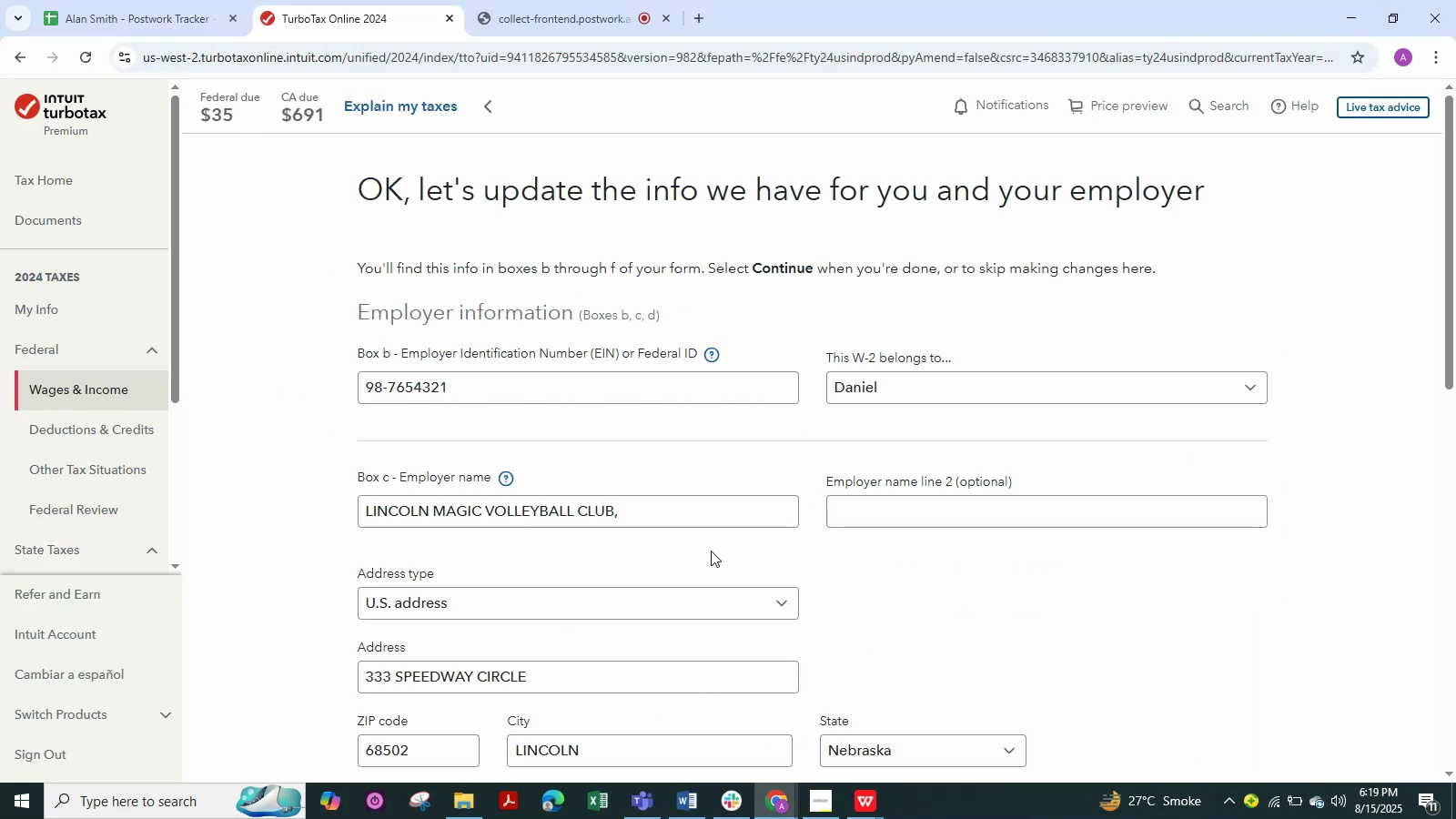 
left_click_drag(start_coordinate=[677, 519], to_coordinate=[0, 334])
 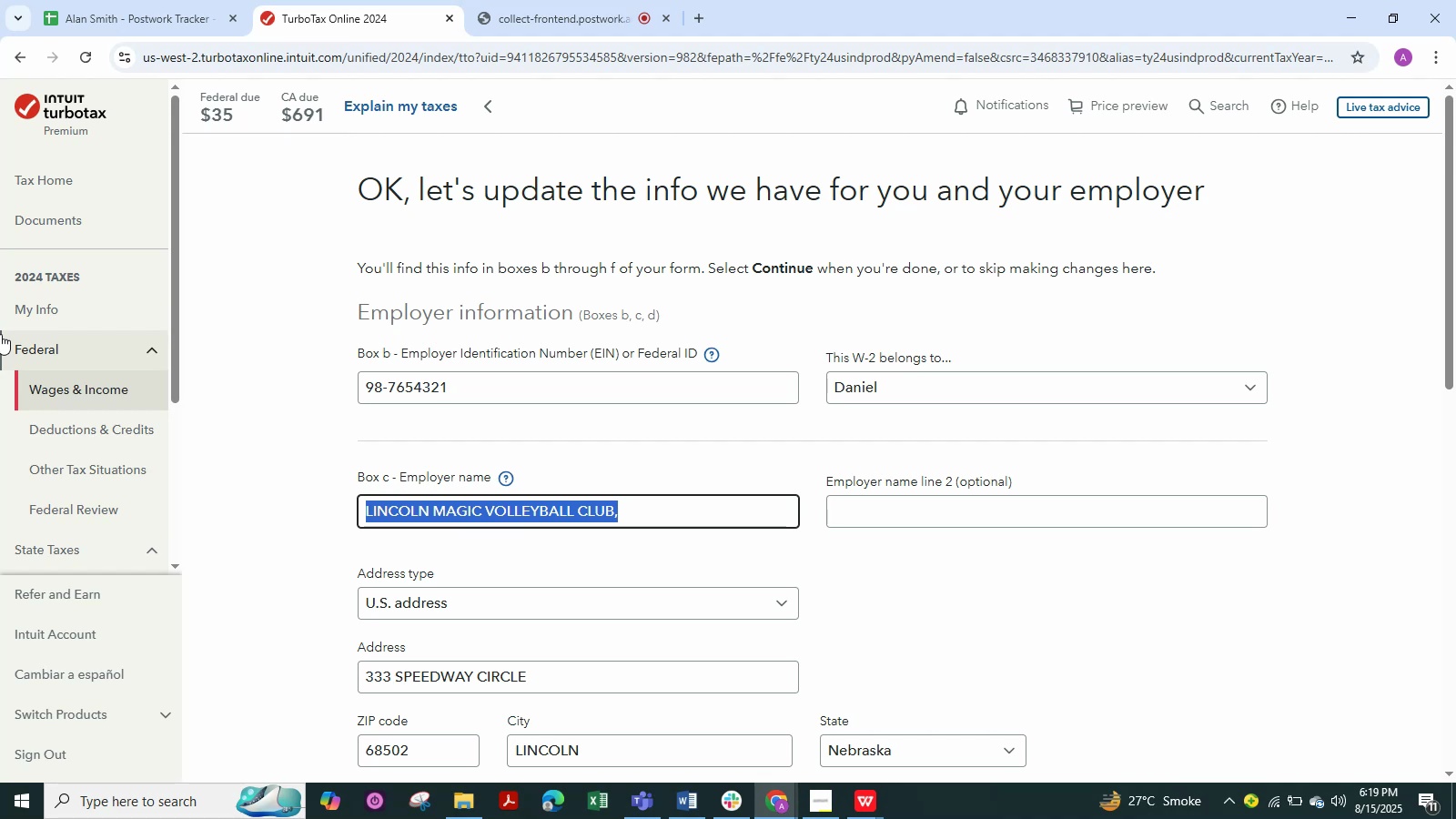 
key(Backspace)
 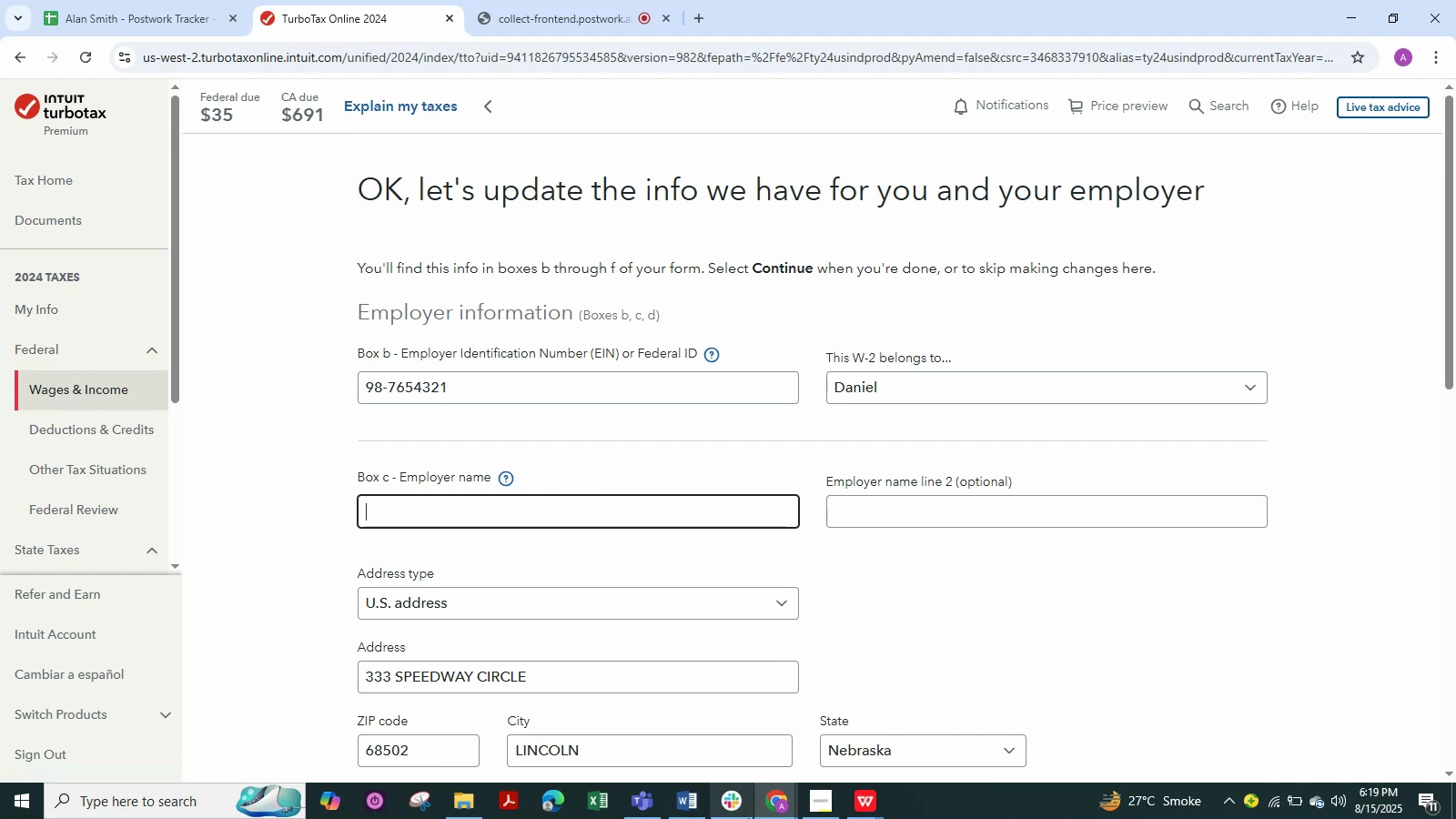 
left_click([851, 818])
 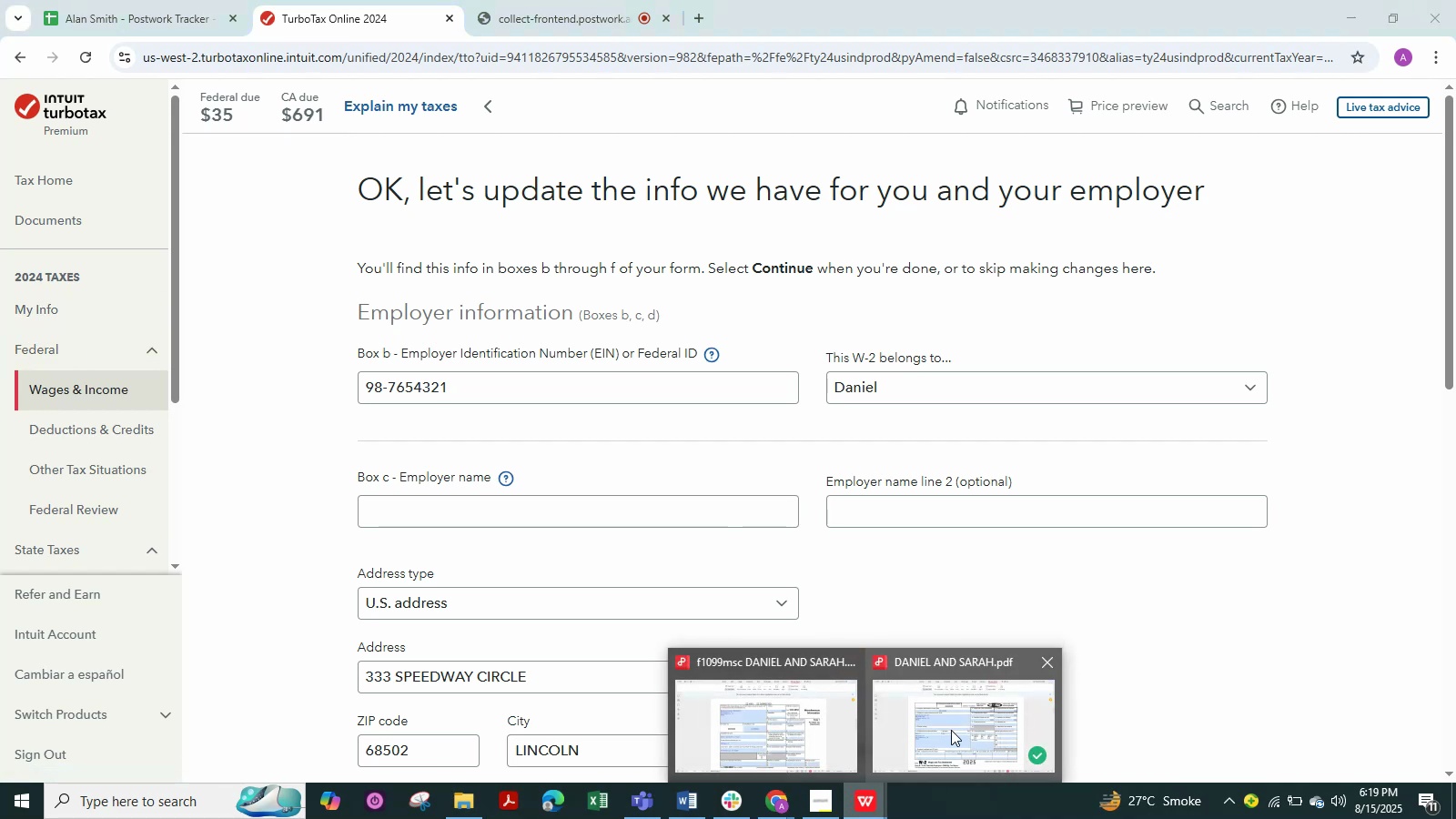 
left_click([951, 730])
 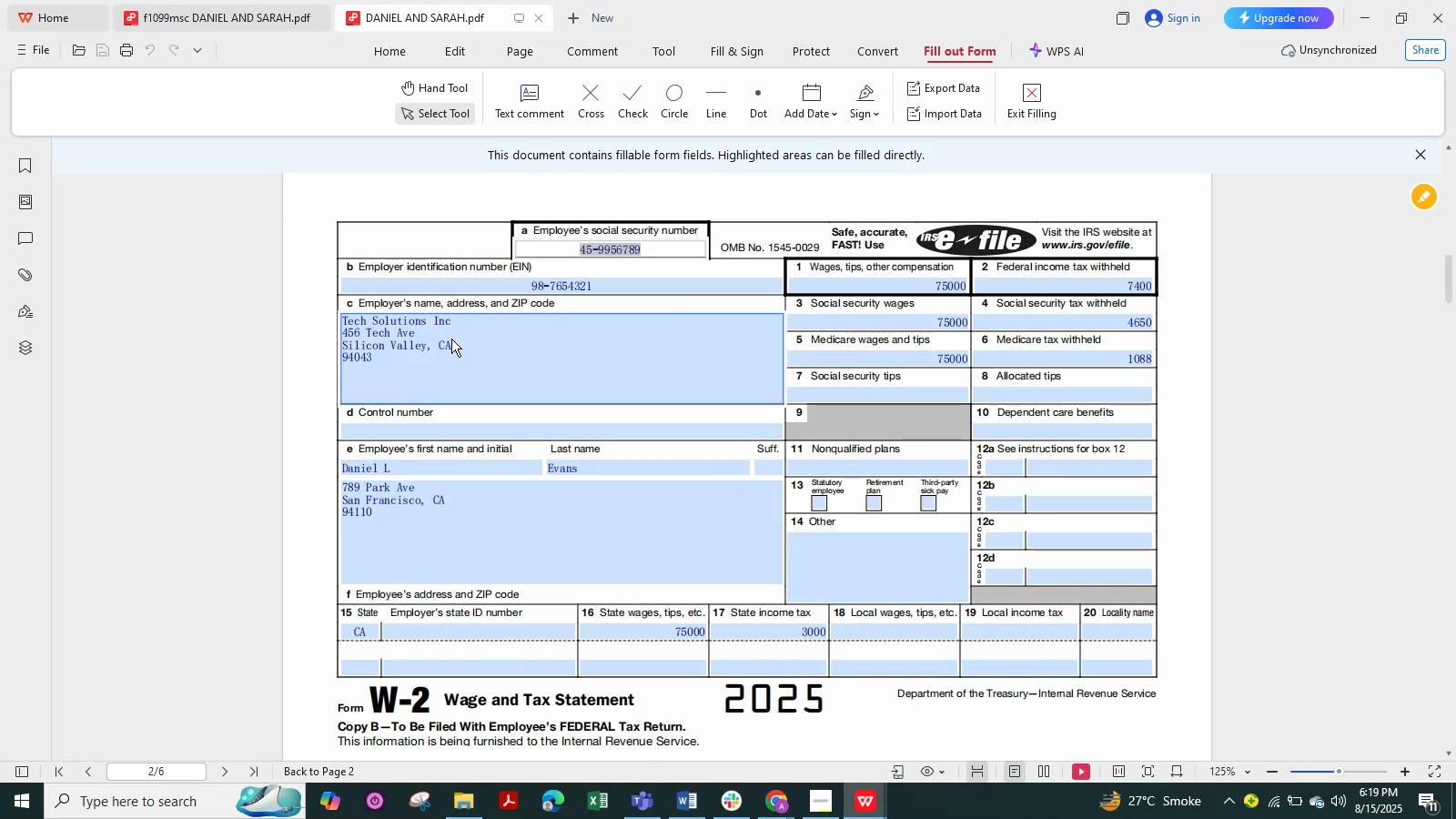 
left_click_drag(start_coordinate=[461, 327], to_coordinate=[357, 333])
 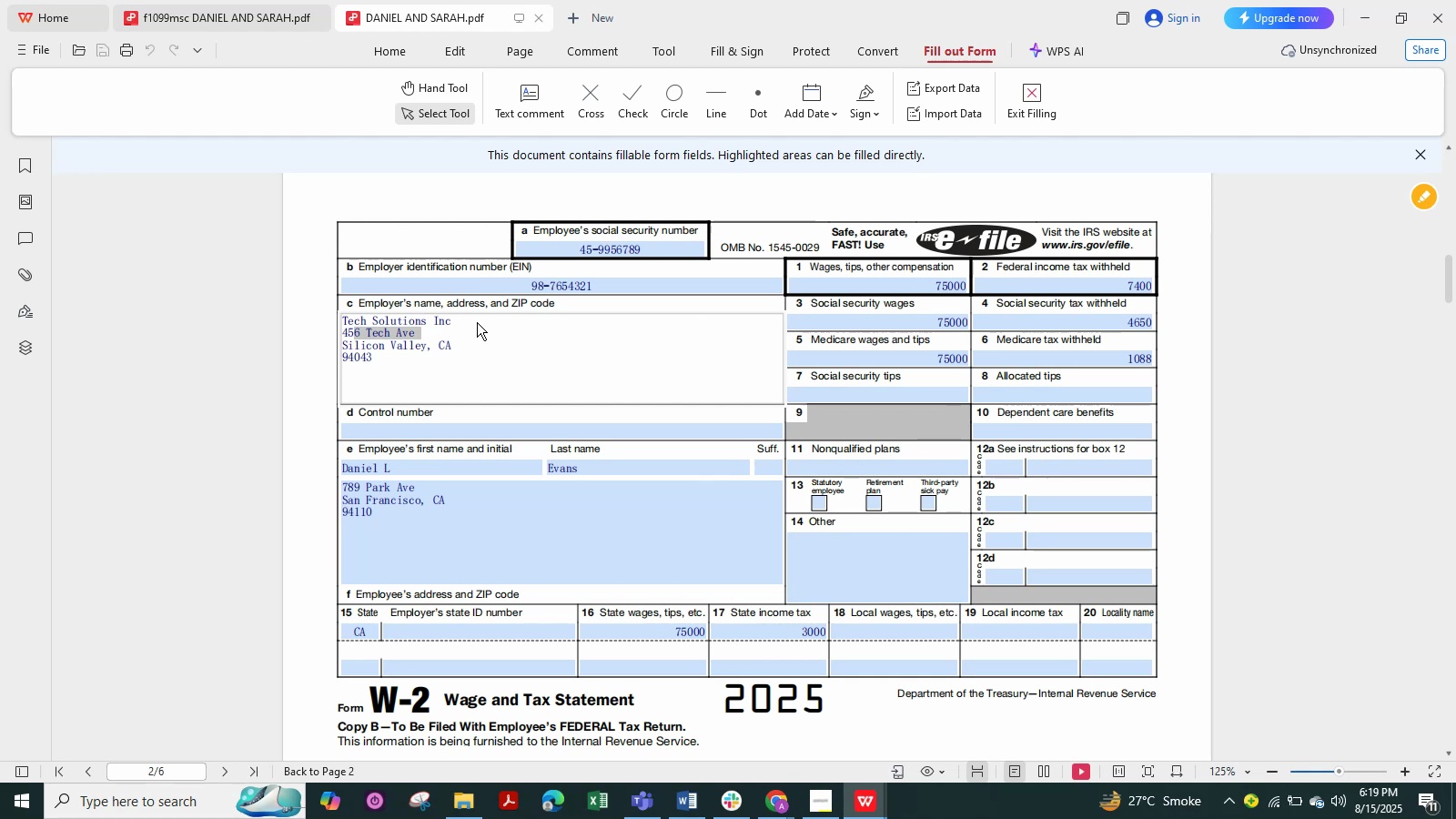 
left_click_drag(start_coordinate=[456, 309], to_coordinate=[439, 309])
 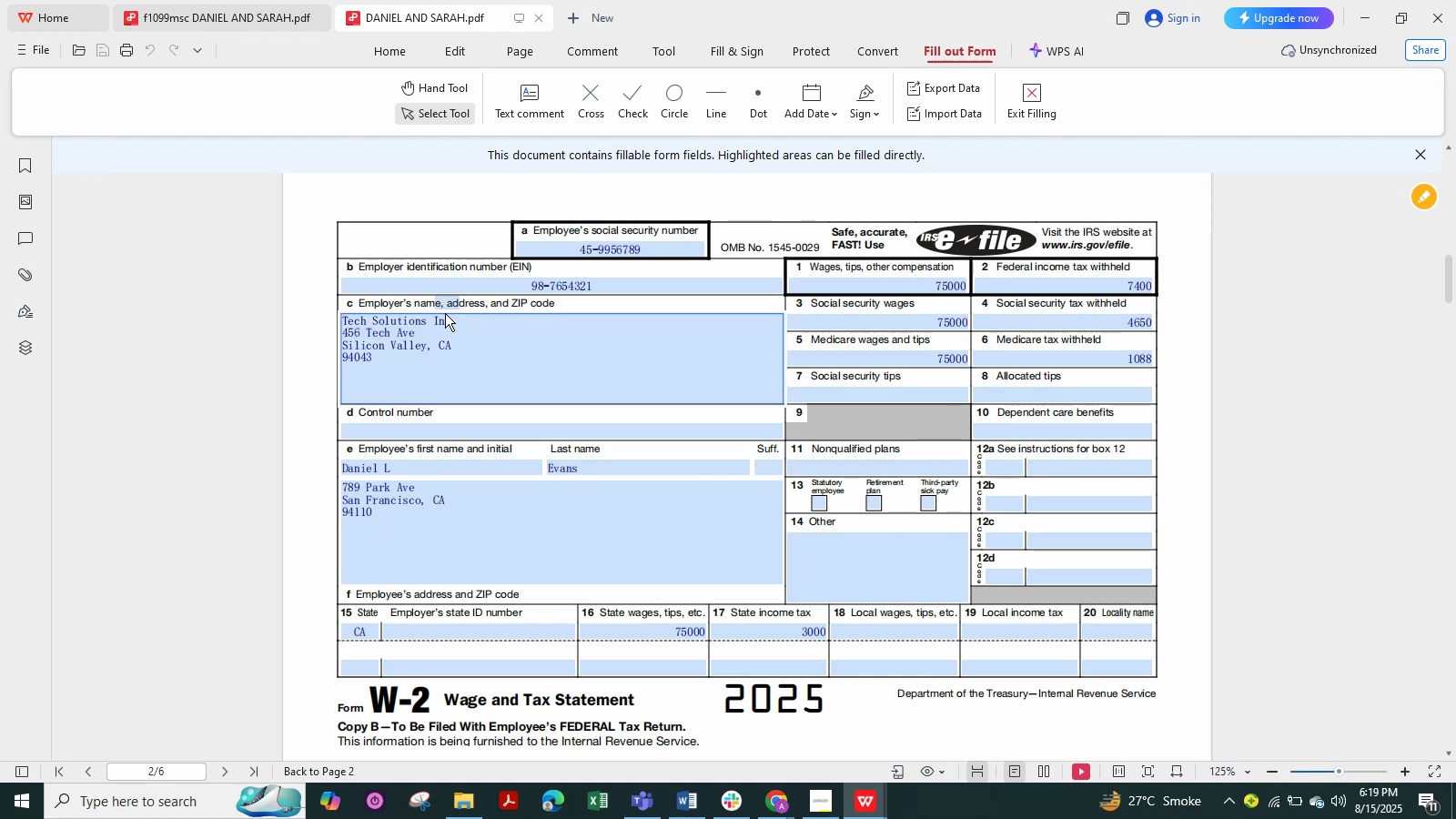 
left_click([445, 313])
 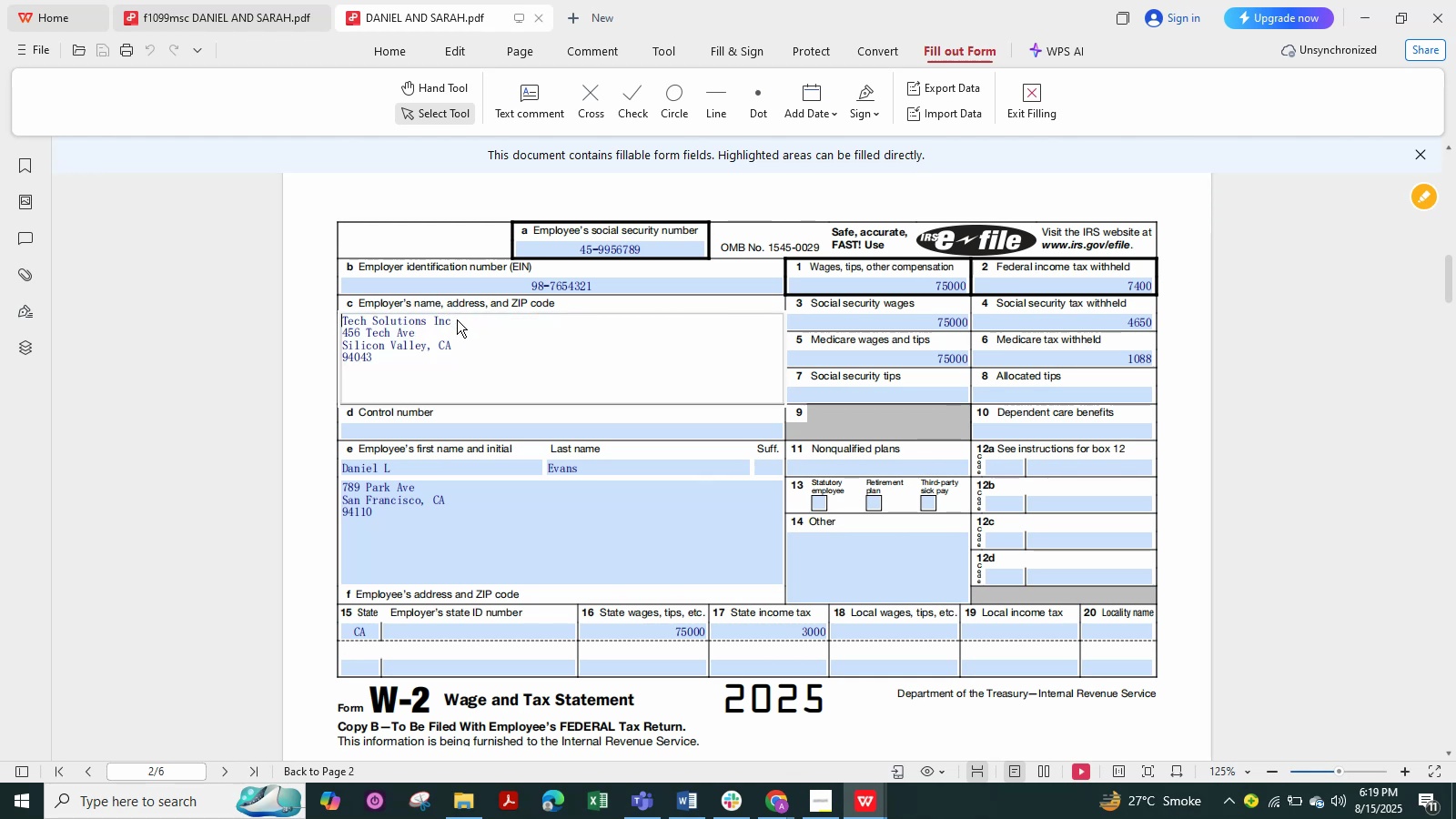 
left_click_drag(start_coordinate=[460, 321], to_coordinate=[322, 306])
 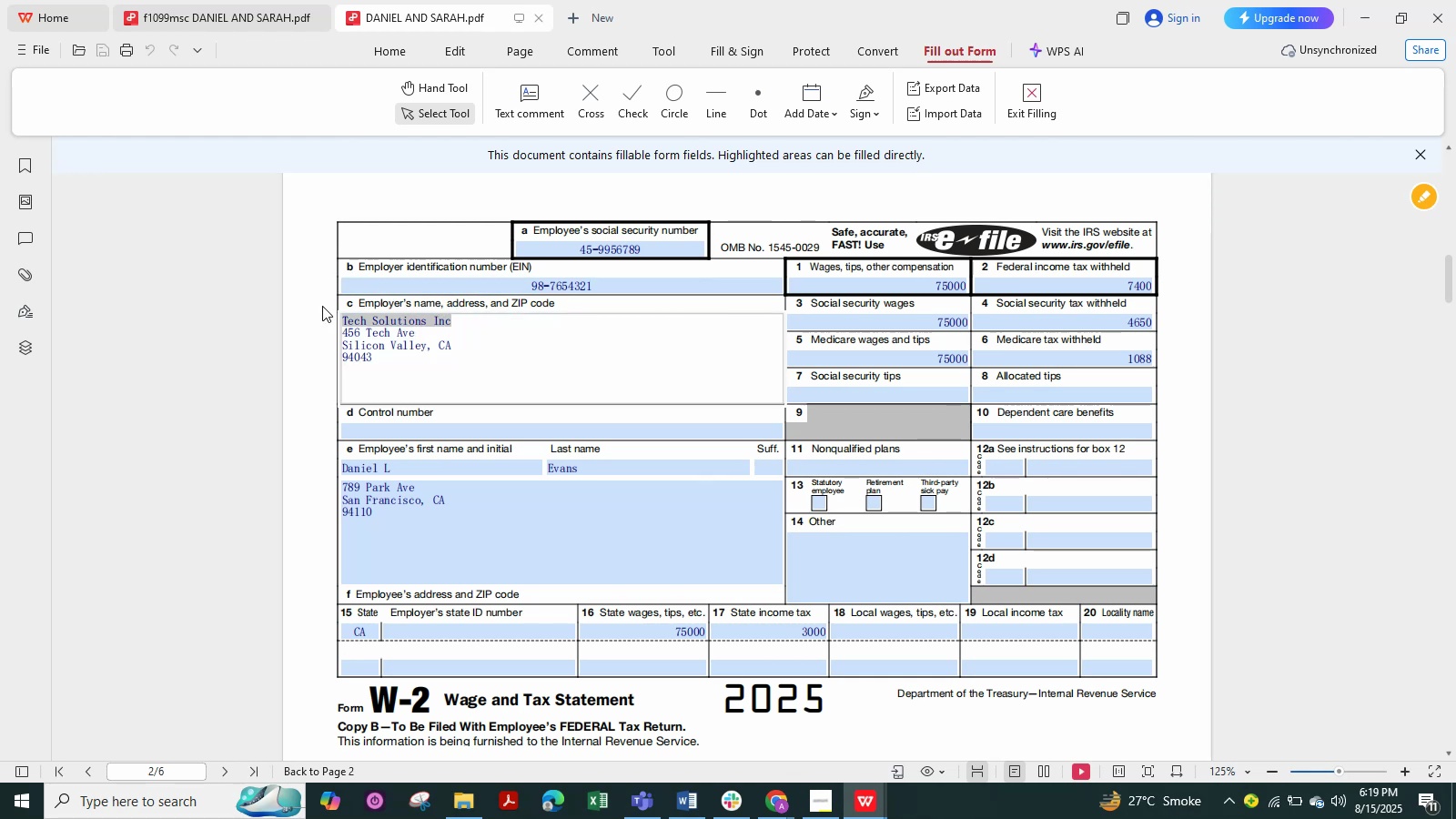 
key(Control+ControlLeft)
 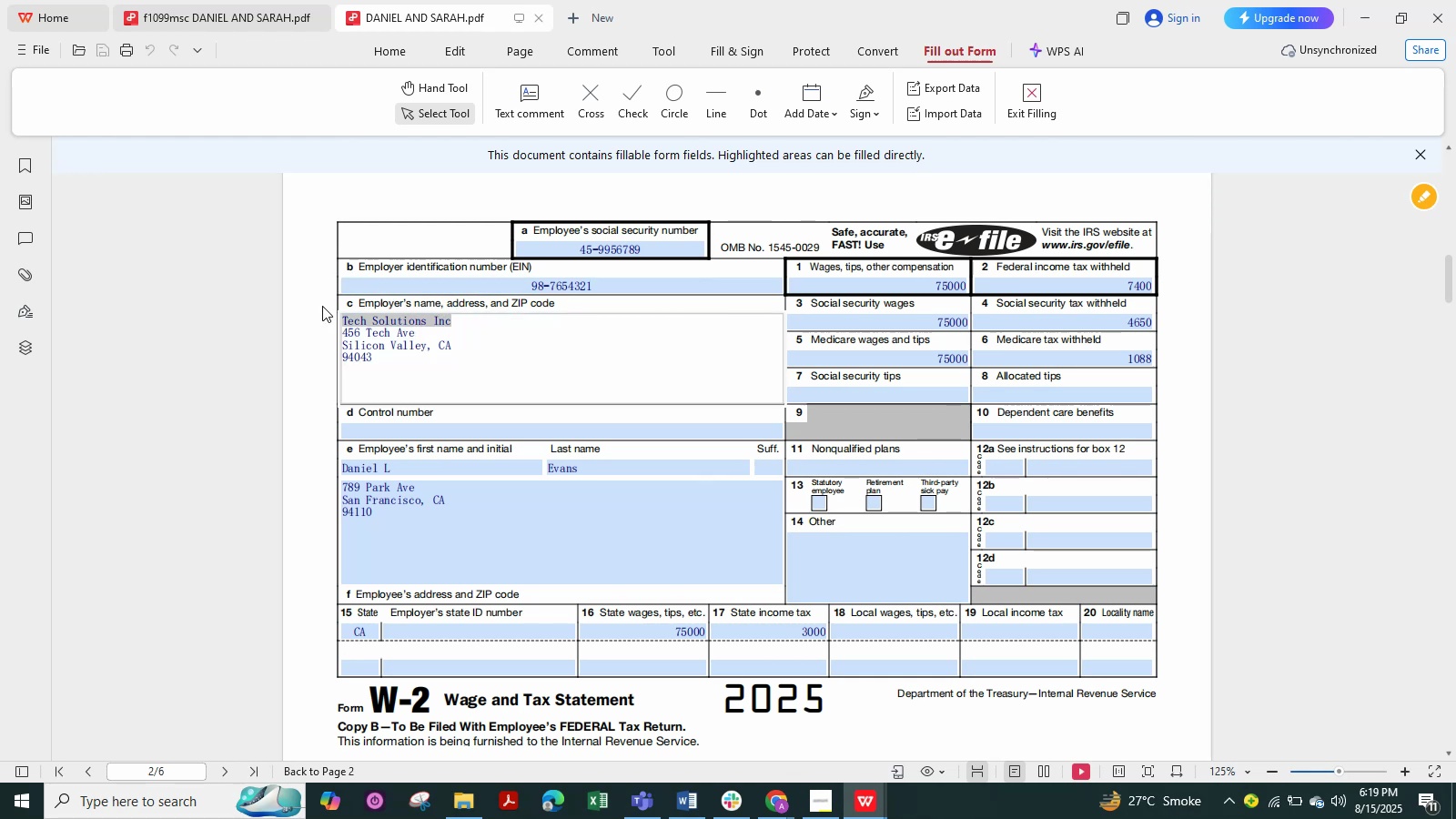 
key(Control+C)
 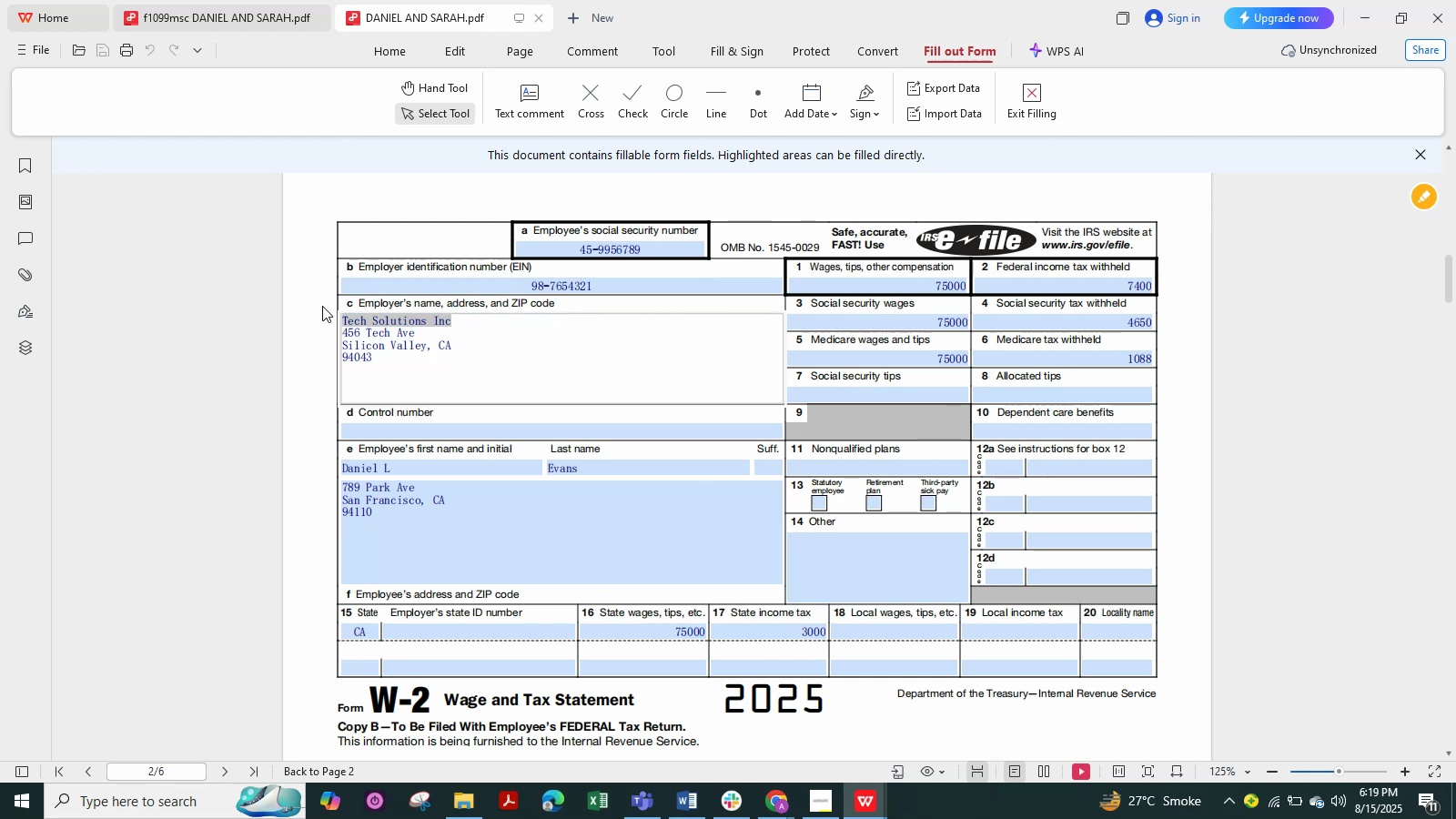 
key(Control+C)
 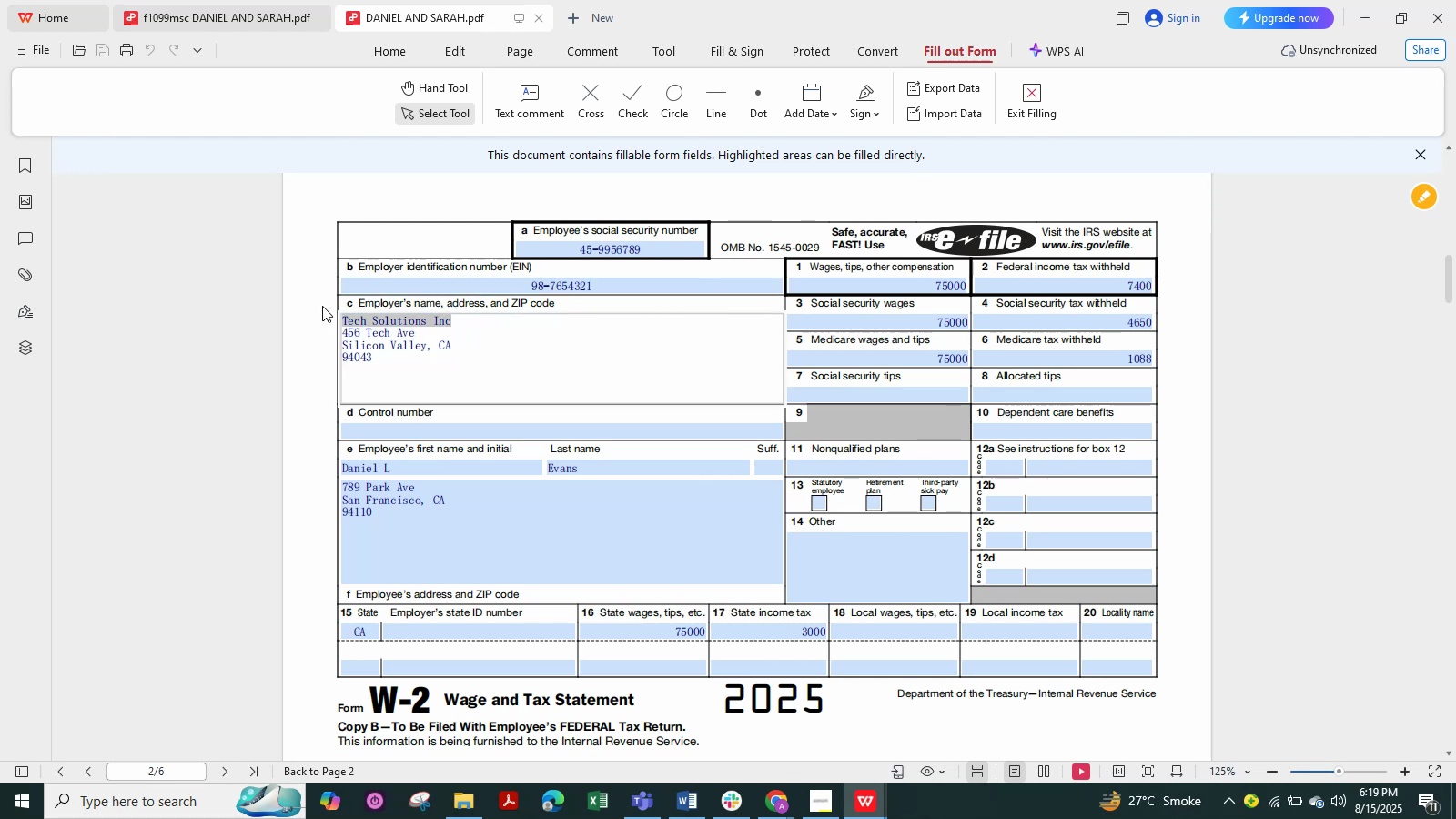 
key(Alt+Tab)
 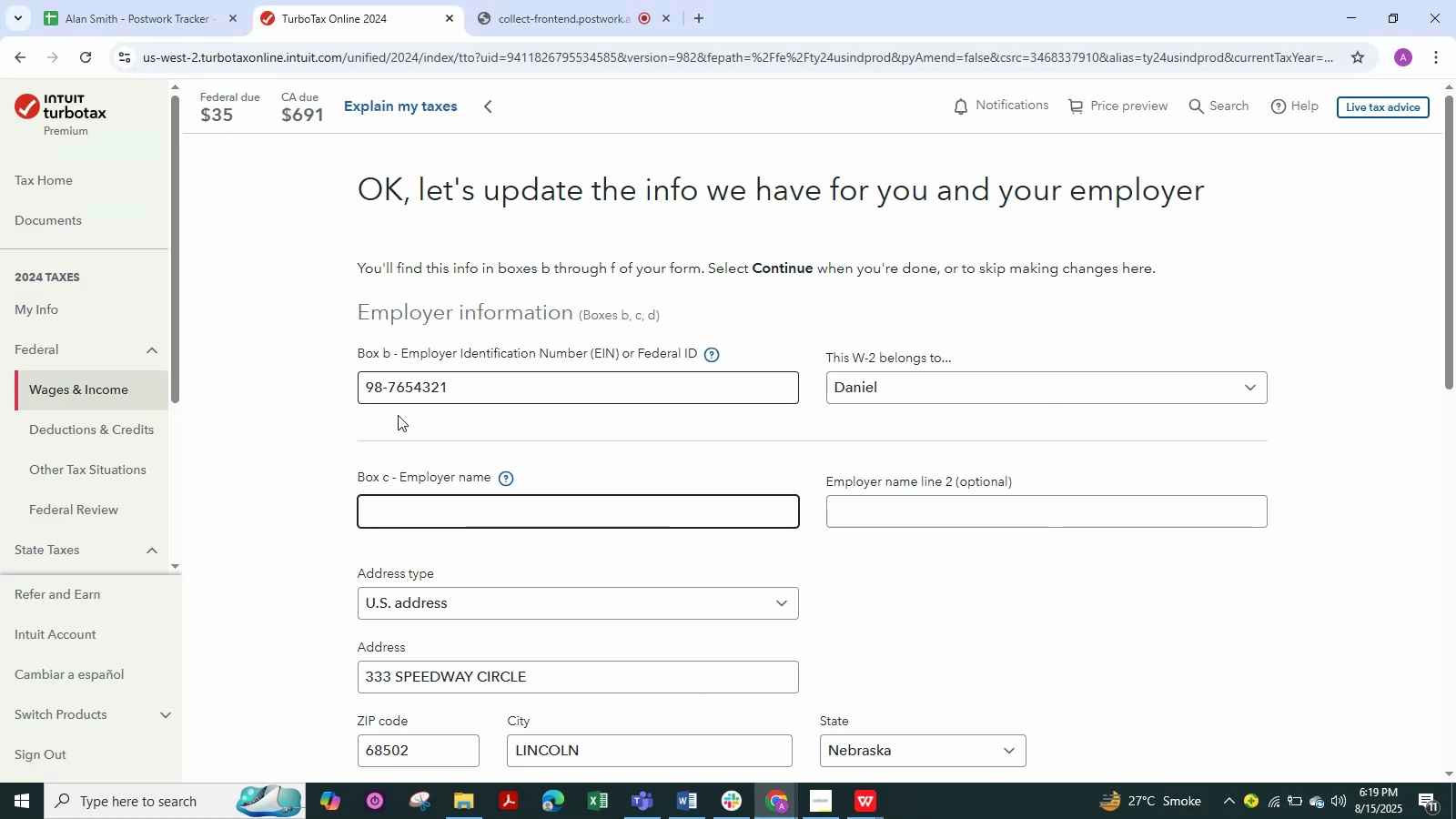 
key(Control+V)
 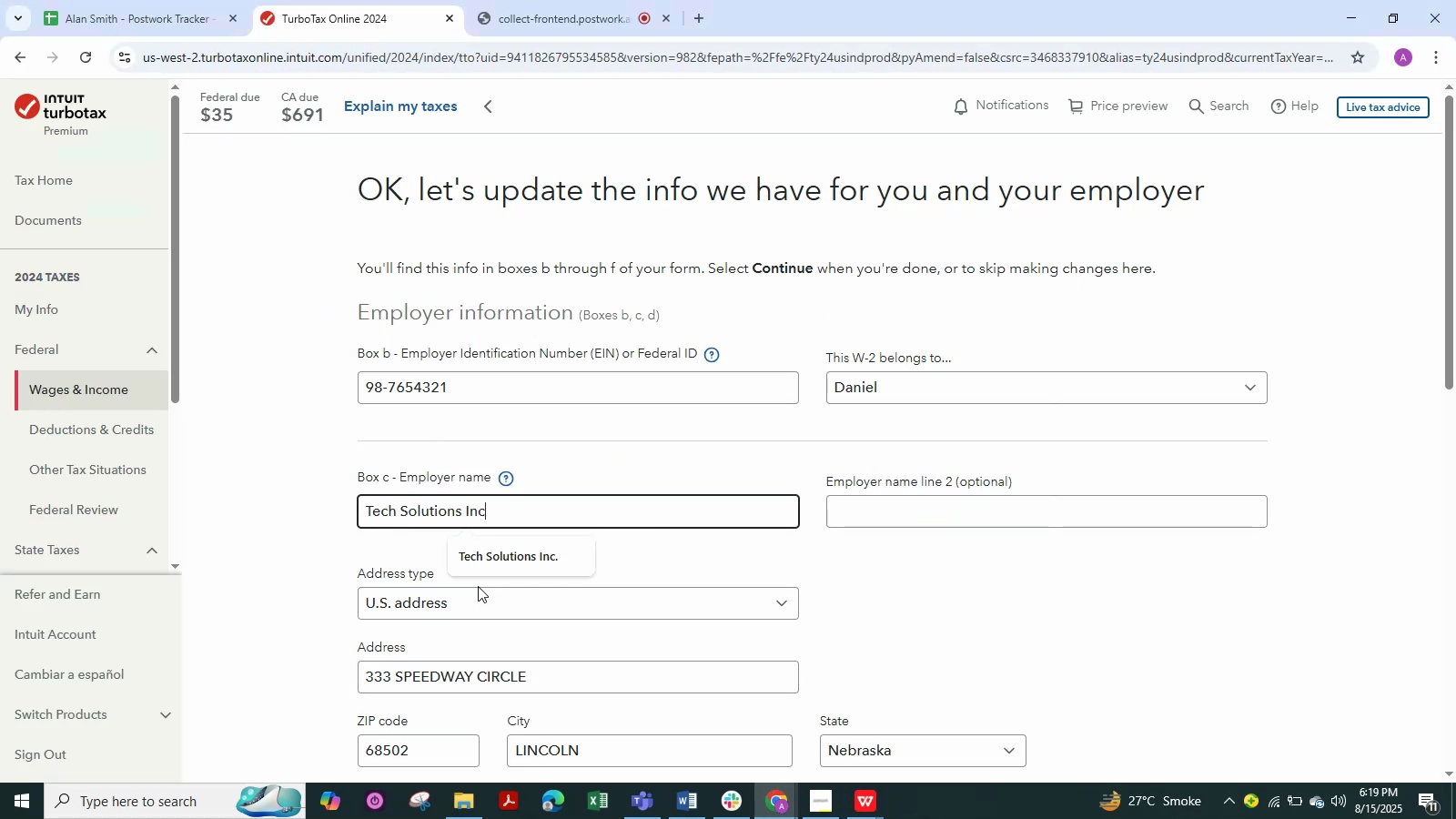 
left_click([477, 558])
 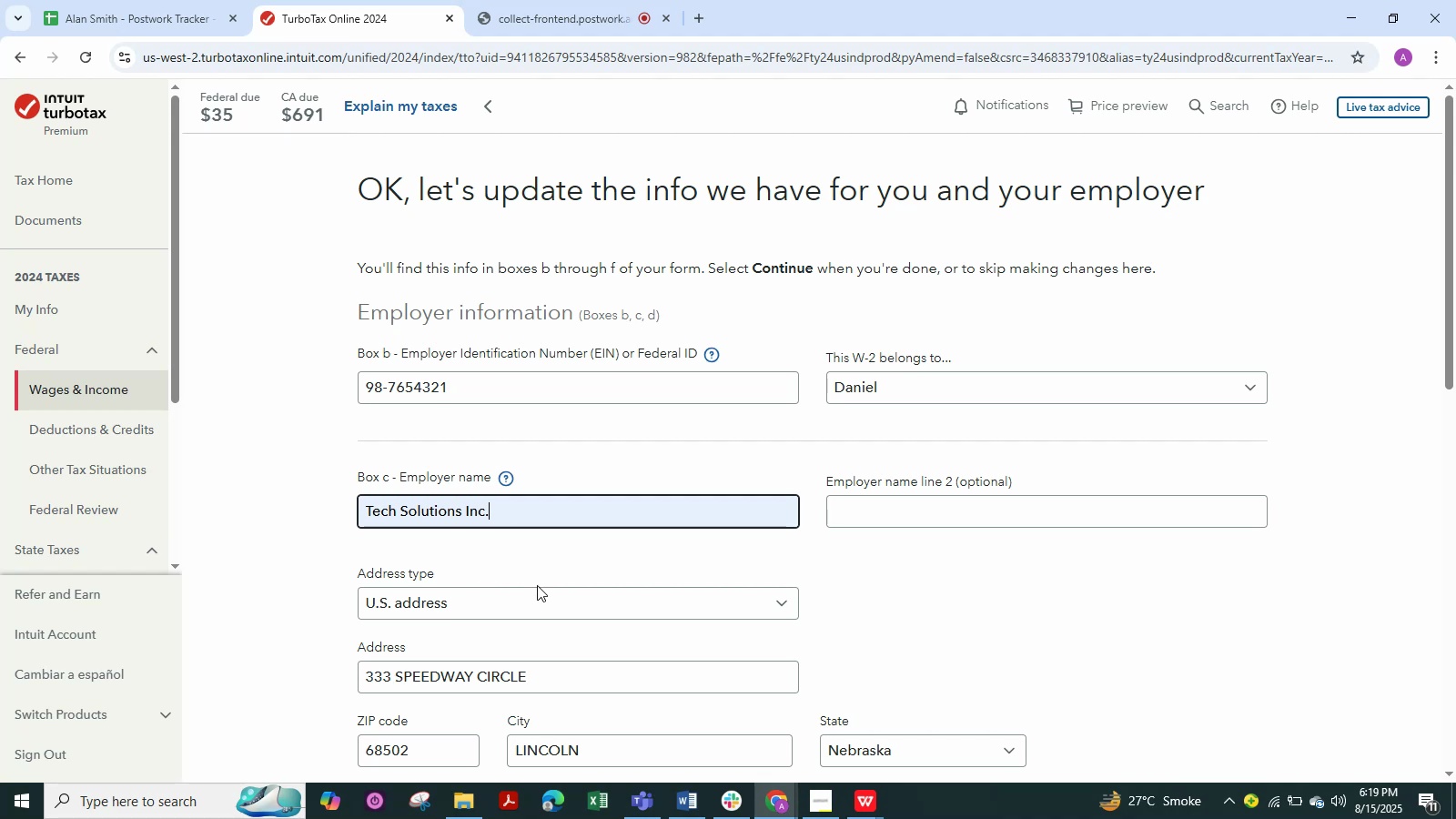 
scroll: coordinate [555, 625], scroll_direction: down, amount: 2.0
 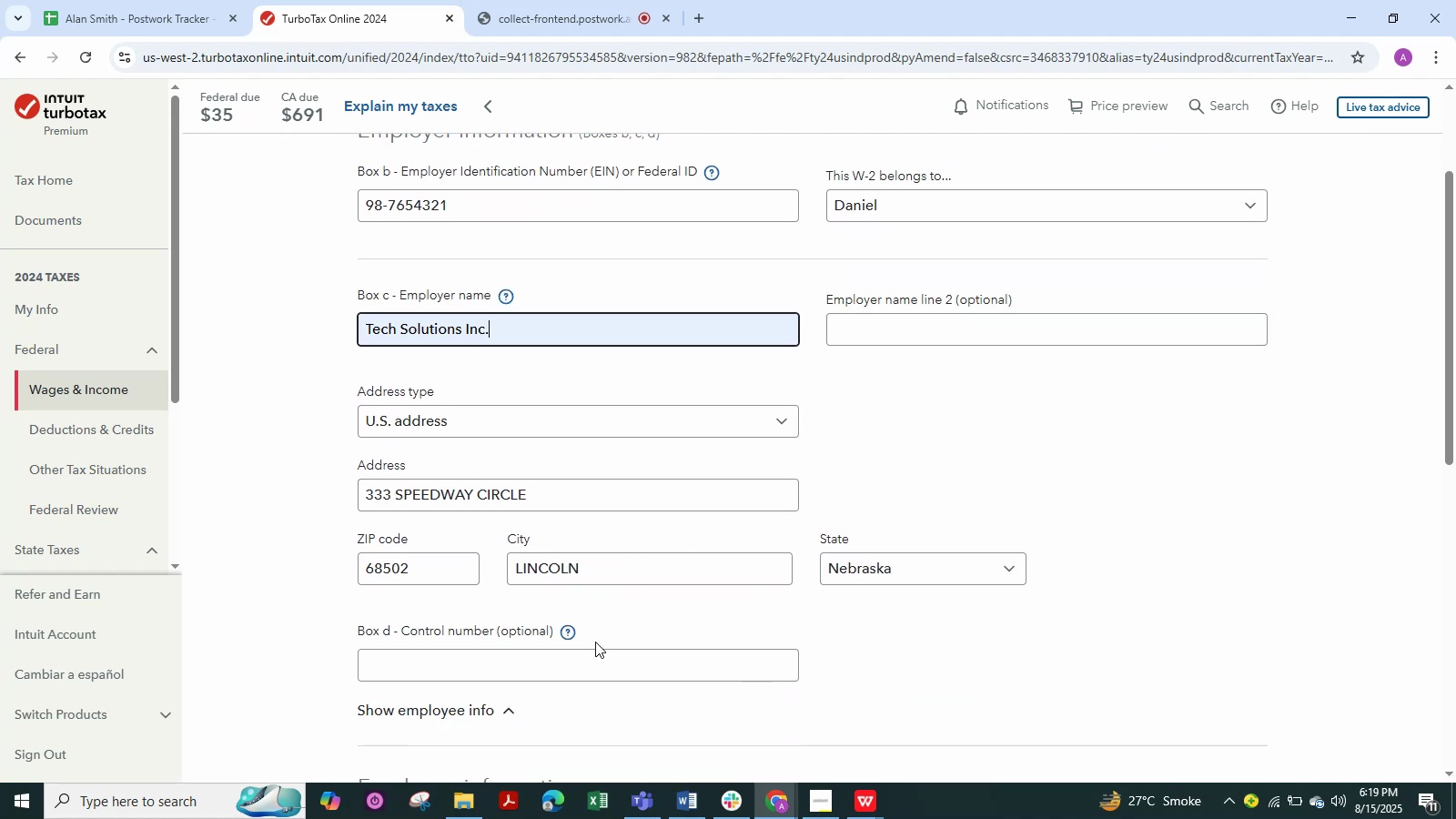 
scroll: coordinate [645, 518], scroll_direction: up, amount: 2.0
 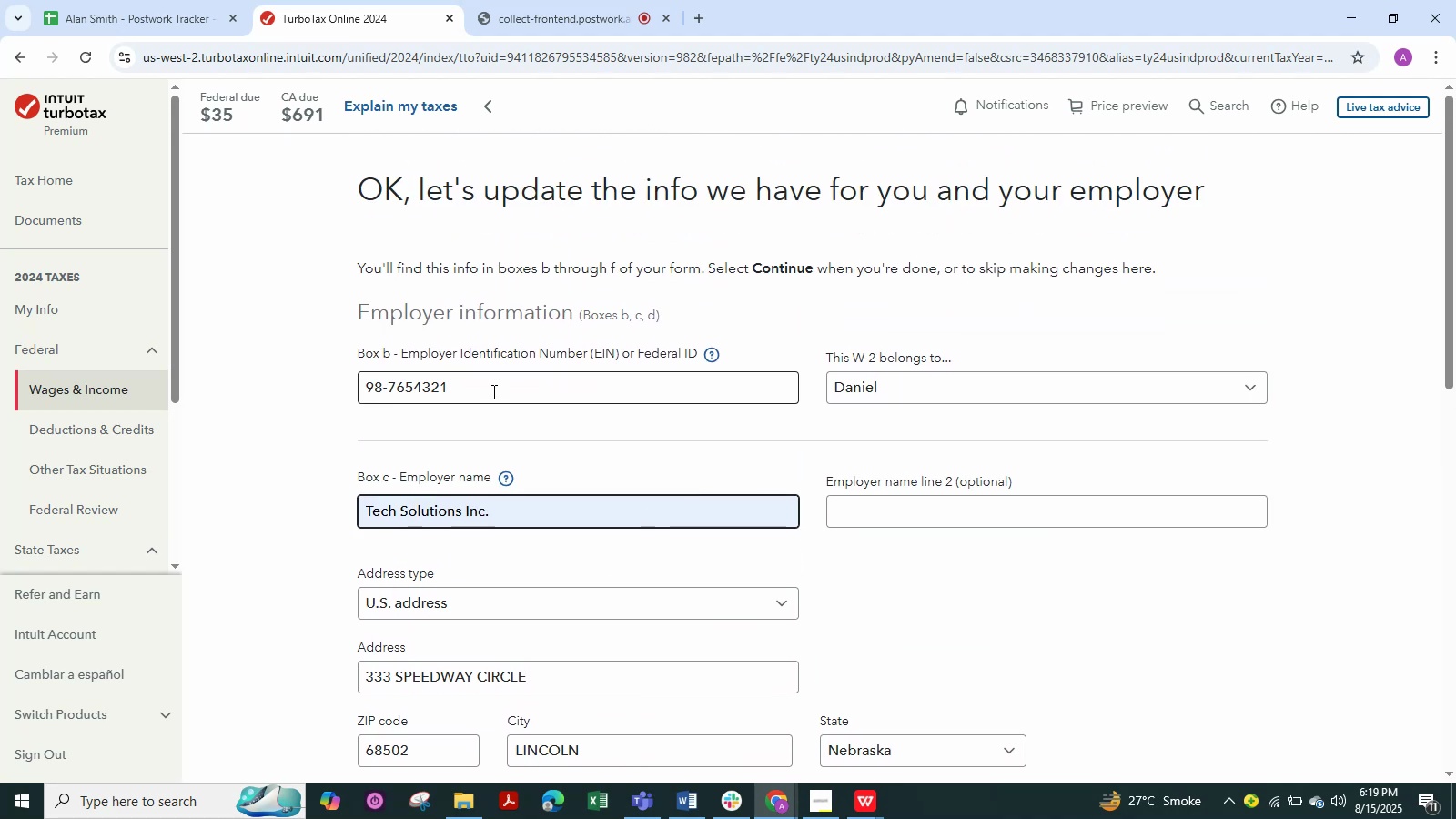 
hold_key(key=AltLeft, duration=1.5)
 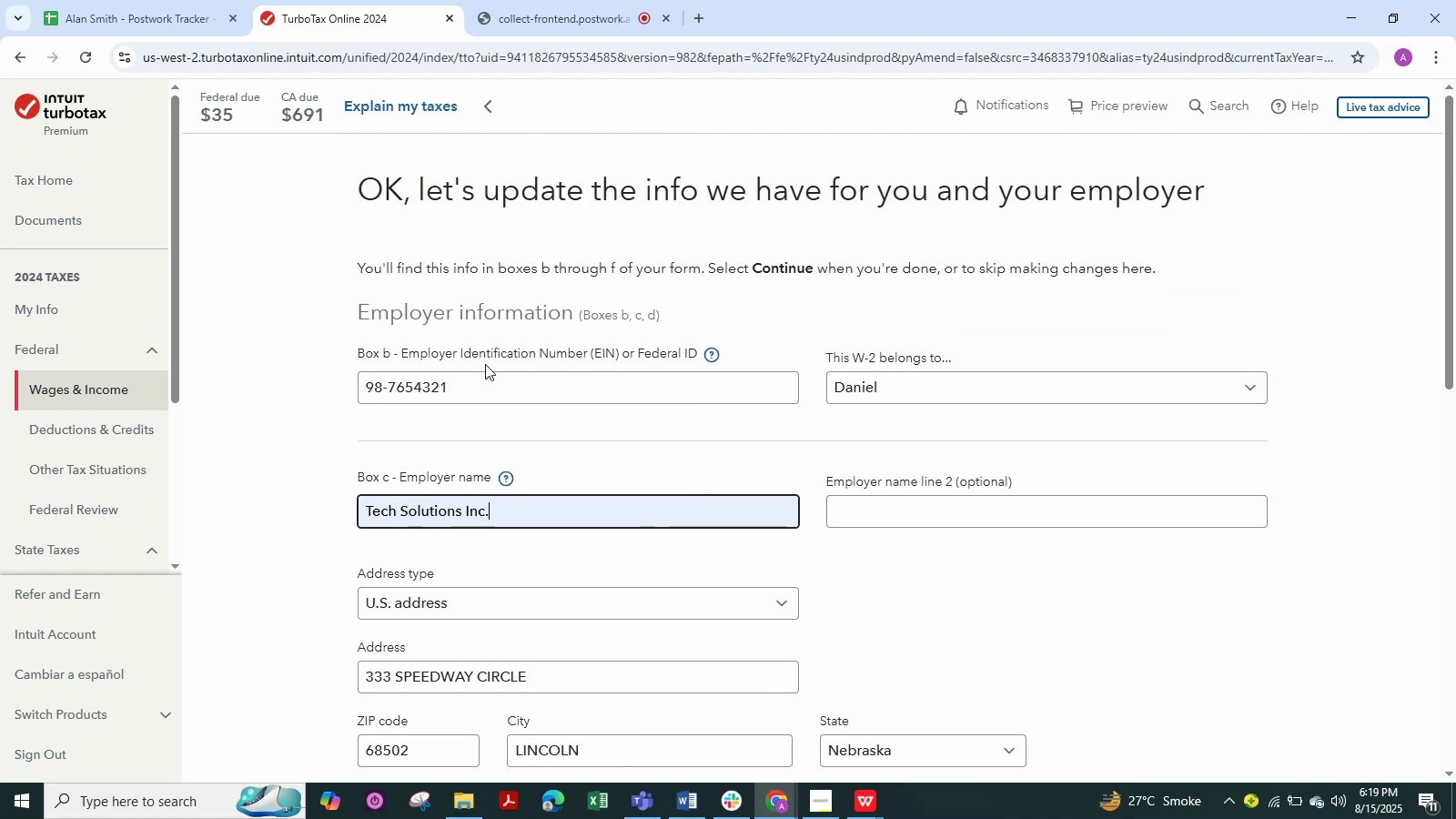 
hold_key(key=AltLeft, duration=1.19)
 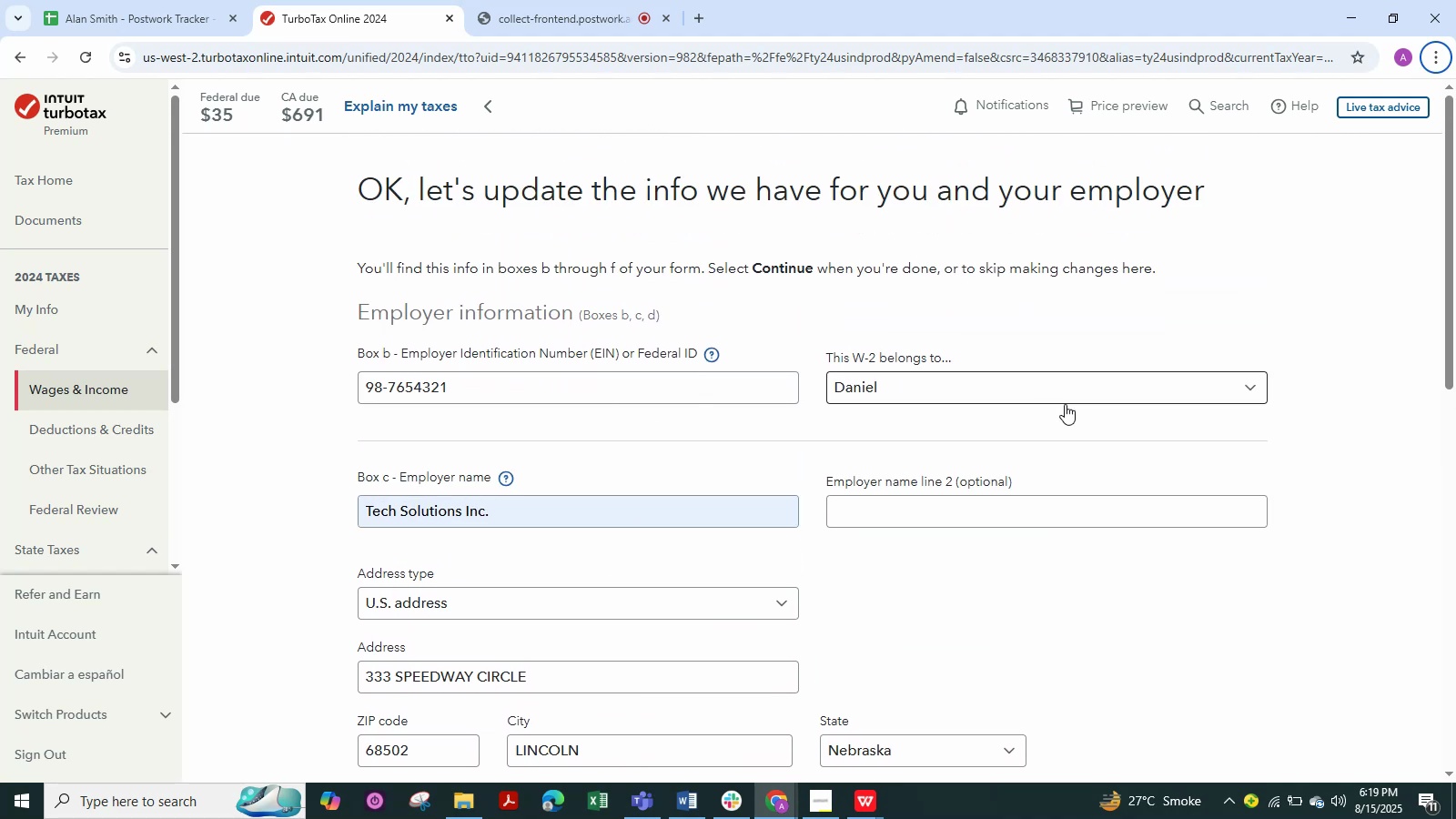 
scroll: coordinate [1065, 404], scroll_direction: up, amount: 2.0
 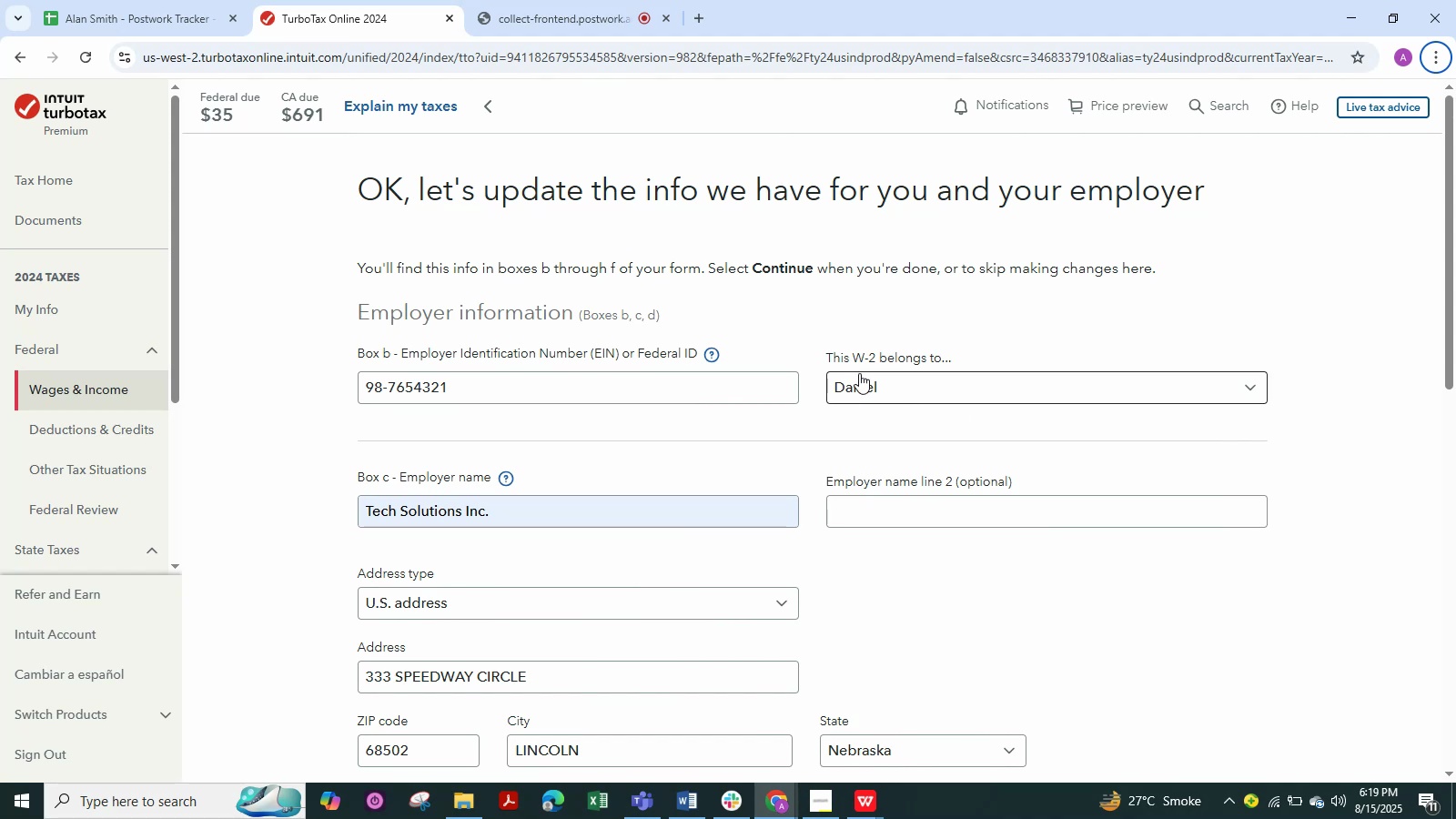 
key(Alt+Tab)
 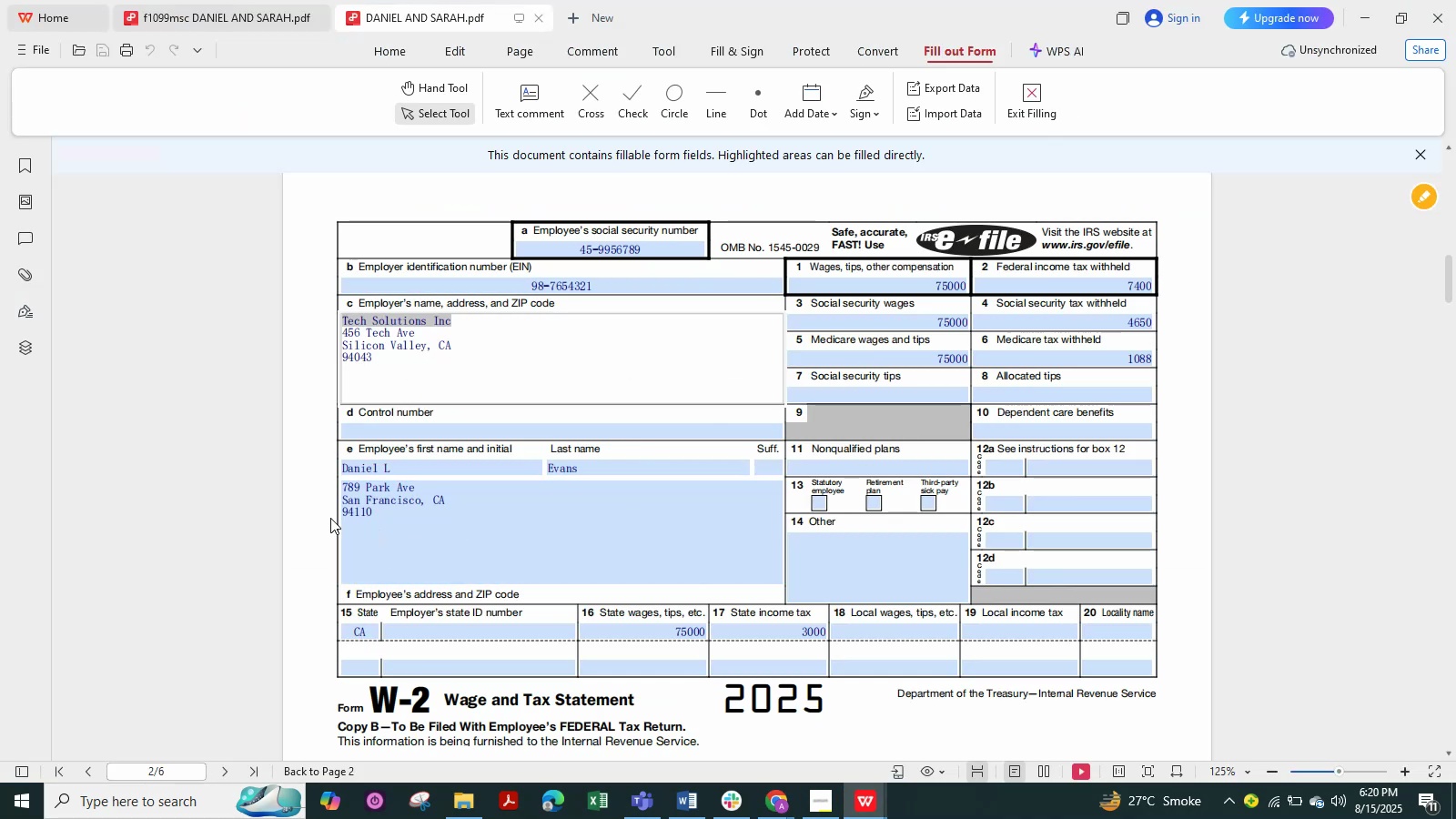 
key(Alt+Tab)
 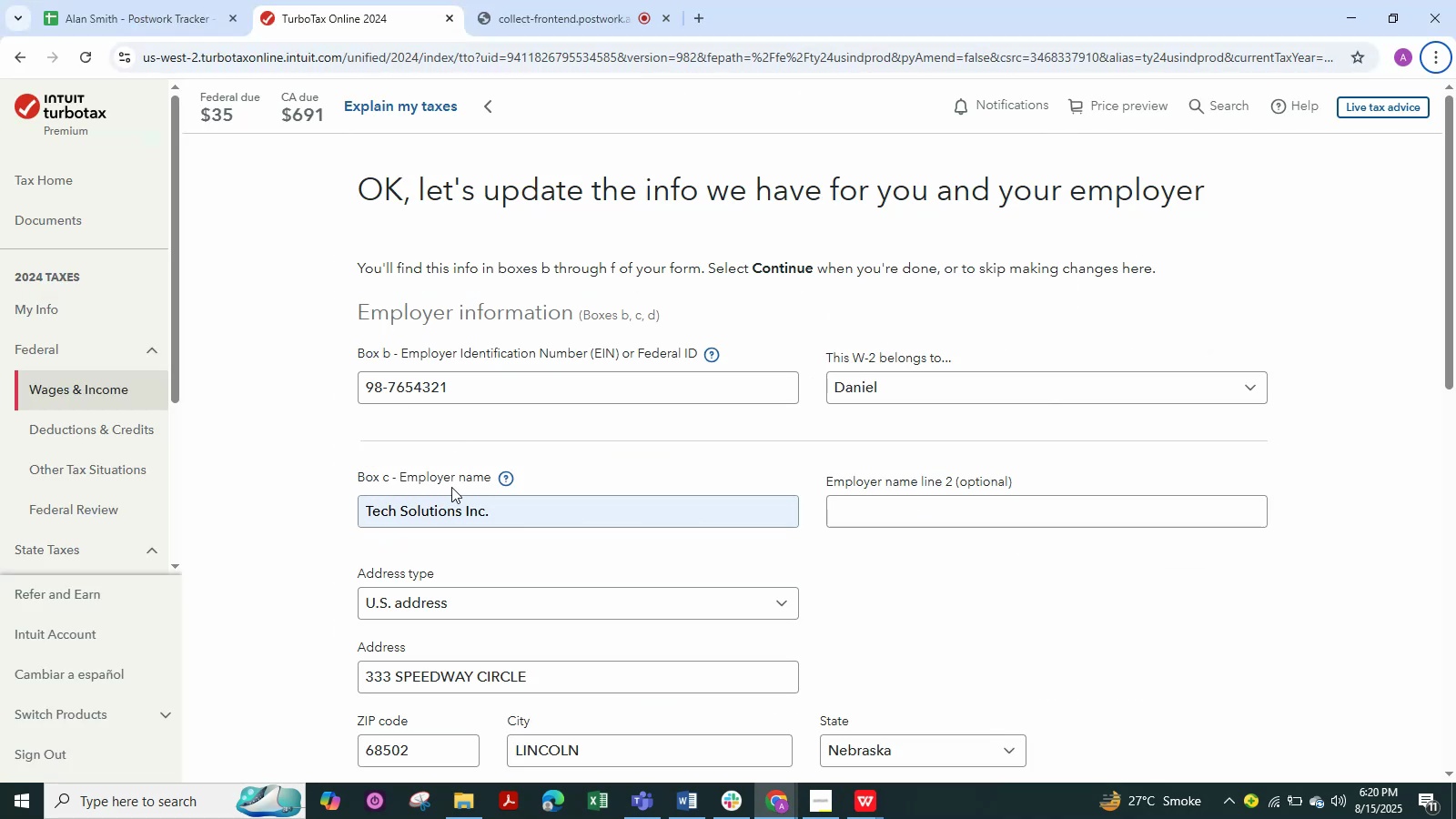 
scroll: coordinate [557, 516], scroll_direction: down, amount: 1.0
 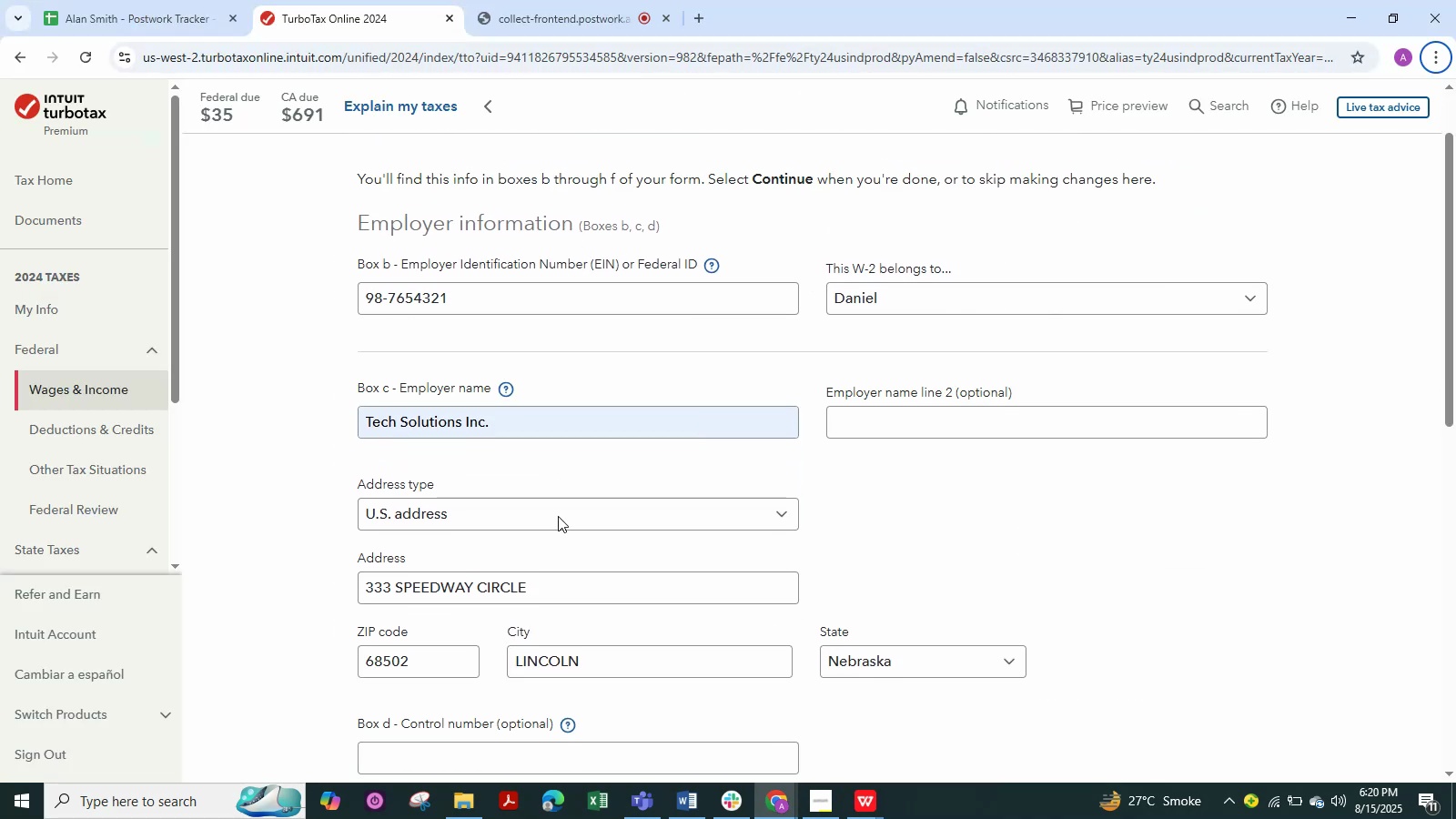 
key(Alt+AltLeft)
 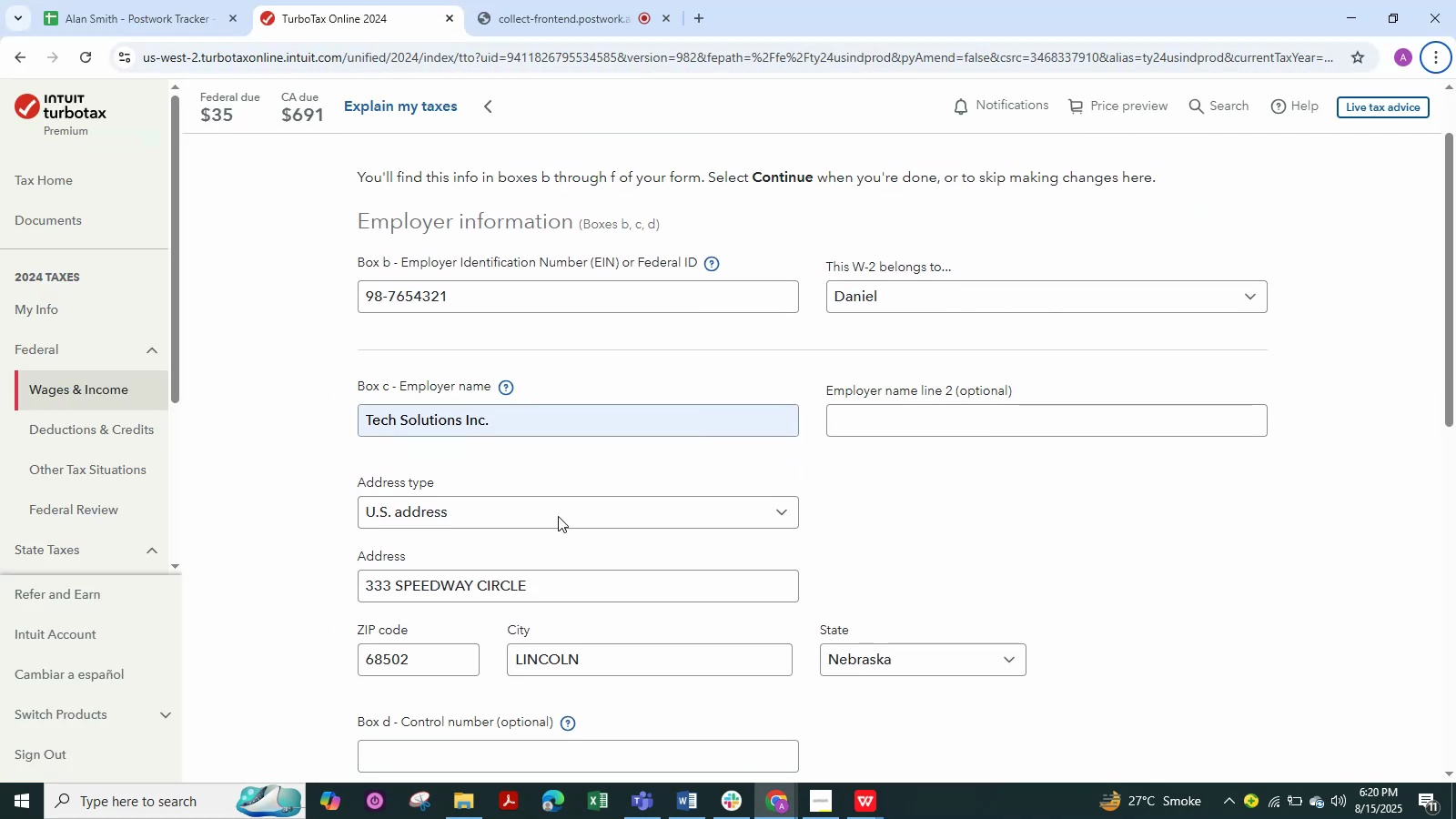 
key(Alt+Tab)
 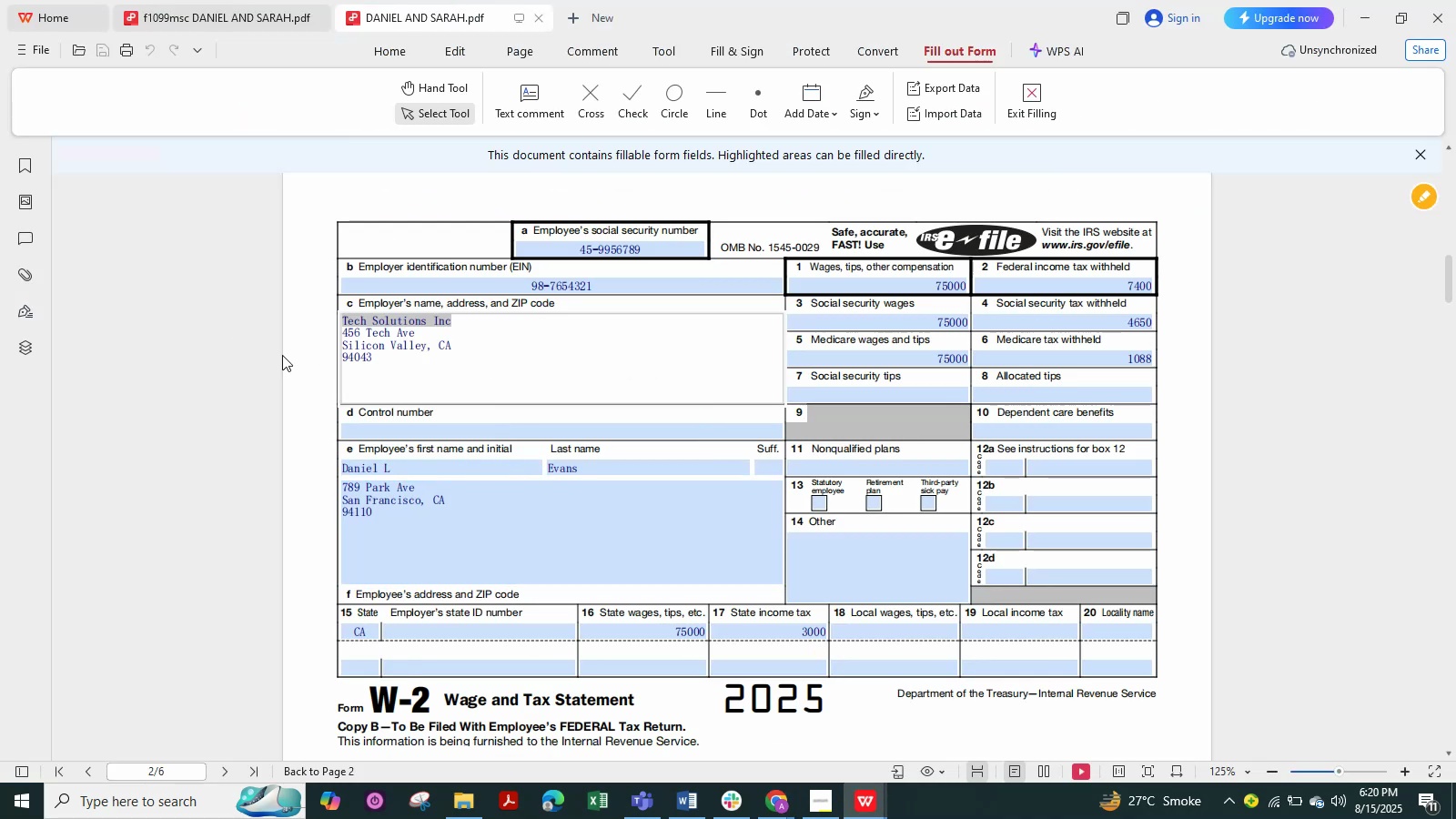 
left_click_drag(start_coordinate=[383, 357], to_coordinate=[329, 328])
 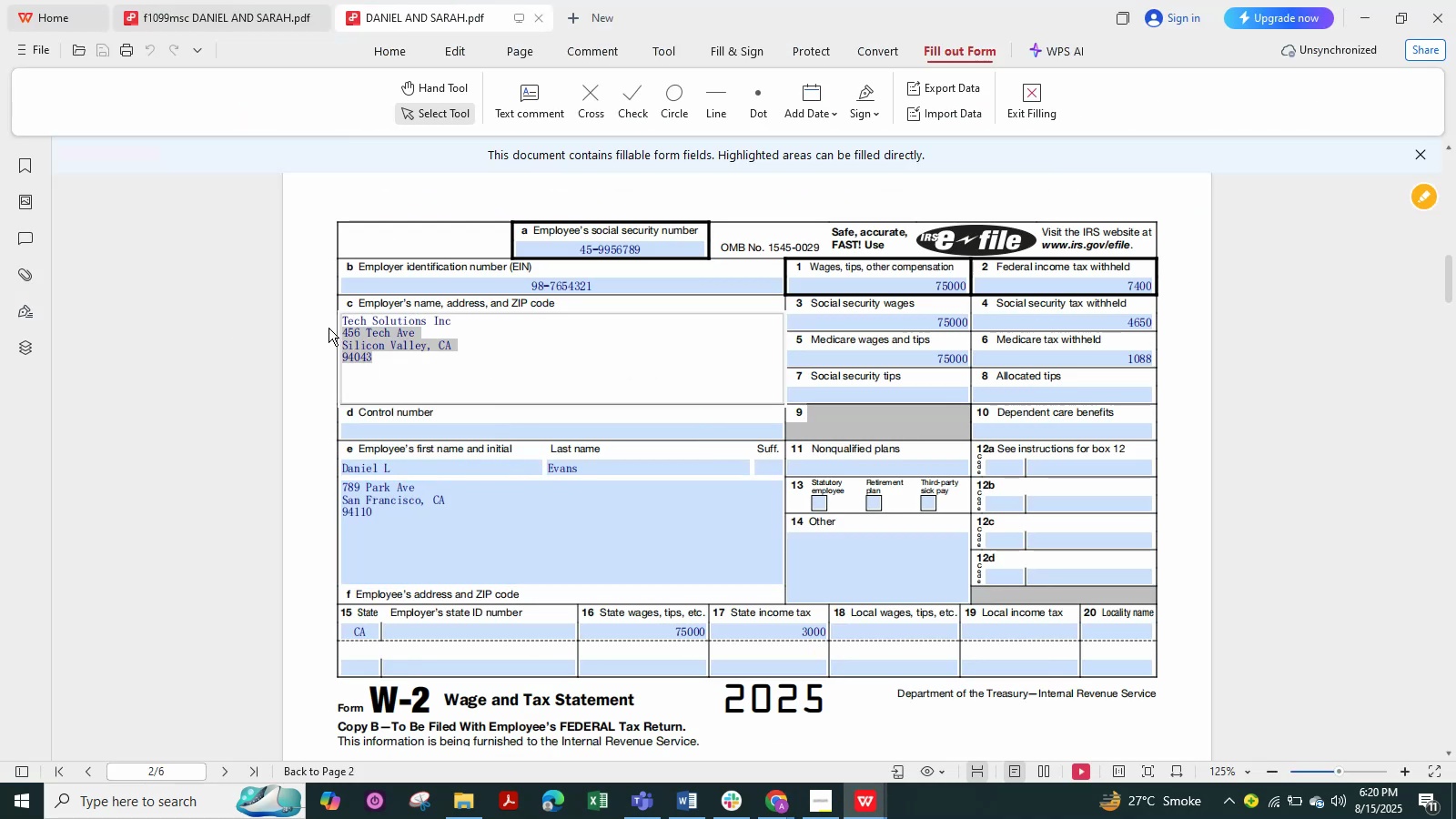 
key(Control+C)
 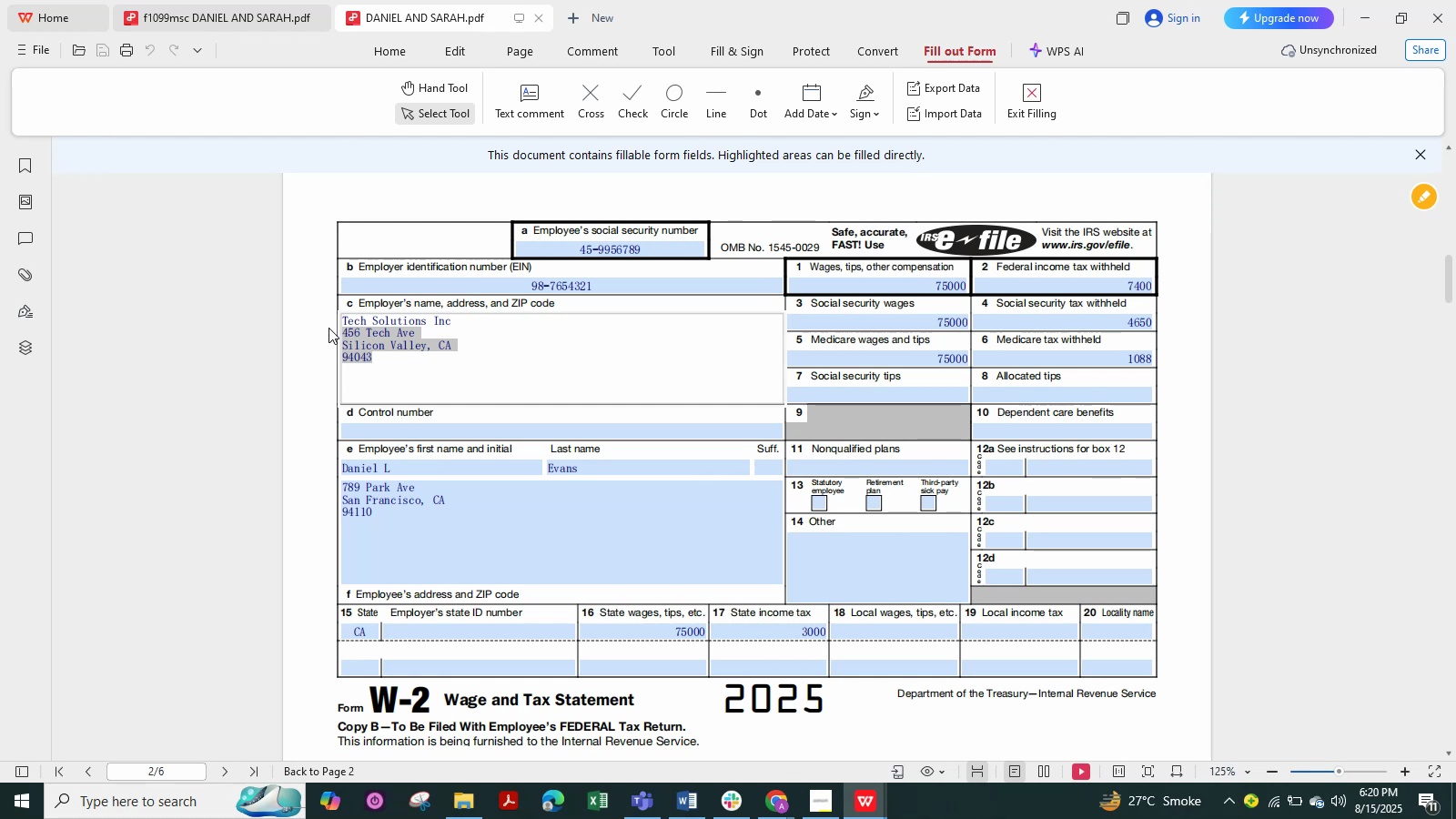 
key(Alt+Tab)
 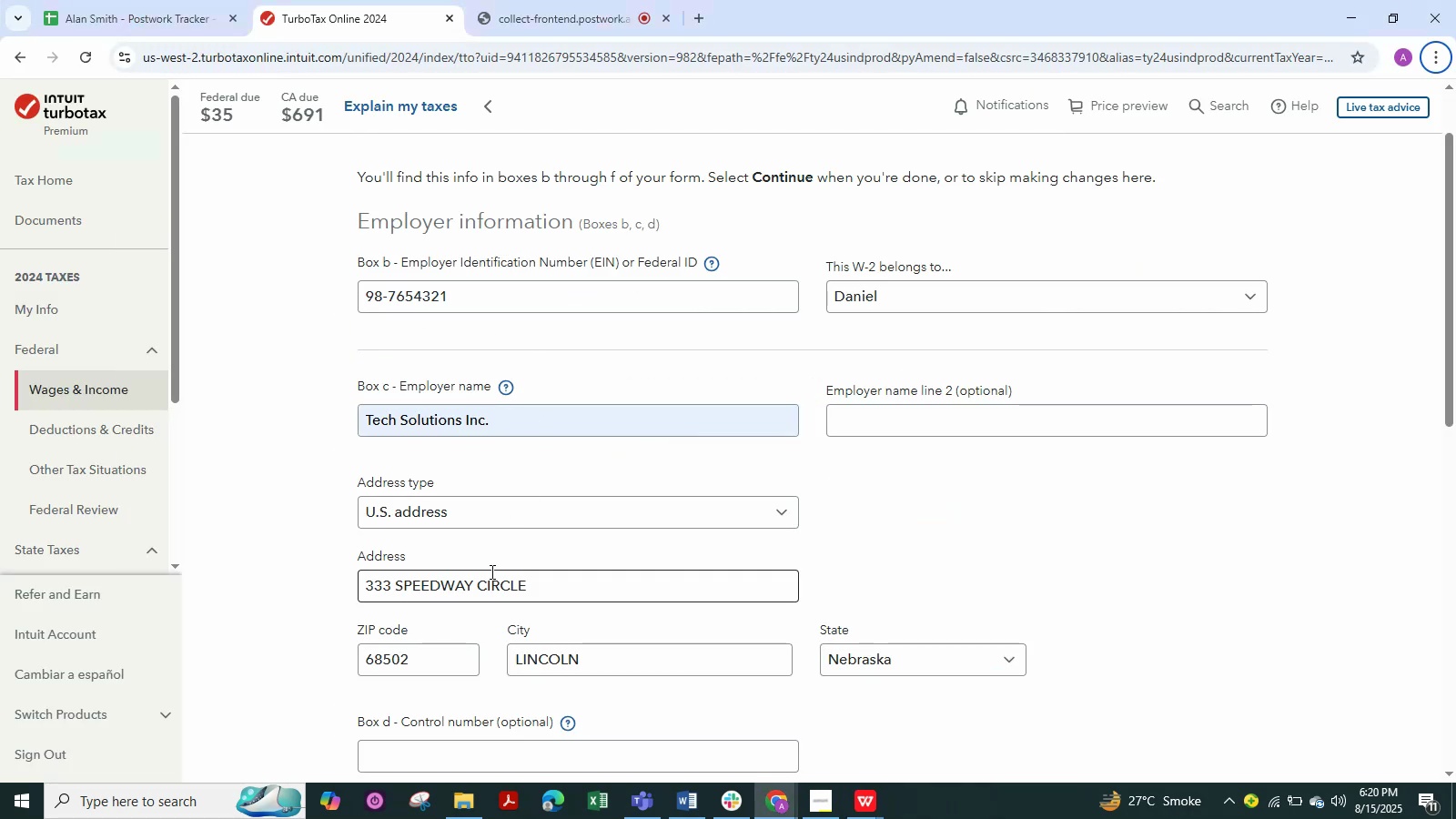 
key(Control+ControlLeft)
 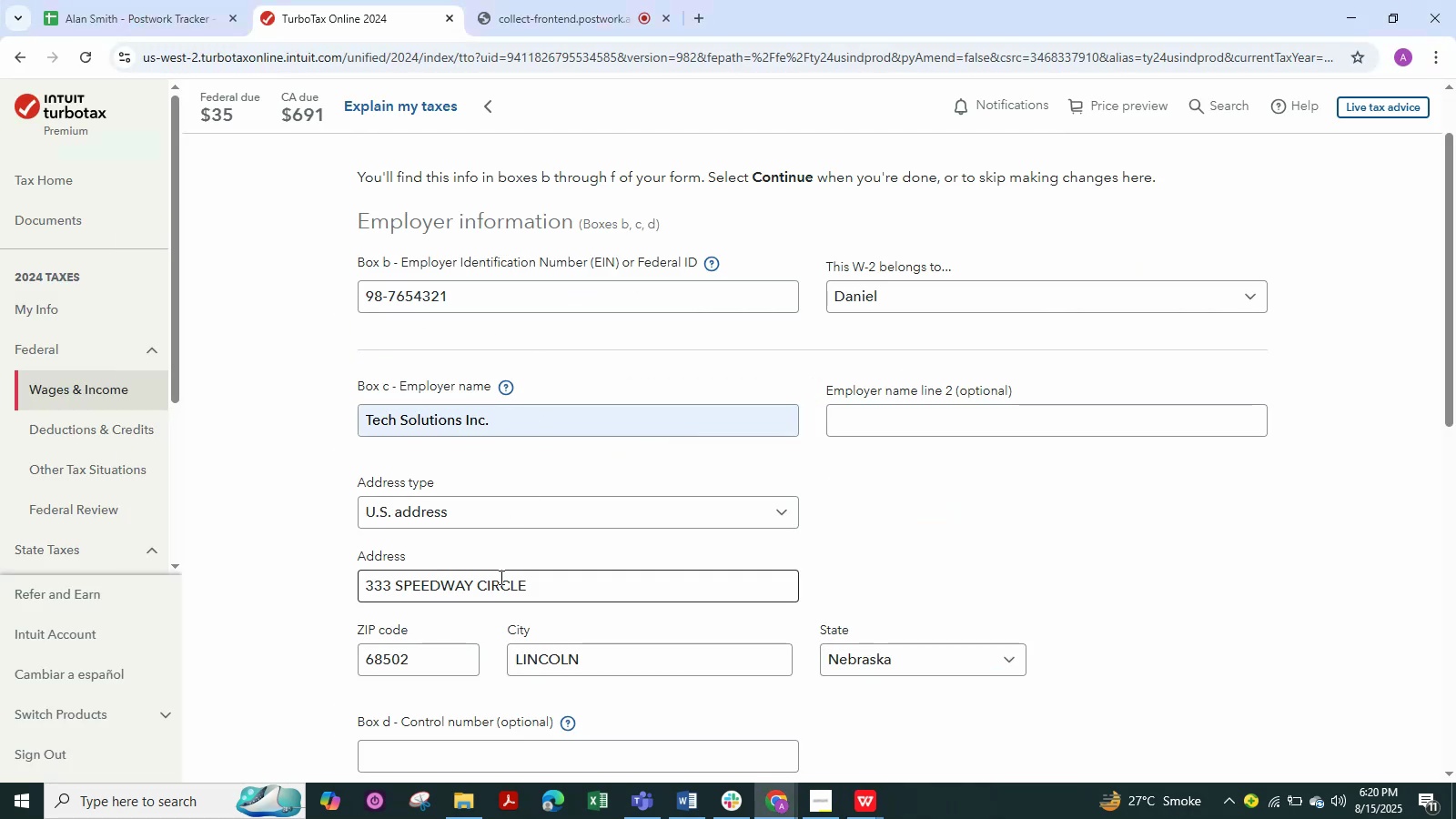 
left_click([500, 577])
 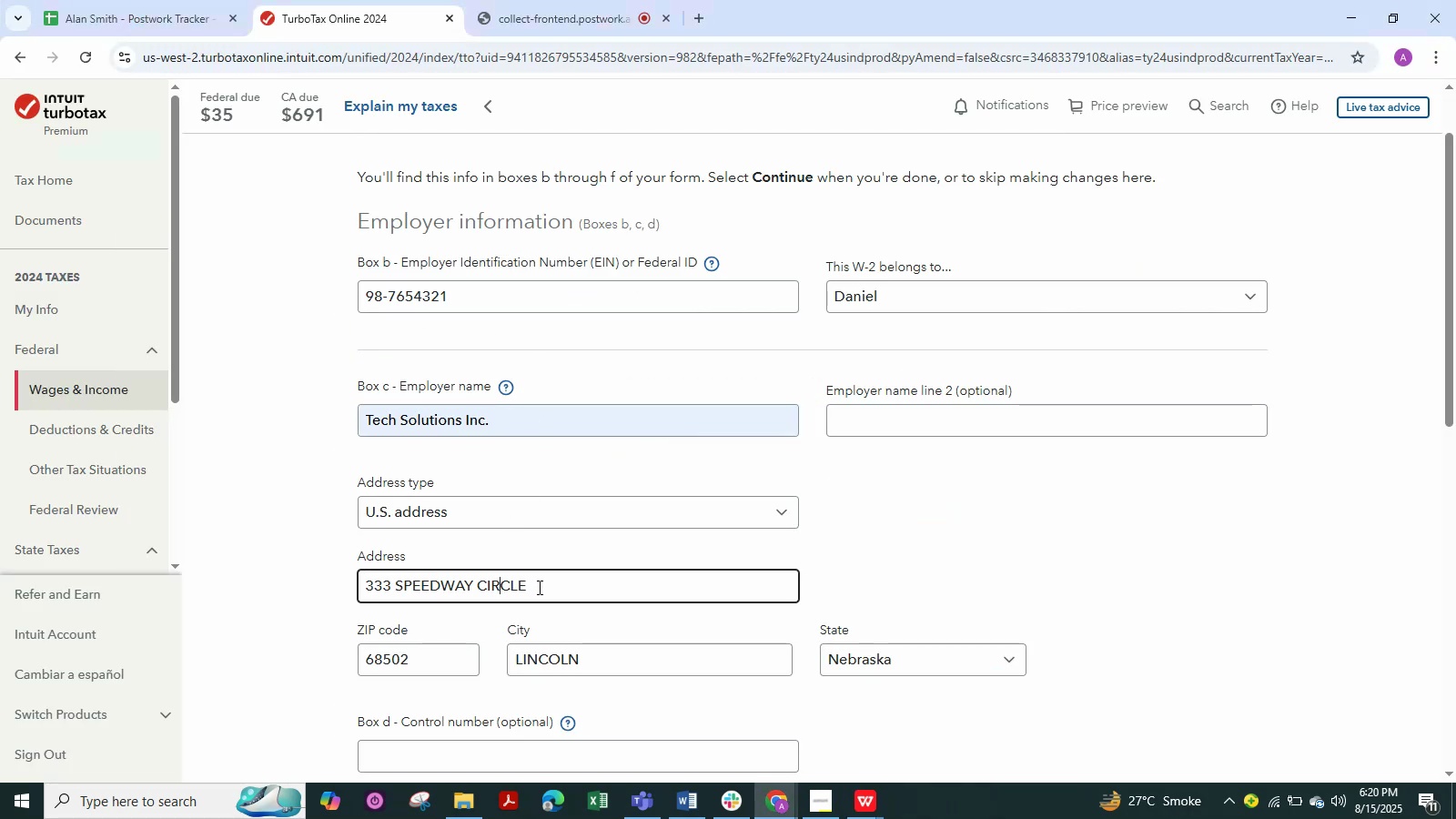 
left_click_drag(start_coordinate=[540, 587], to_coordinate=[172, 511])
 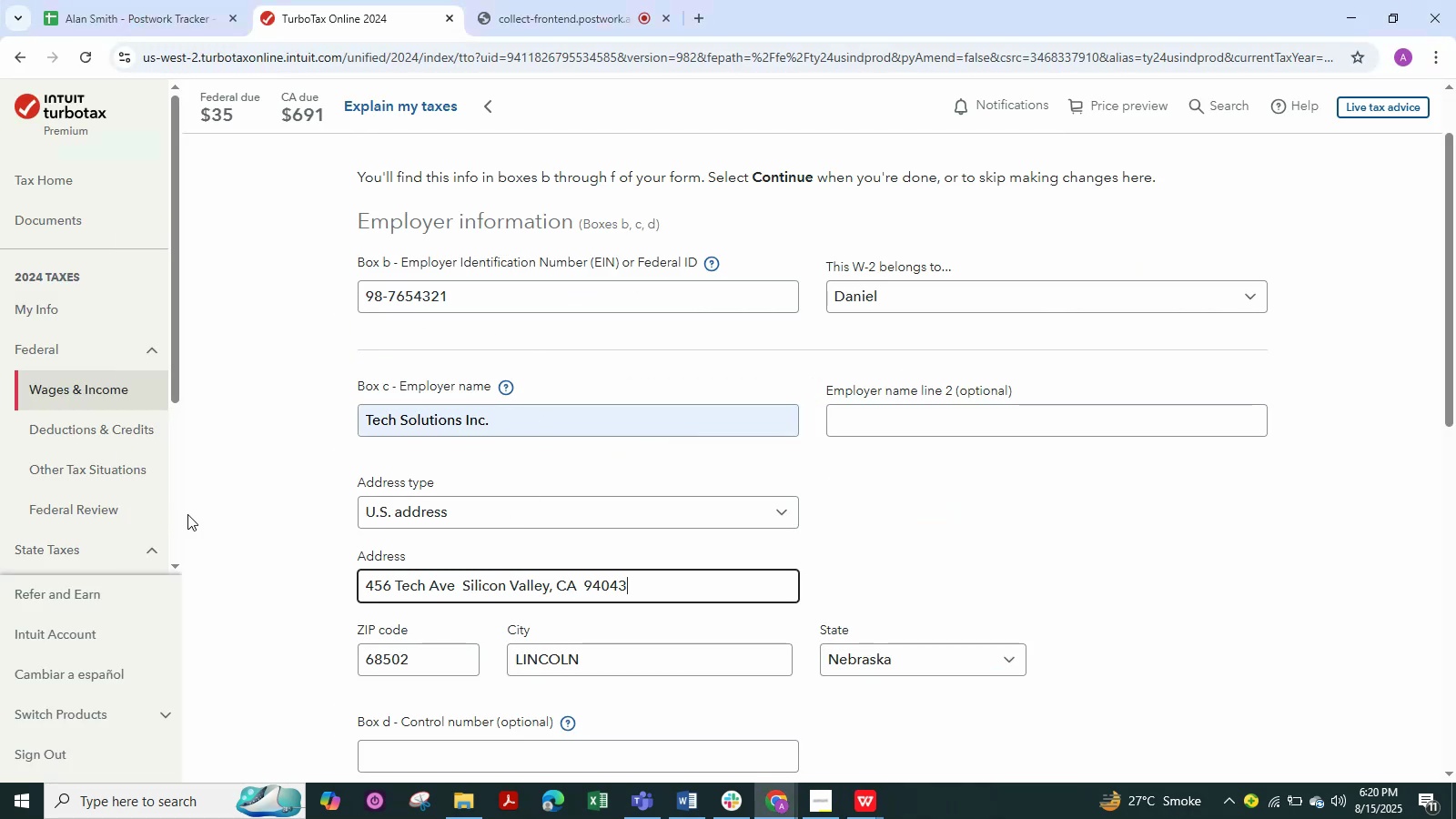 
key(Control+V)
 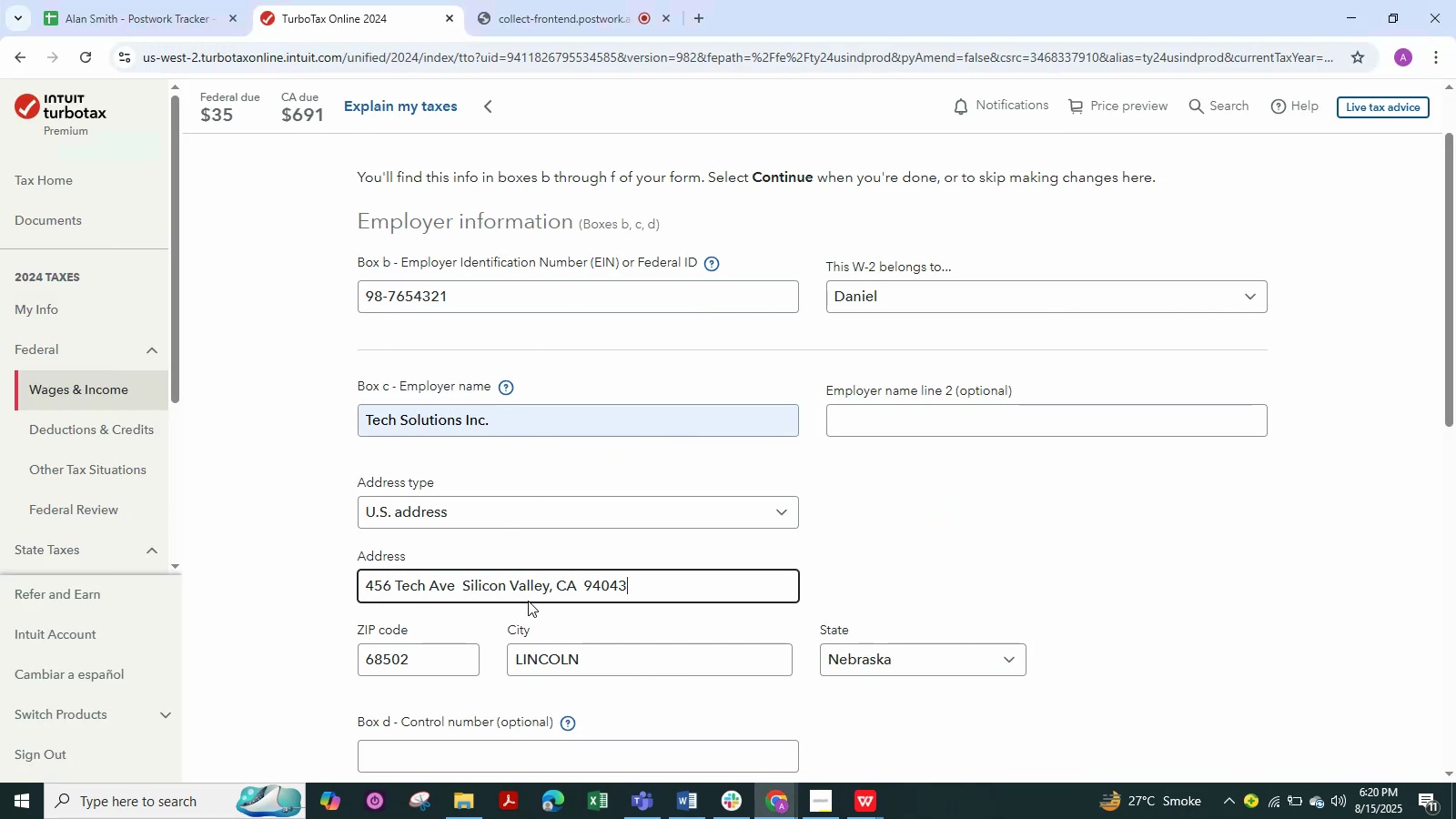 
left_click_drag(start_coordinate=[555, 592], to_coordinate=[640, 595])
 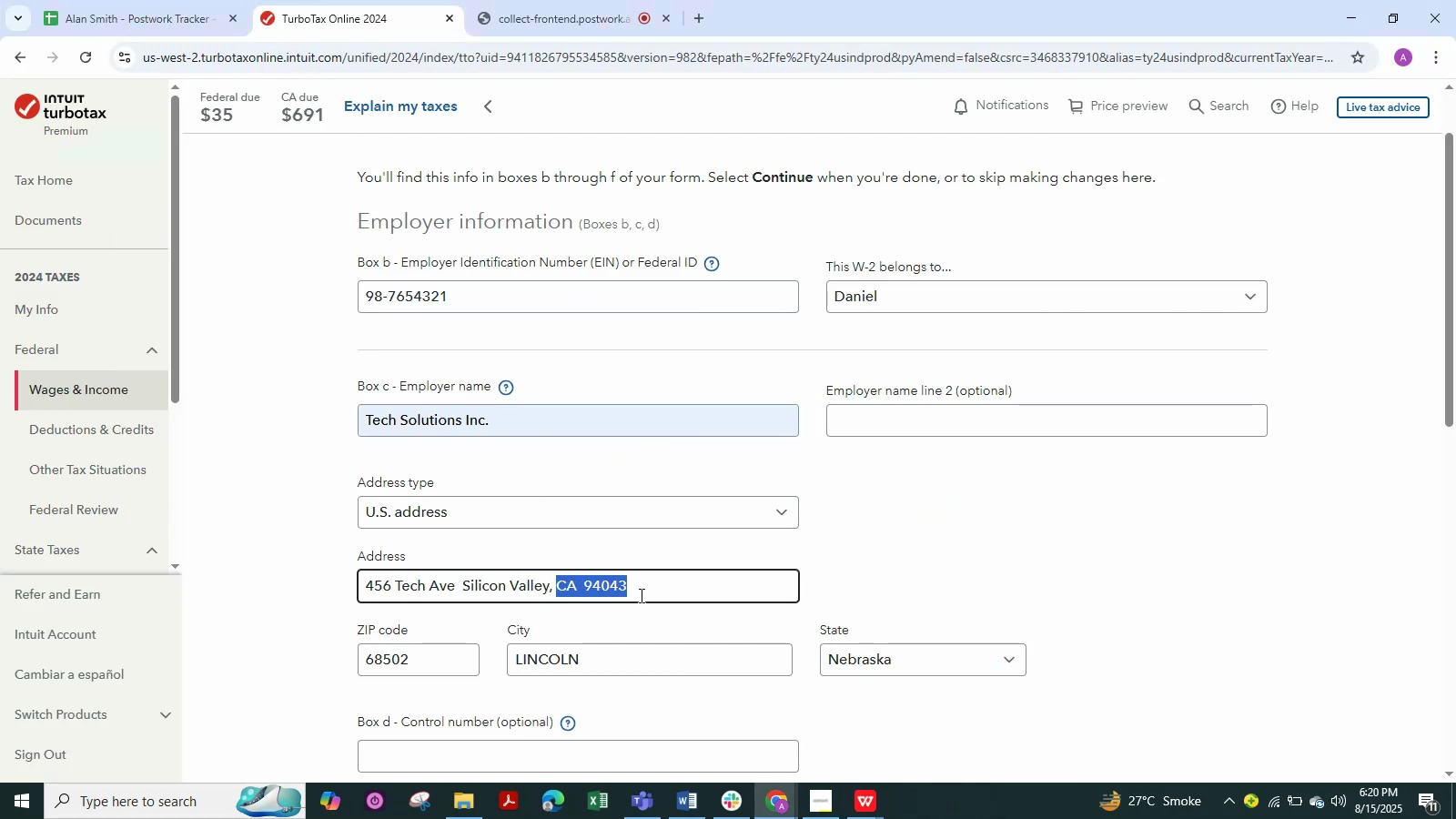 
key(Control+C)
 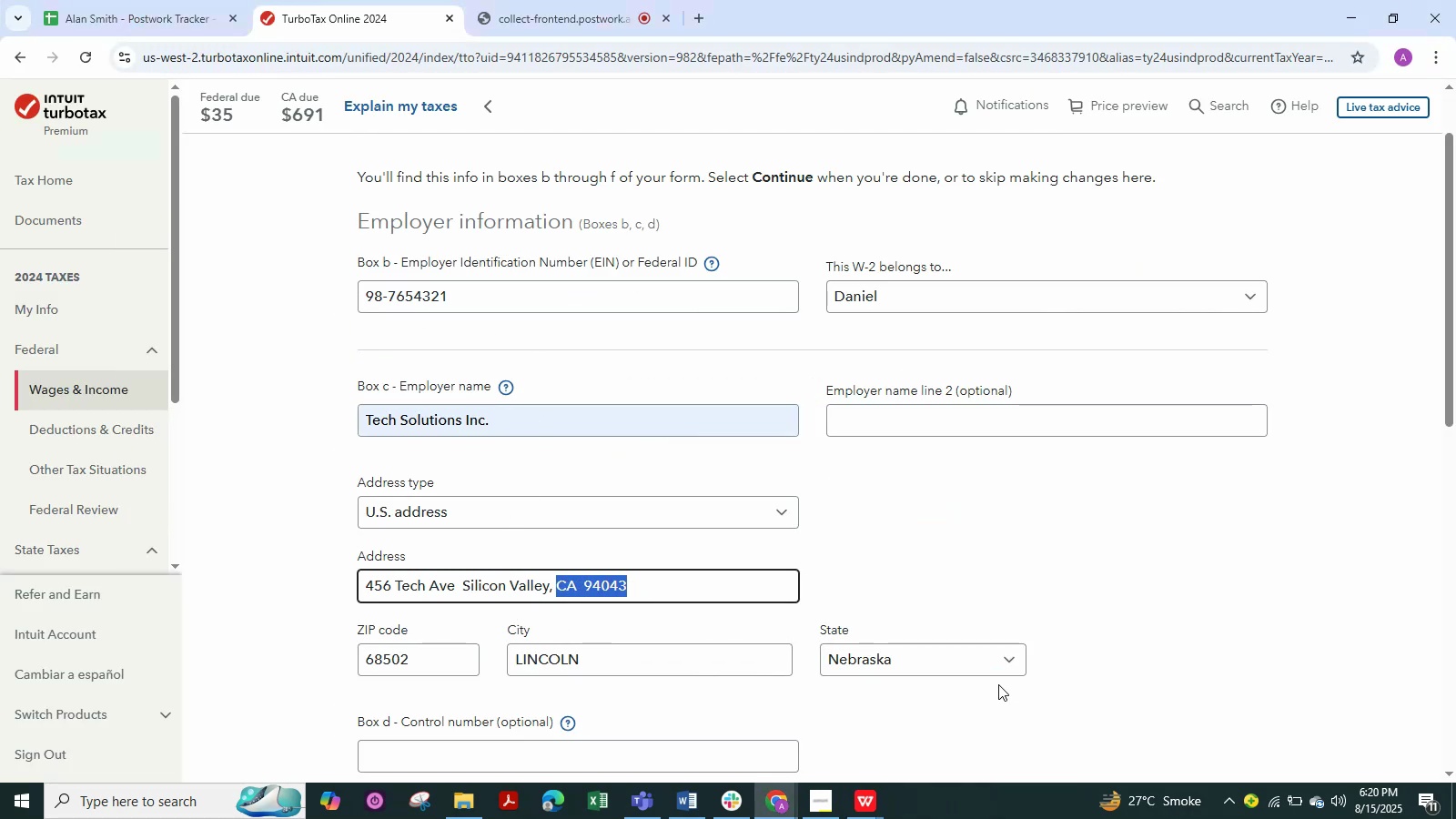 
left_click([968, 662])
 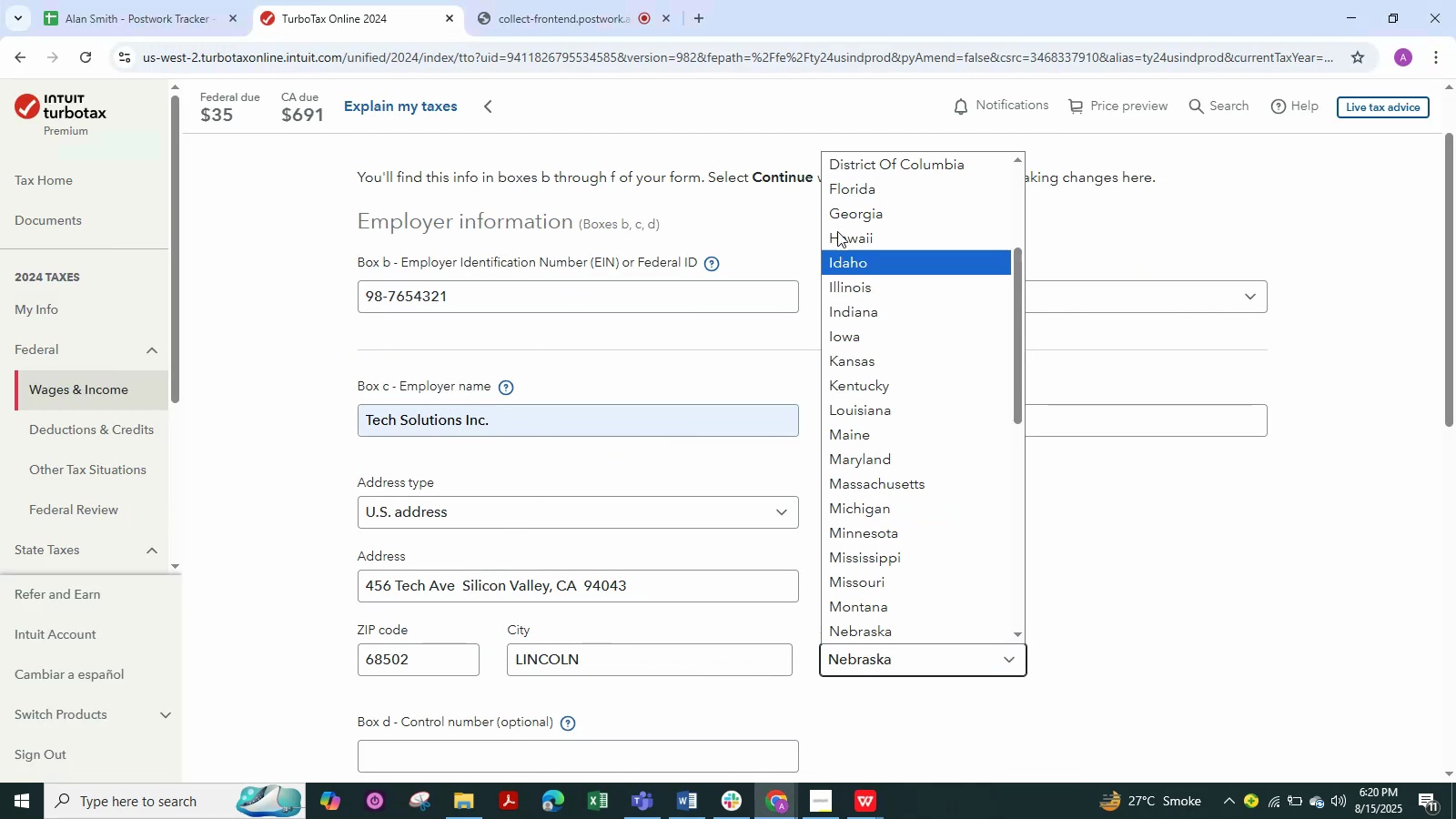 
scroll: coordinate [875, 243], scroll_direction: up, amount: 3.0
 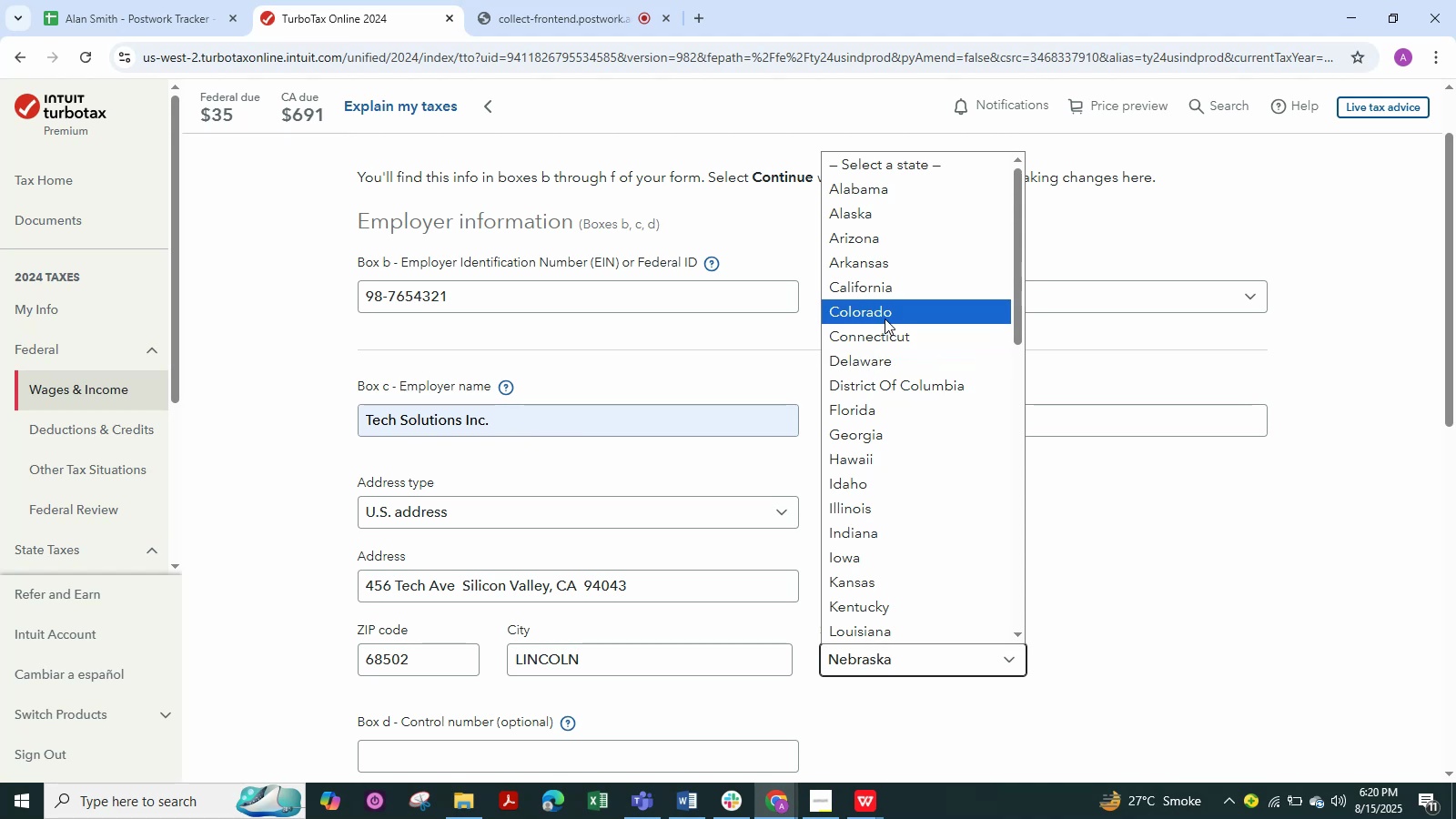 
left_click([887, 297])
 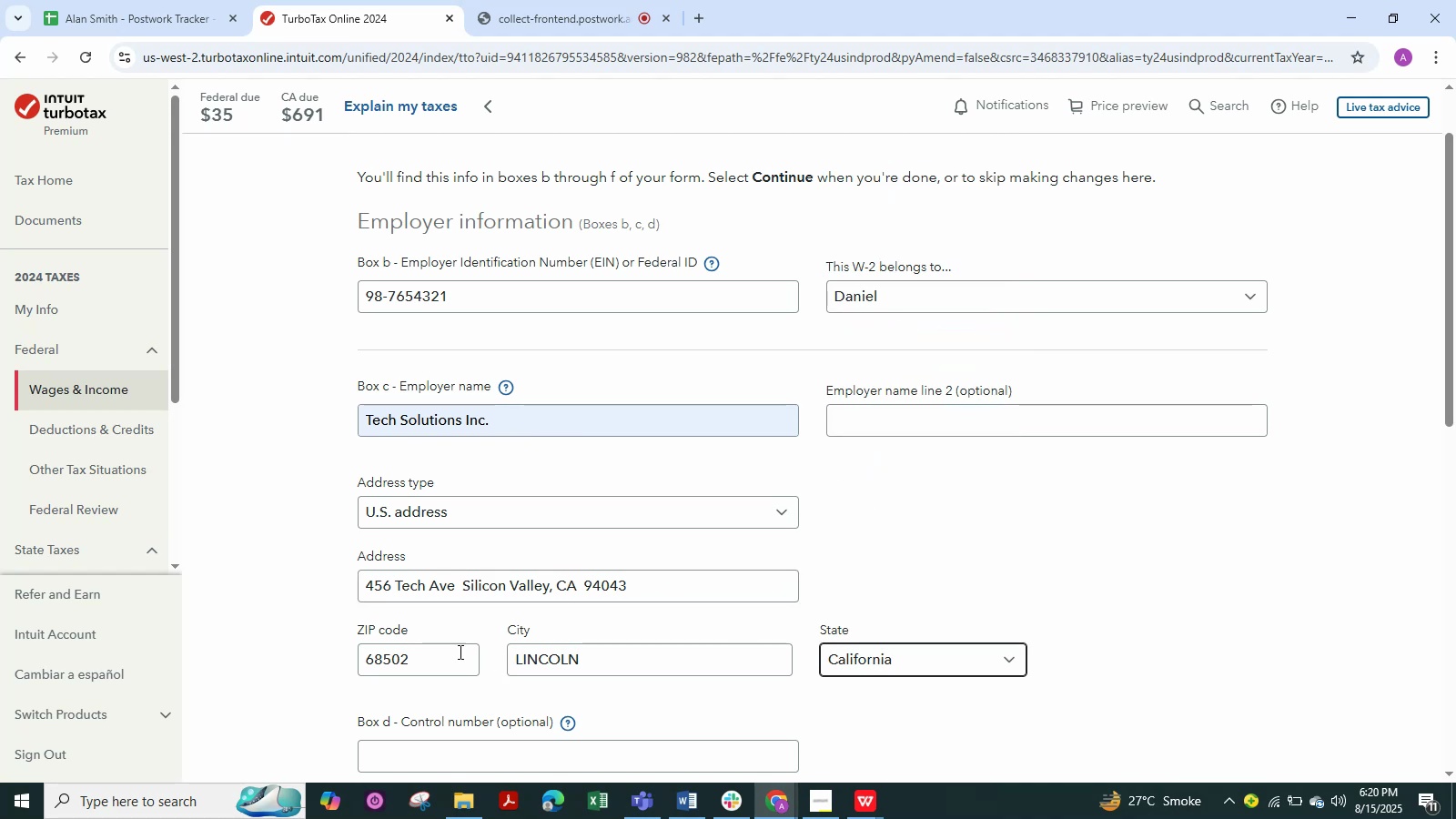 
left_click_drag(start_coordinate=[437, 655], to_coordinate=[145, 602])
 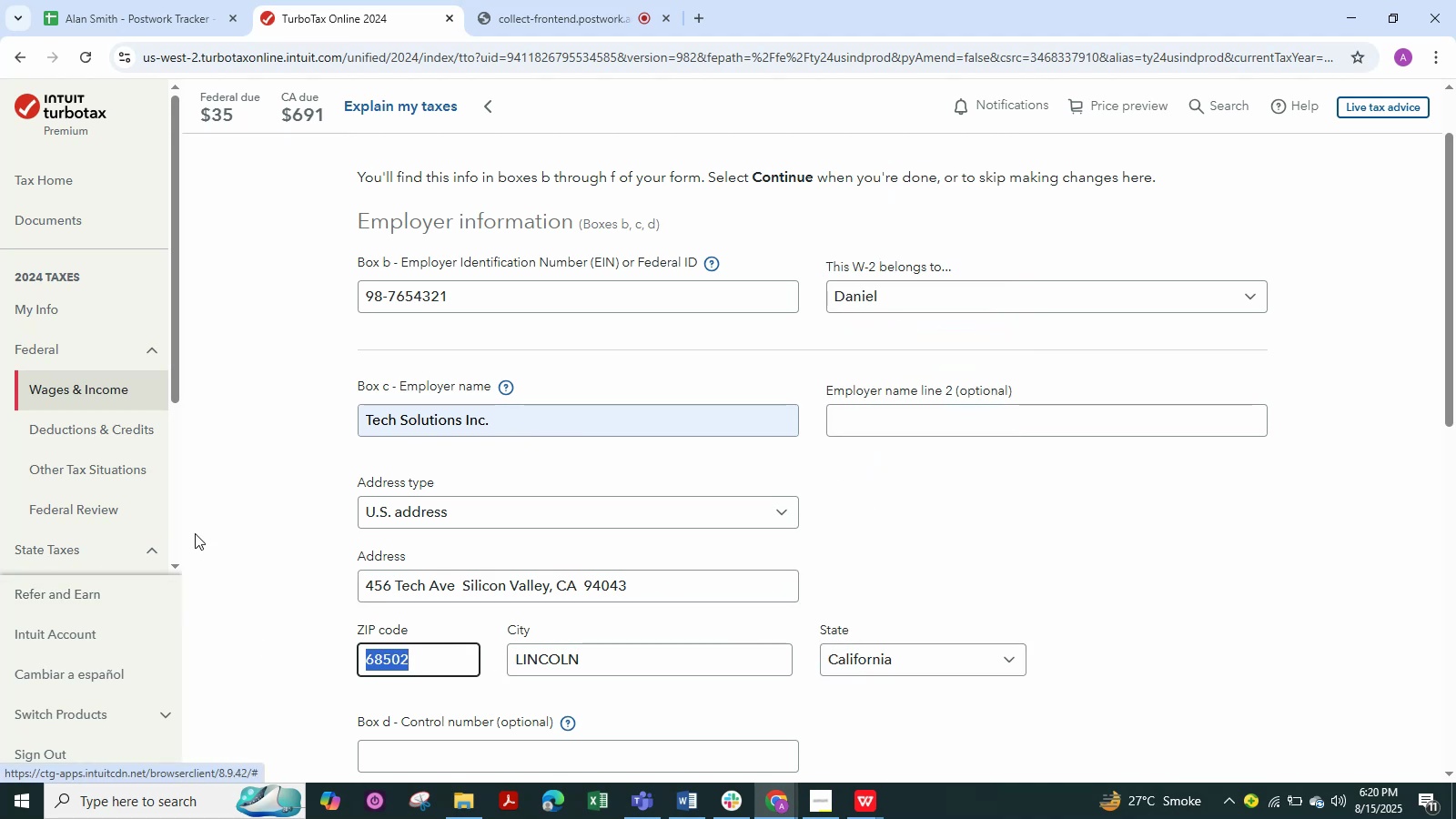 
key(Numpad9)
 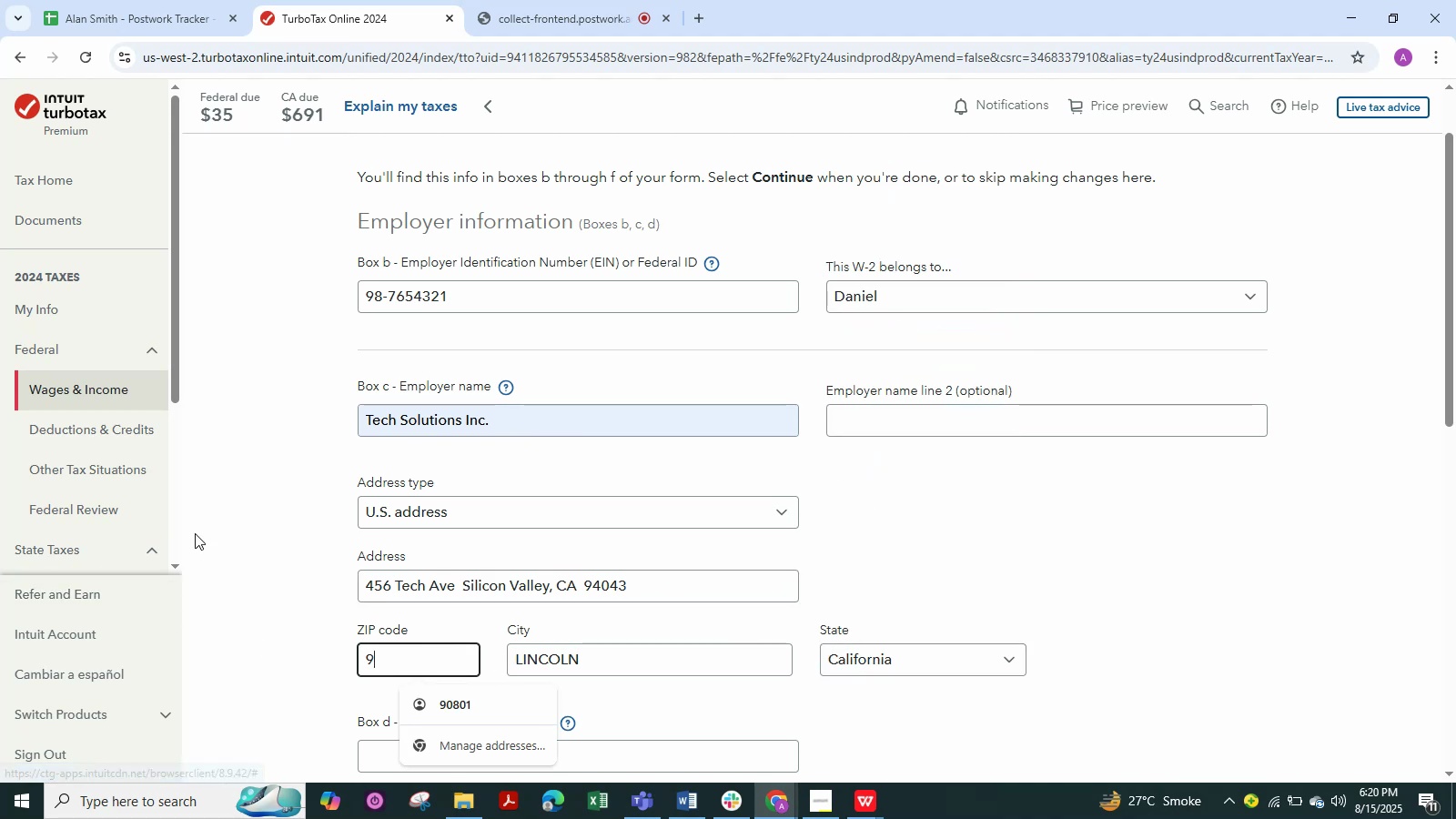 
key(Numpad4)
 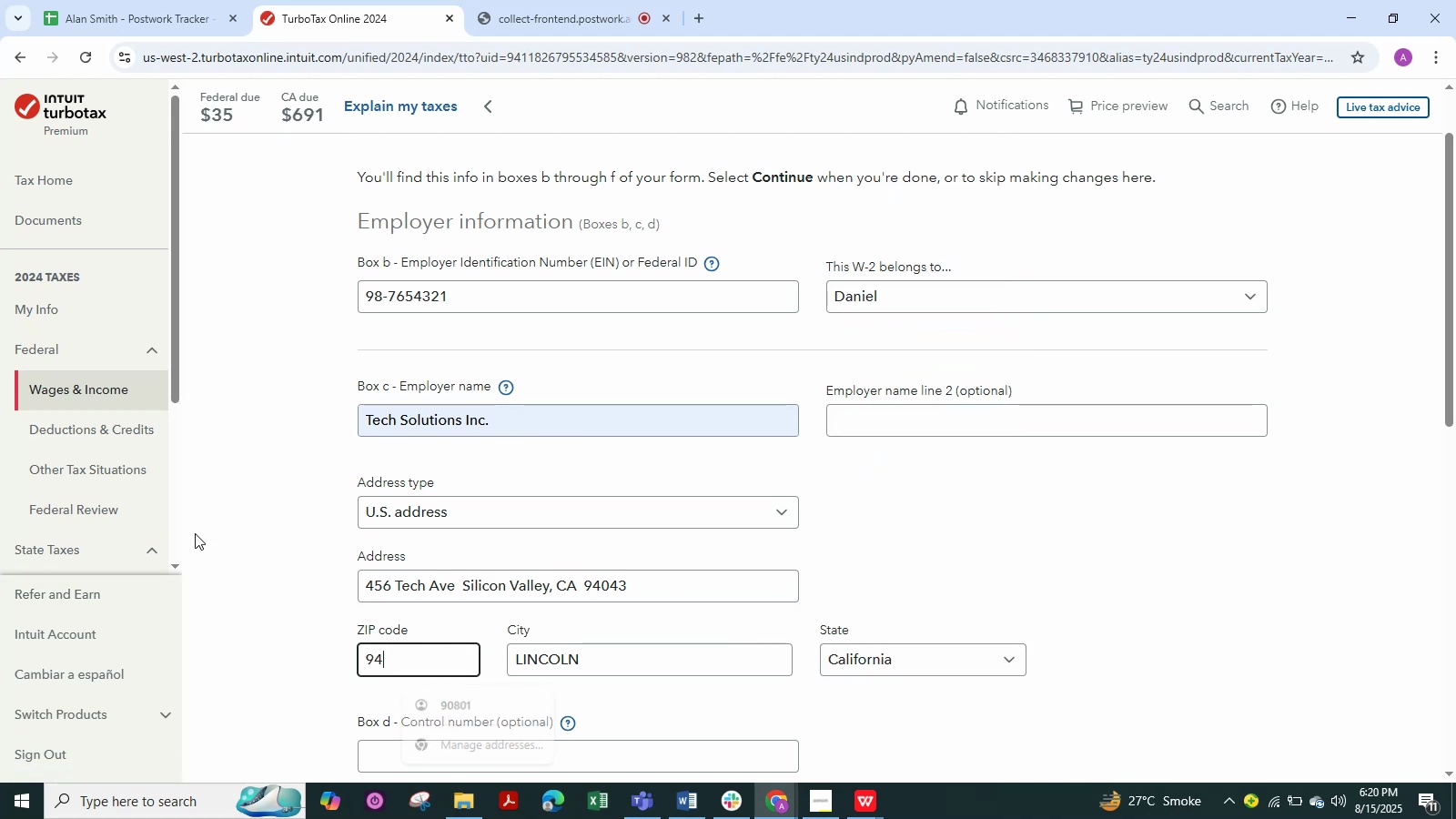 
key(Numpad0)
 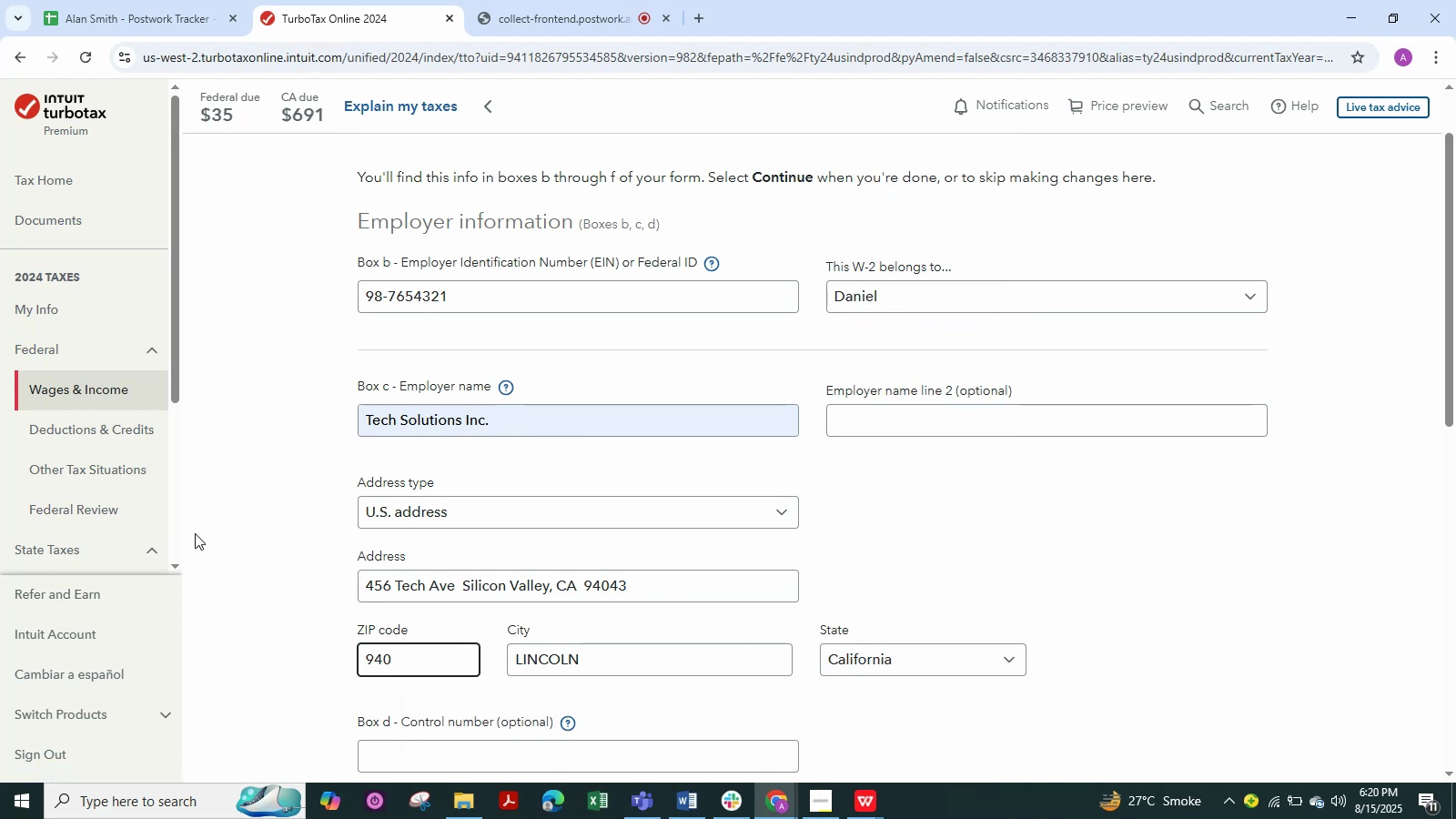 
key(Numpad4)
 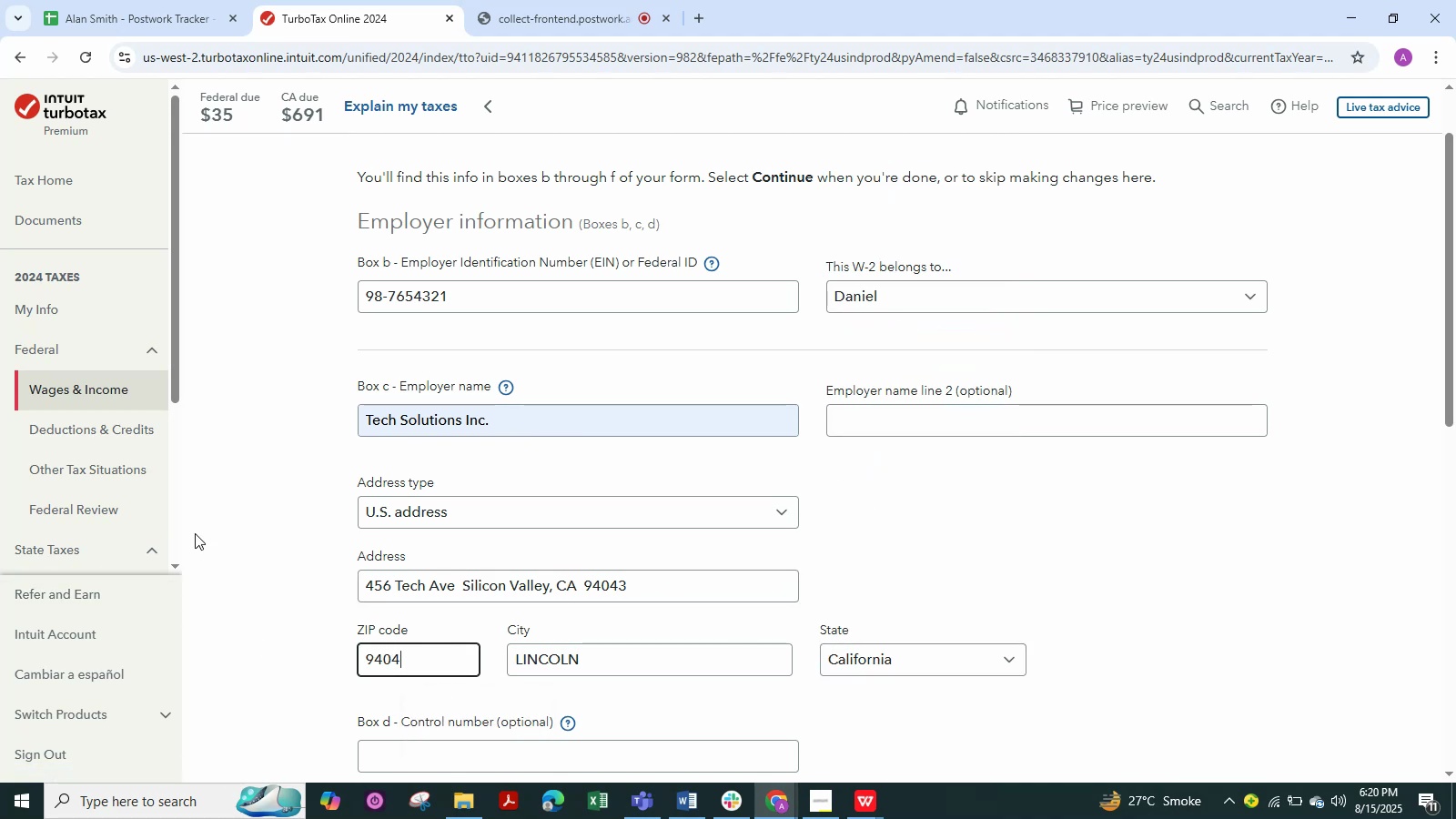 
key(Numpad3)
 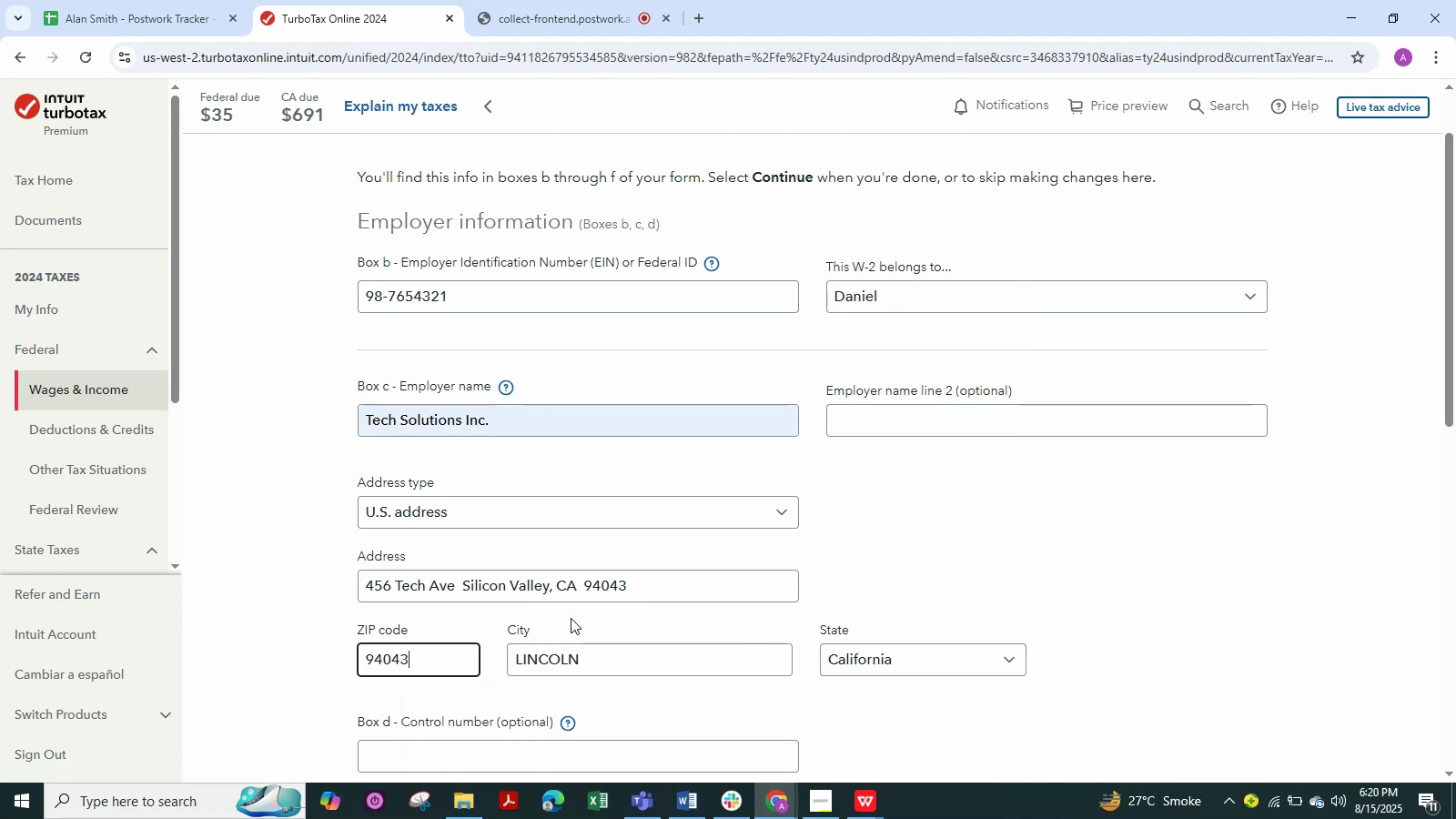 
left_click_drag(start_coordinate=[554, 591], to_coordinate=[464, 588])
 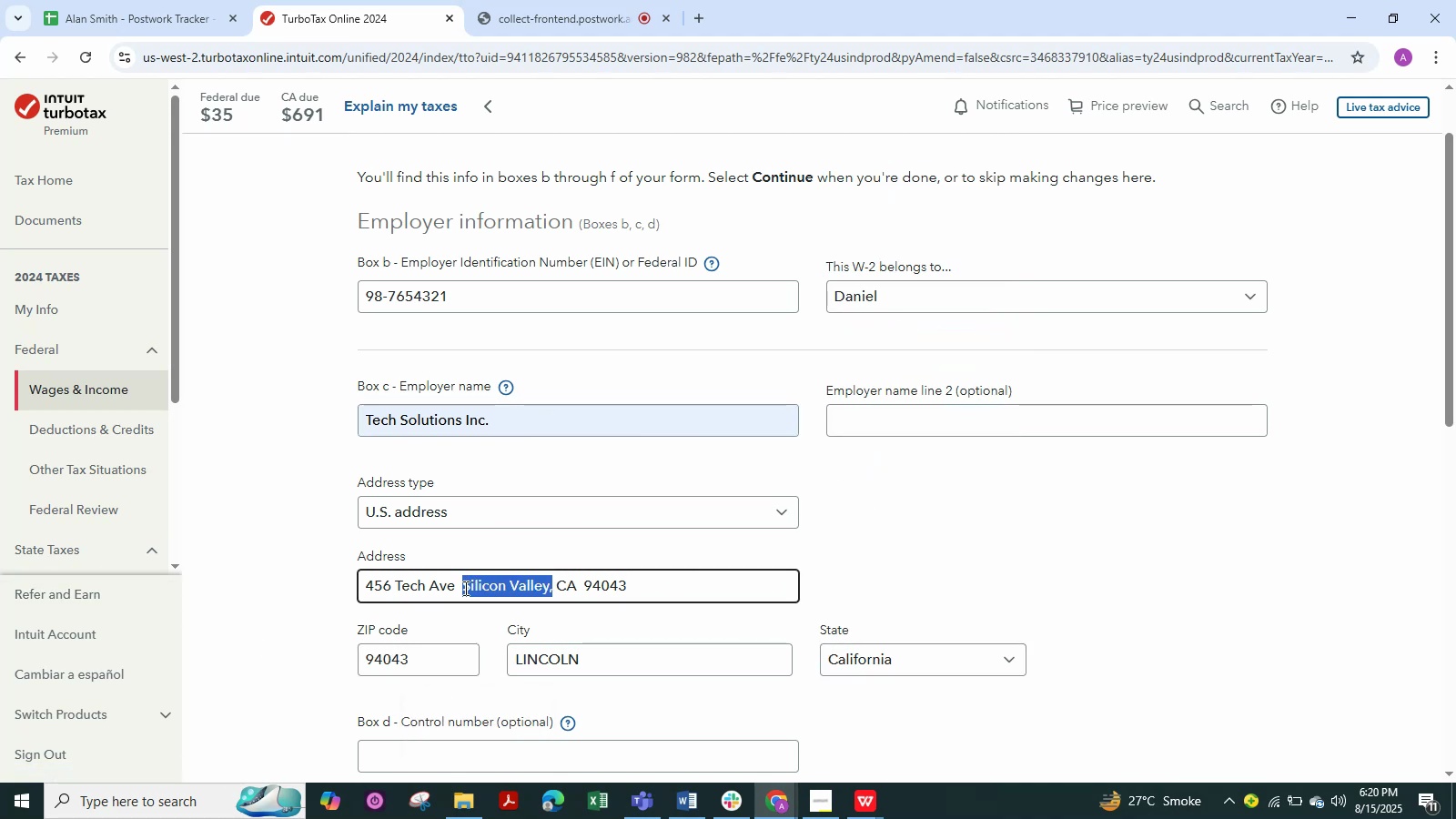 
key(Control+C)
 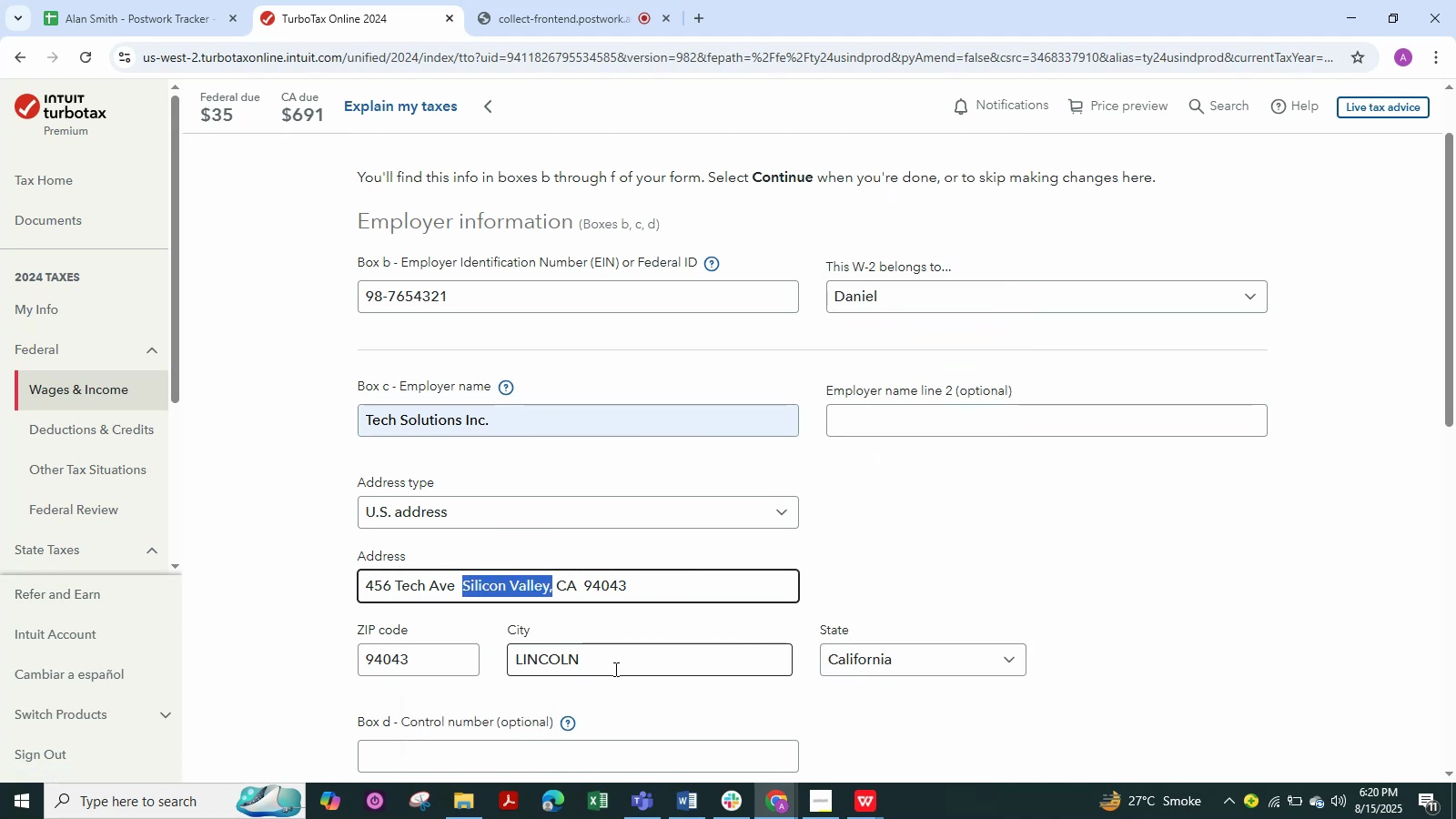 
left_click_drag(start_coordinate=[609, 665], to_coordinate=[487, 660])
 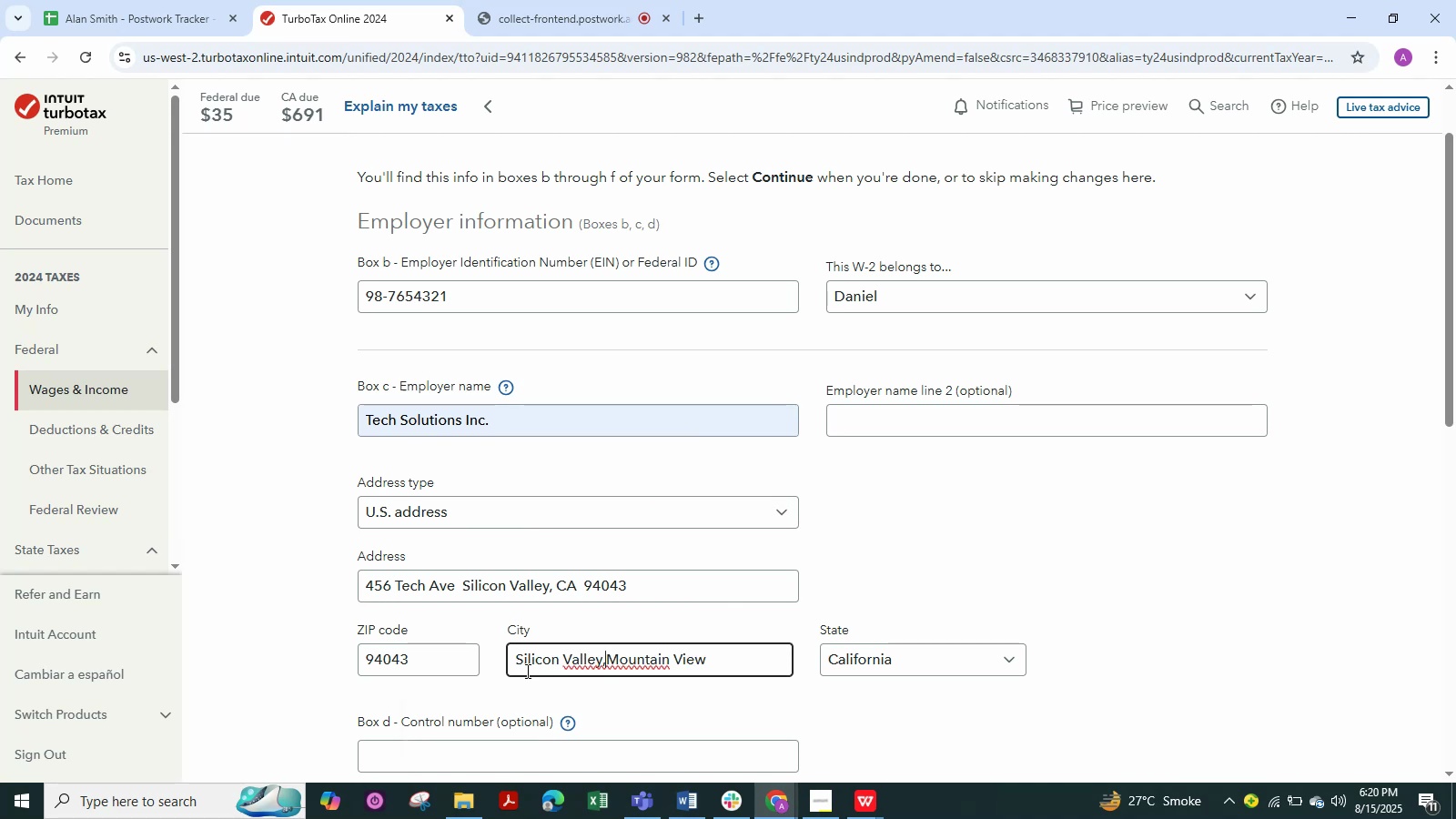 
key(Control+V)
 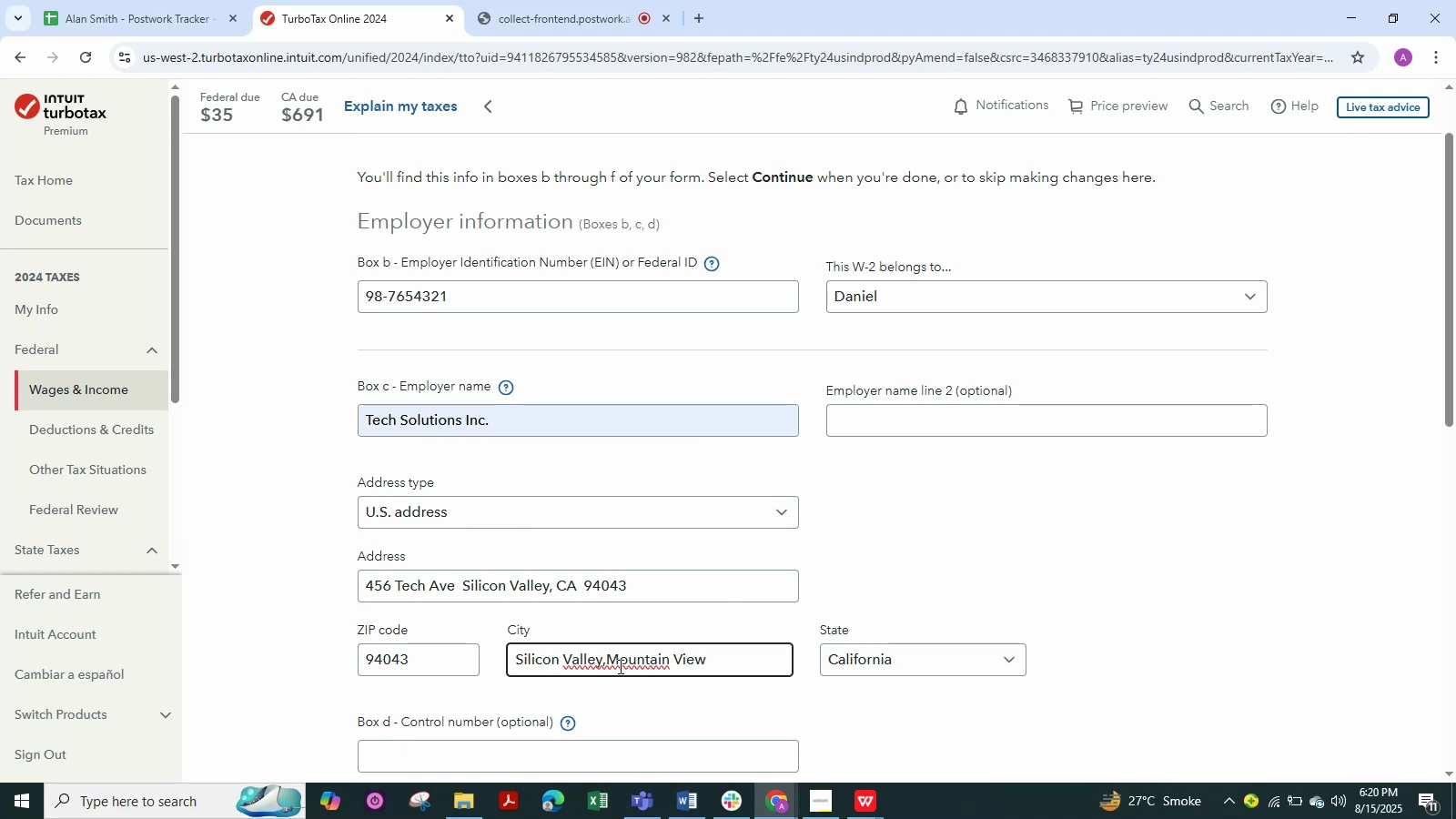 
left_click_drag(start_coordinate=[604, 658], to_coordinate=[825, 698])
 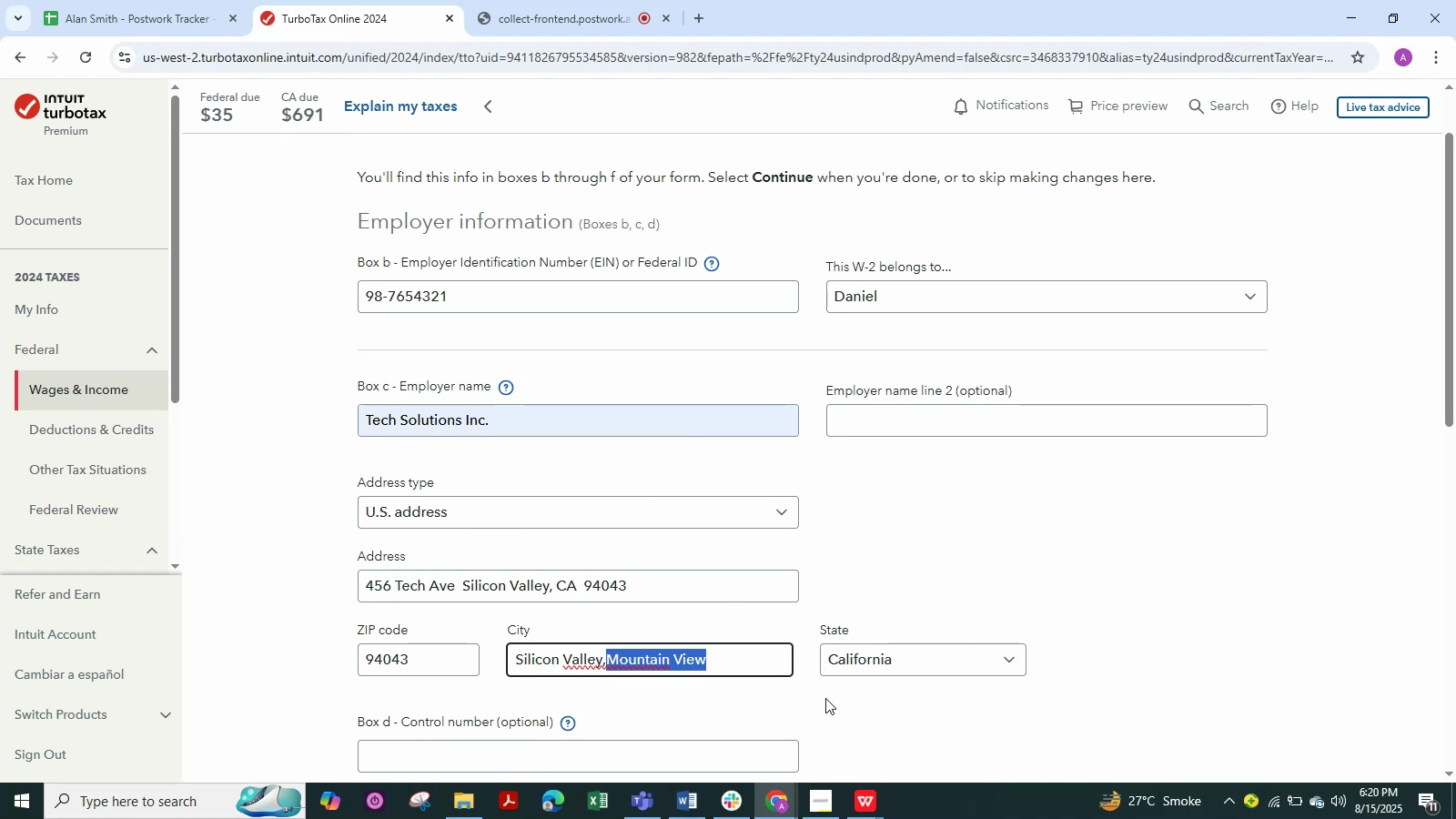 
key(Backspace)
 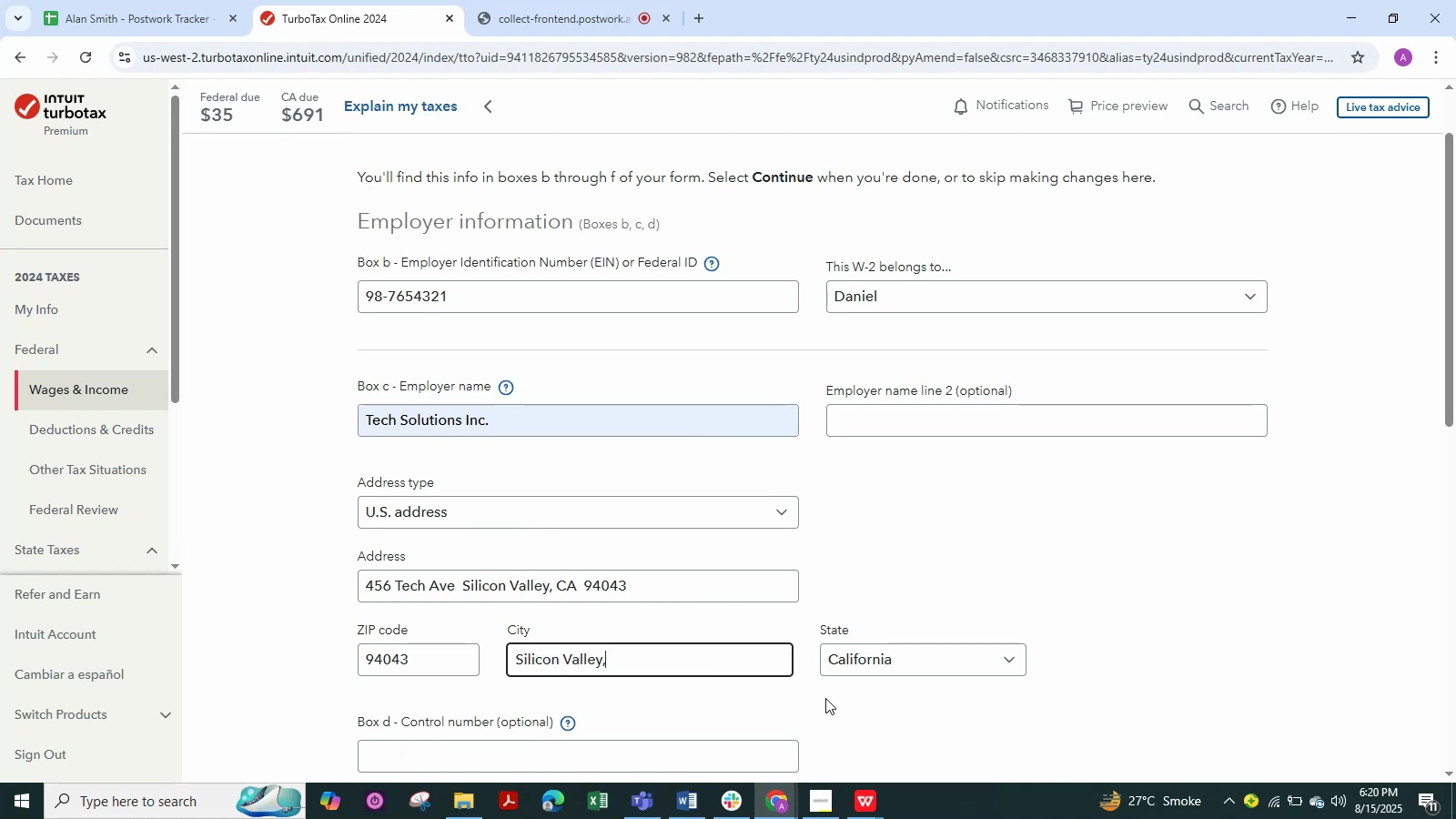 
key(Backspace)
 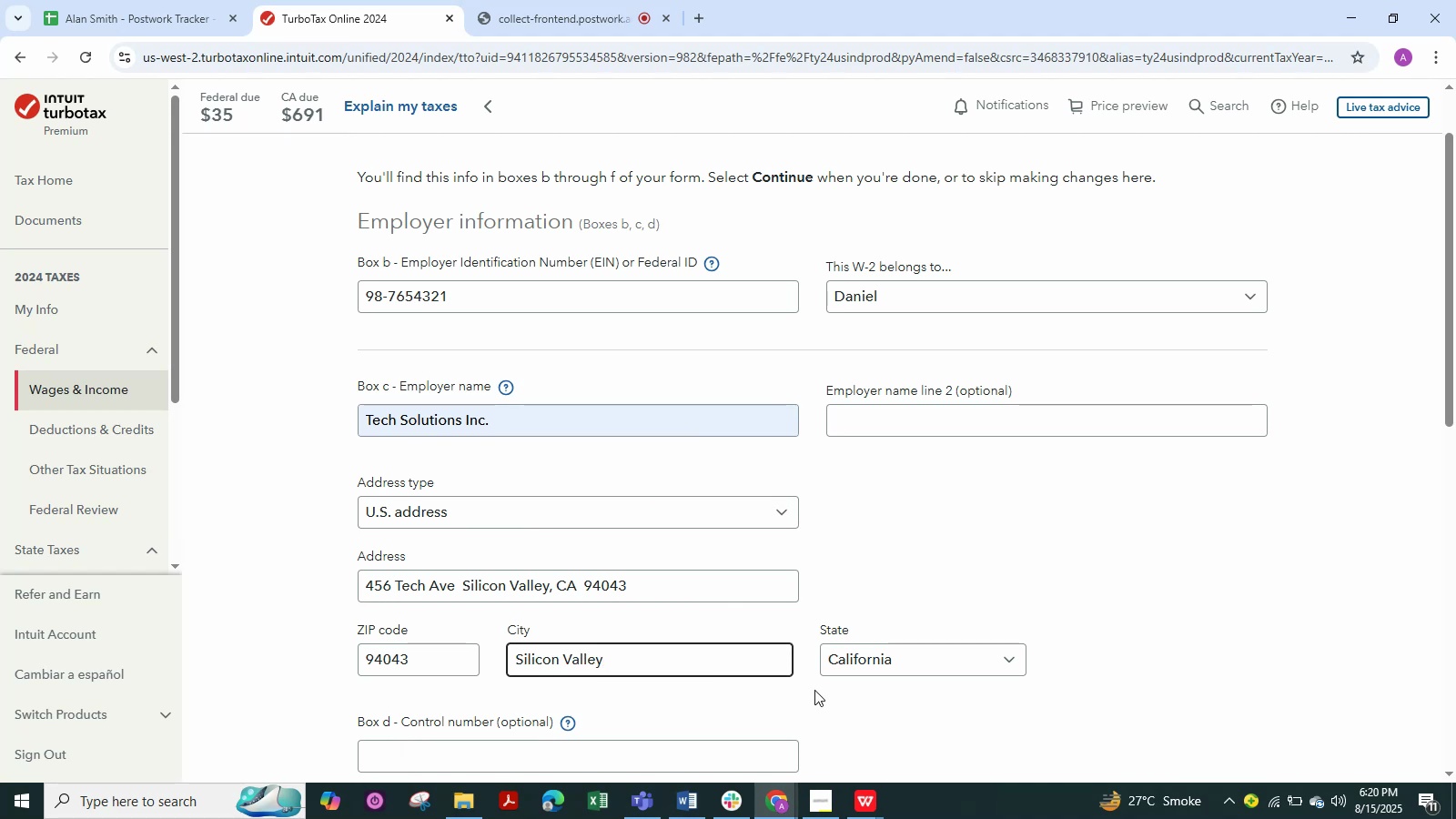 
scroll: coordinate [807, 452], scroll_direction: down, amount: 8.0
 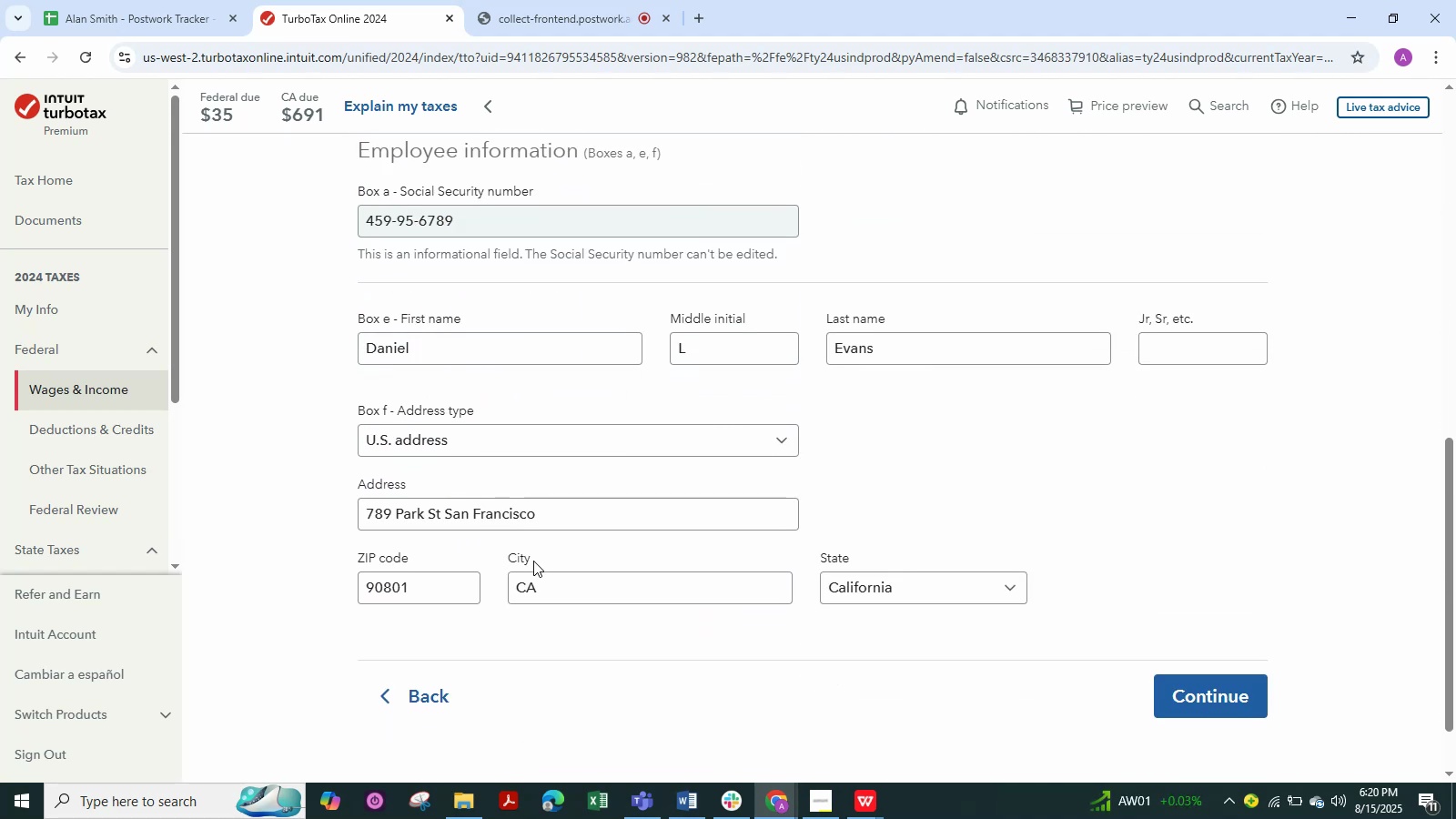 
key(Alt+Tab)
 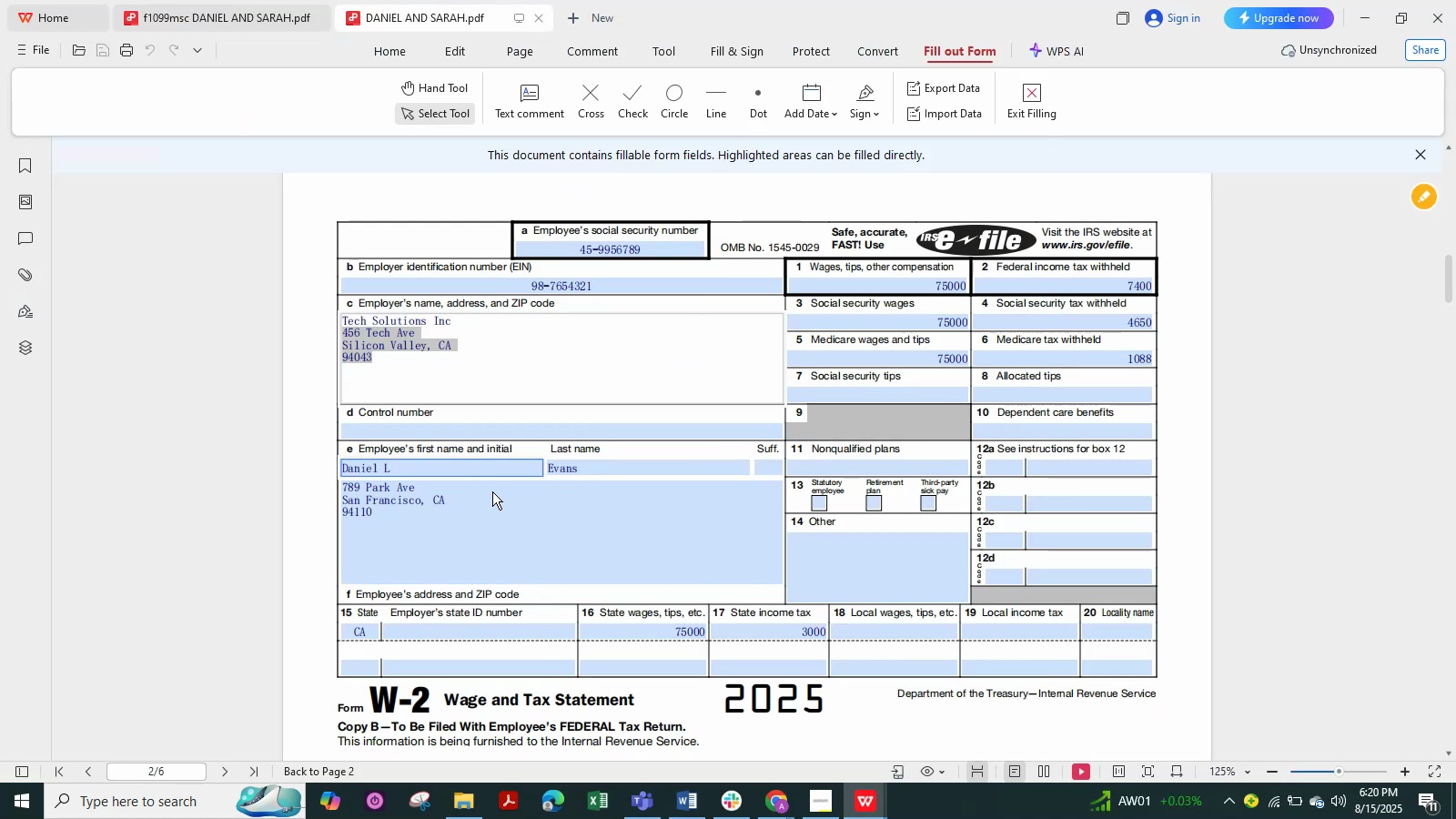 
hold_key(key=AltLeft, duration=0.7)
 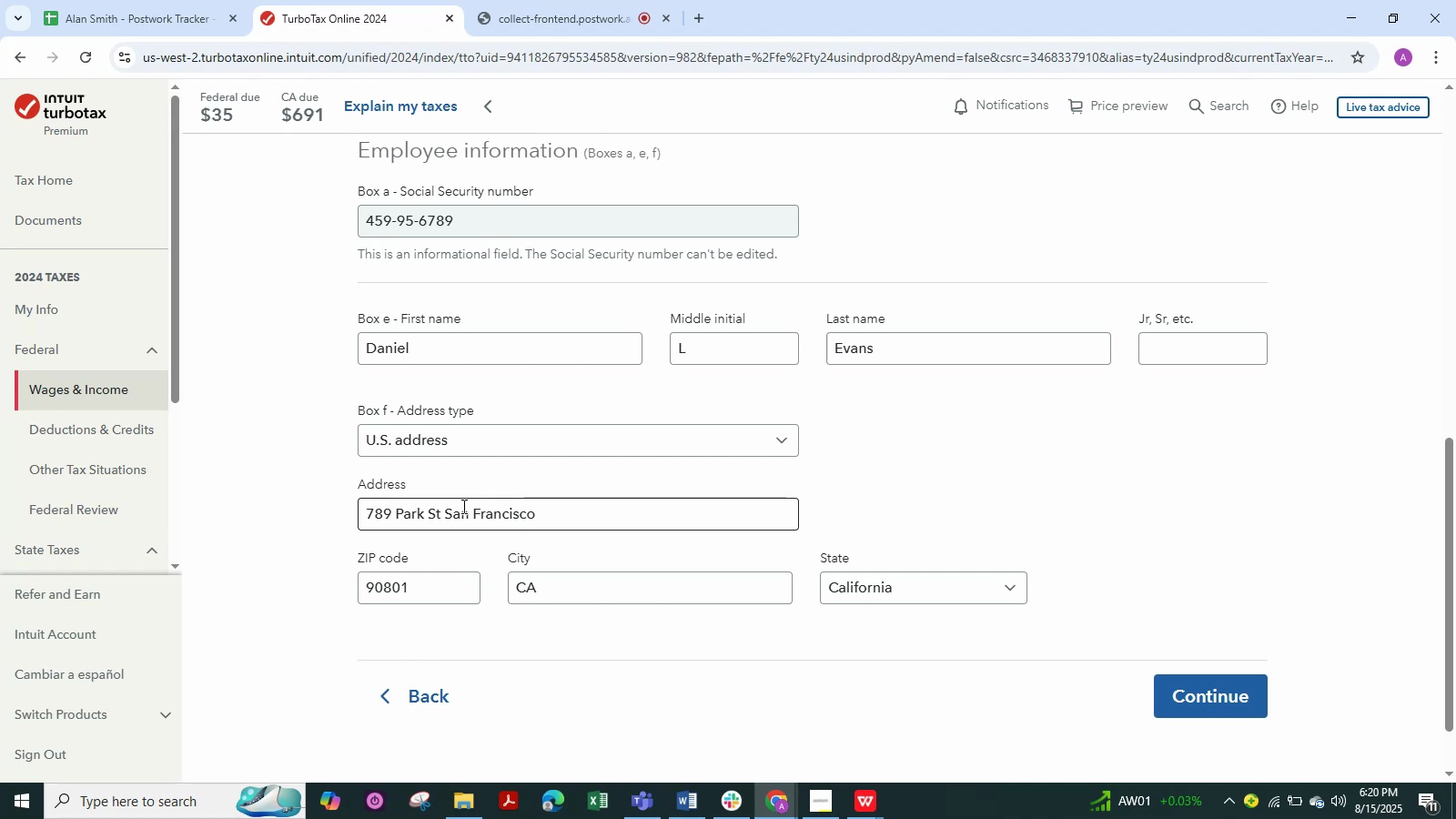 
hold_key(key=Tab, duration=0.37)
 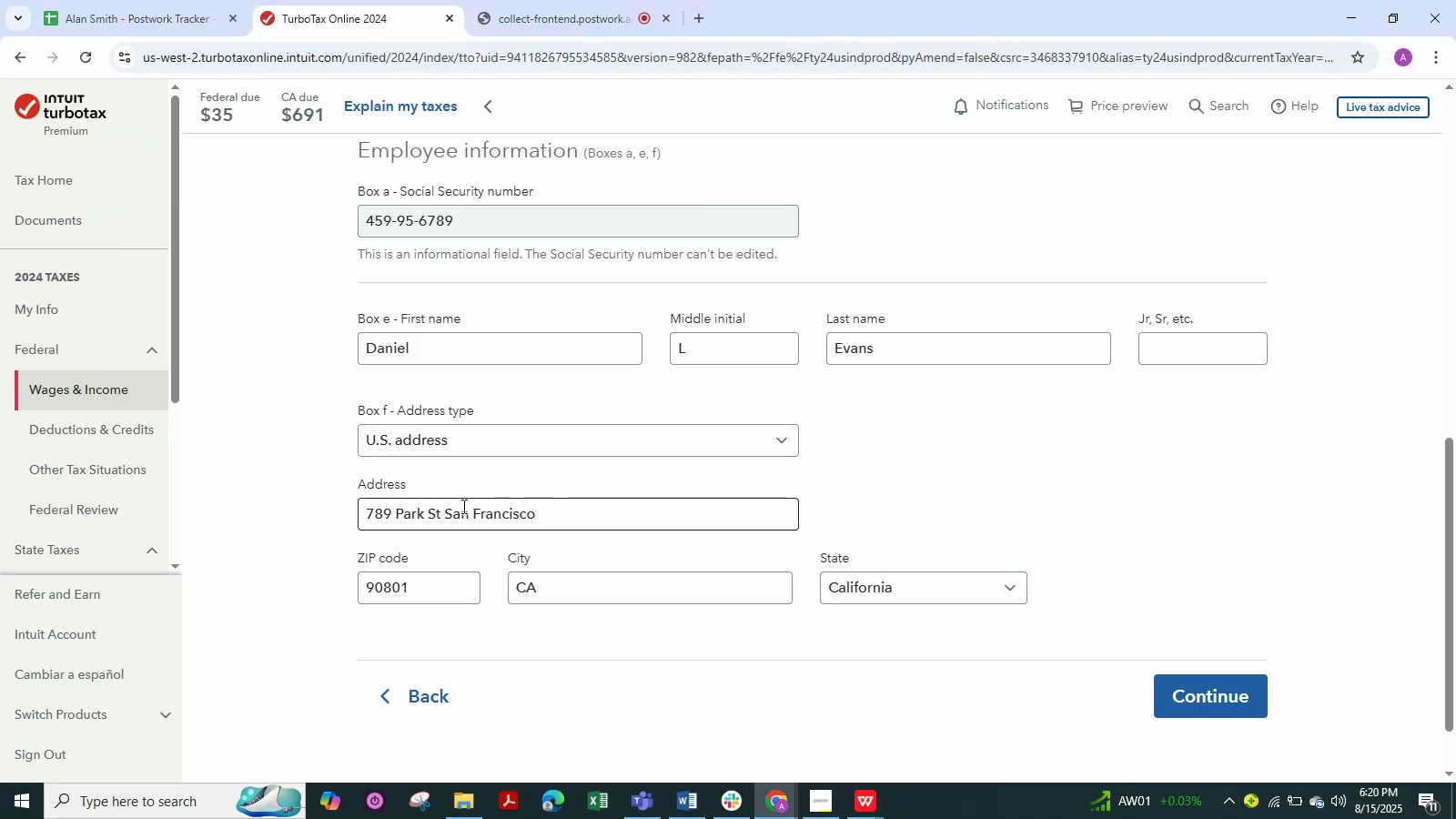 
key(Alt+Tab)
 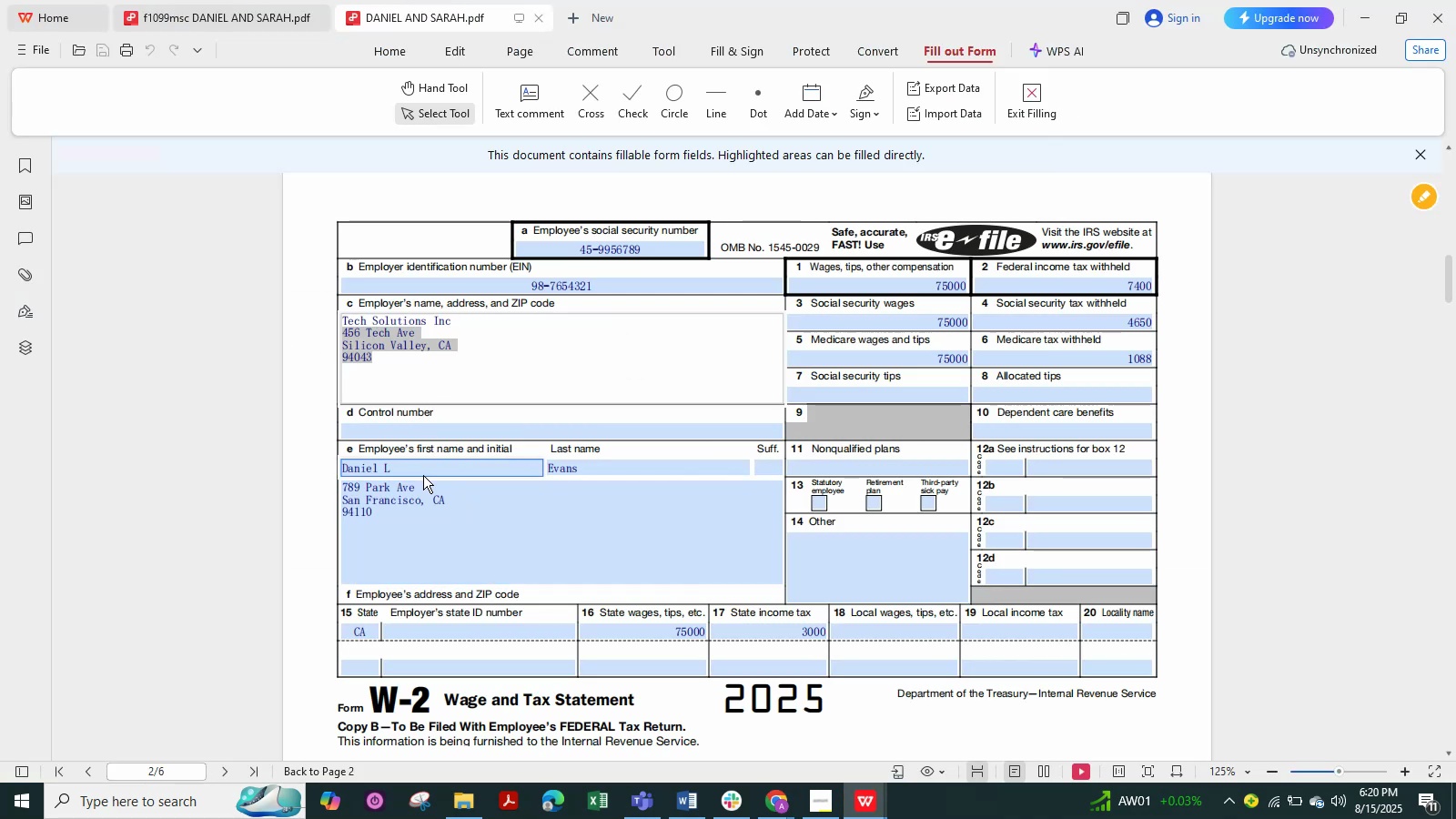 
key(Alt+Tab)
 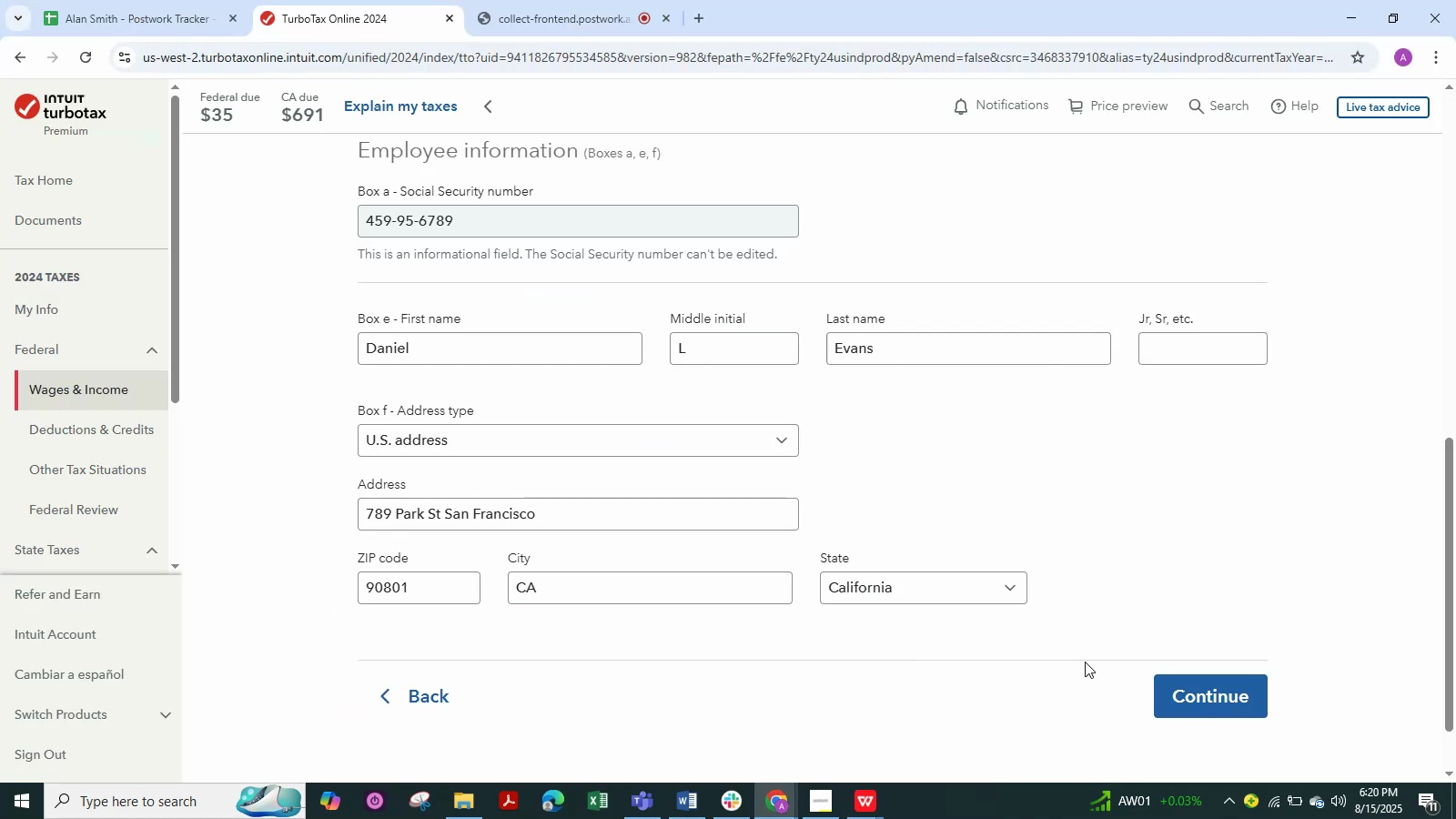 
key(Alt+AltLeft)
 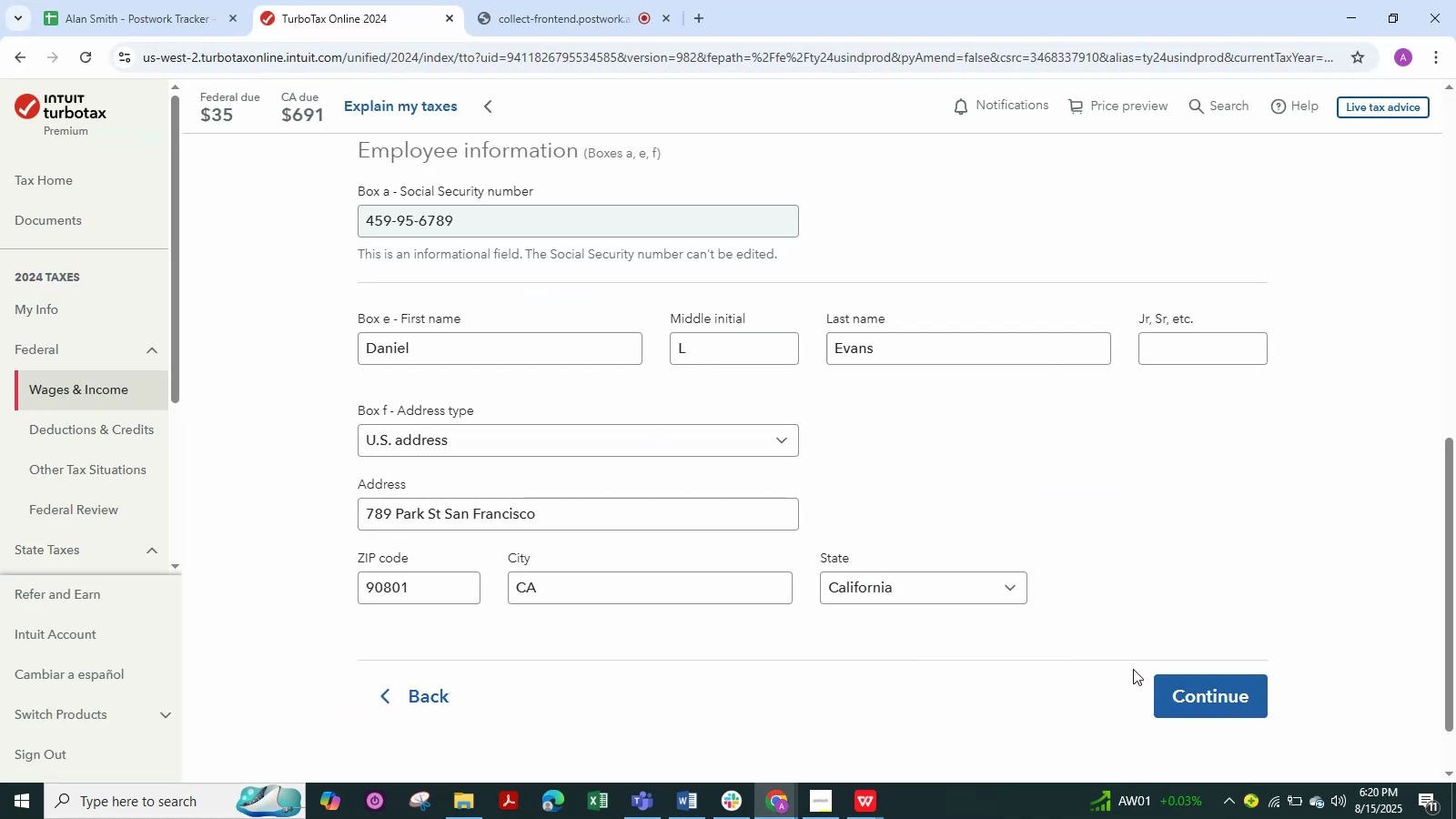 
key(Alt+Tab)
 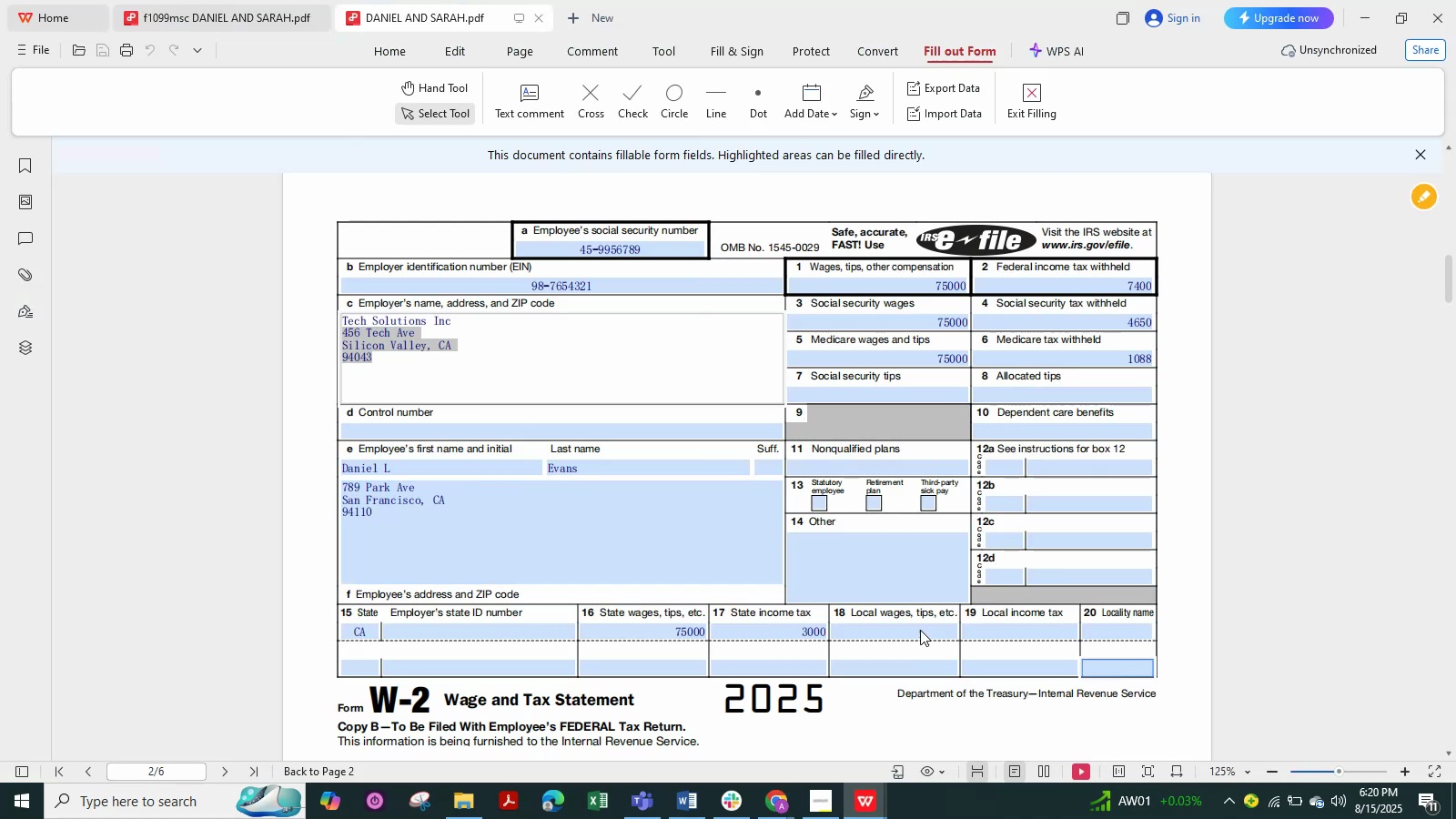 
key(Alt+Tab)
 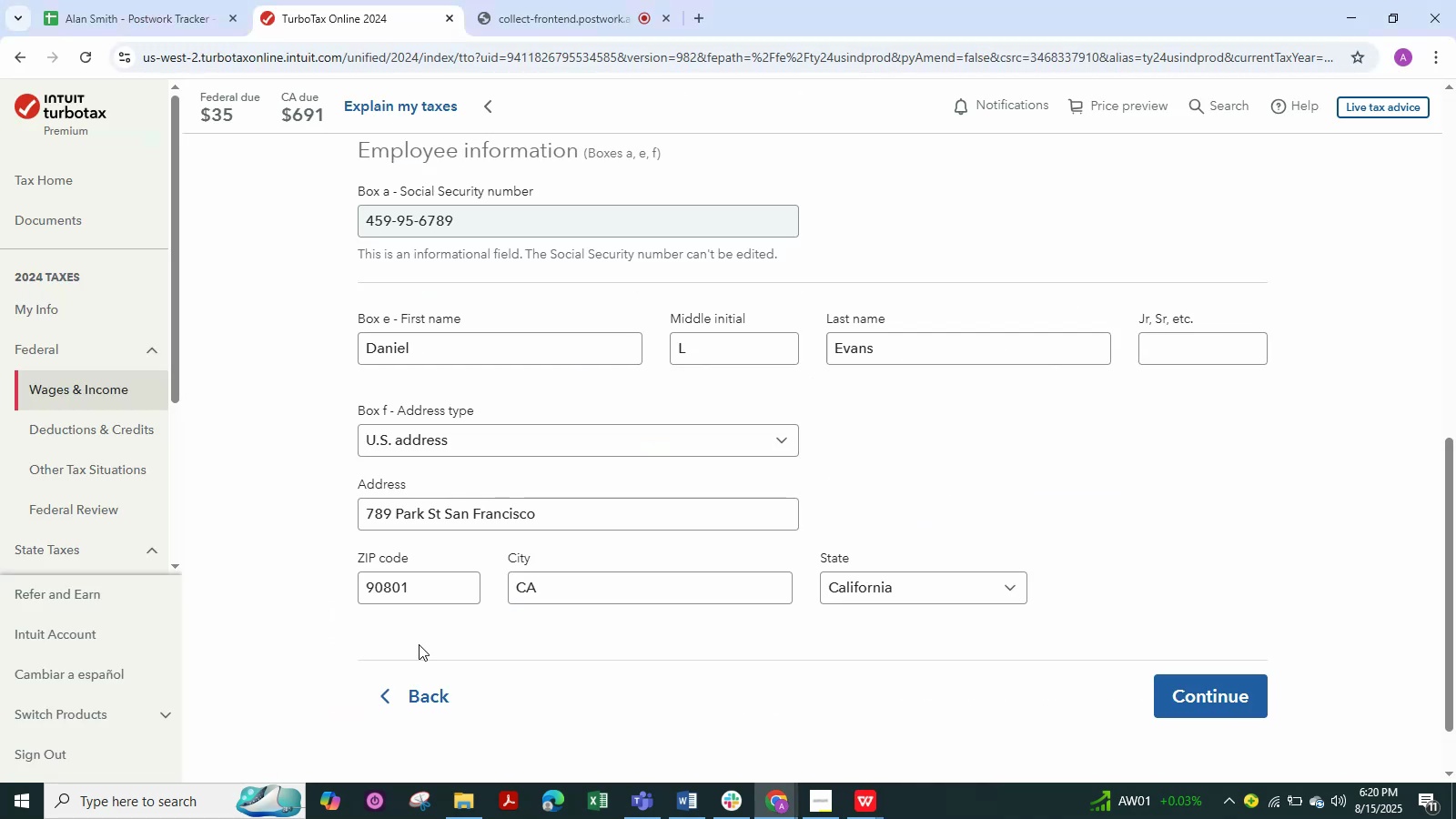 
left_click_drag(start_coordinate=[412, 584], to_coordinate=[282, 563])
 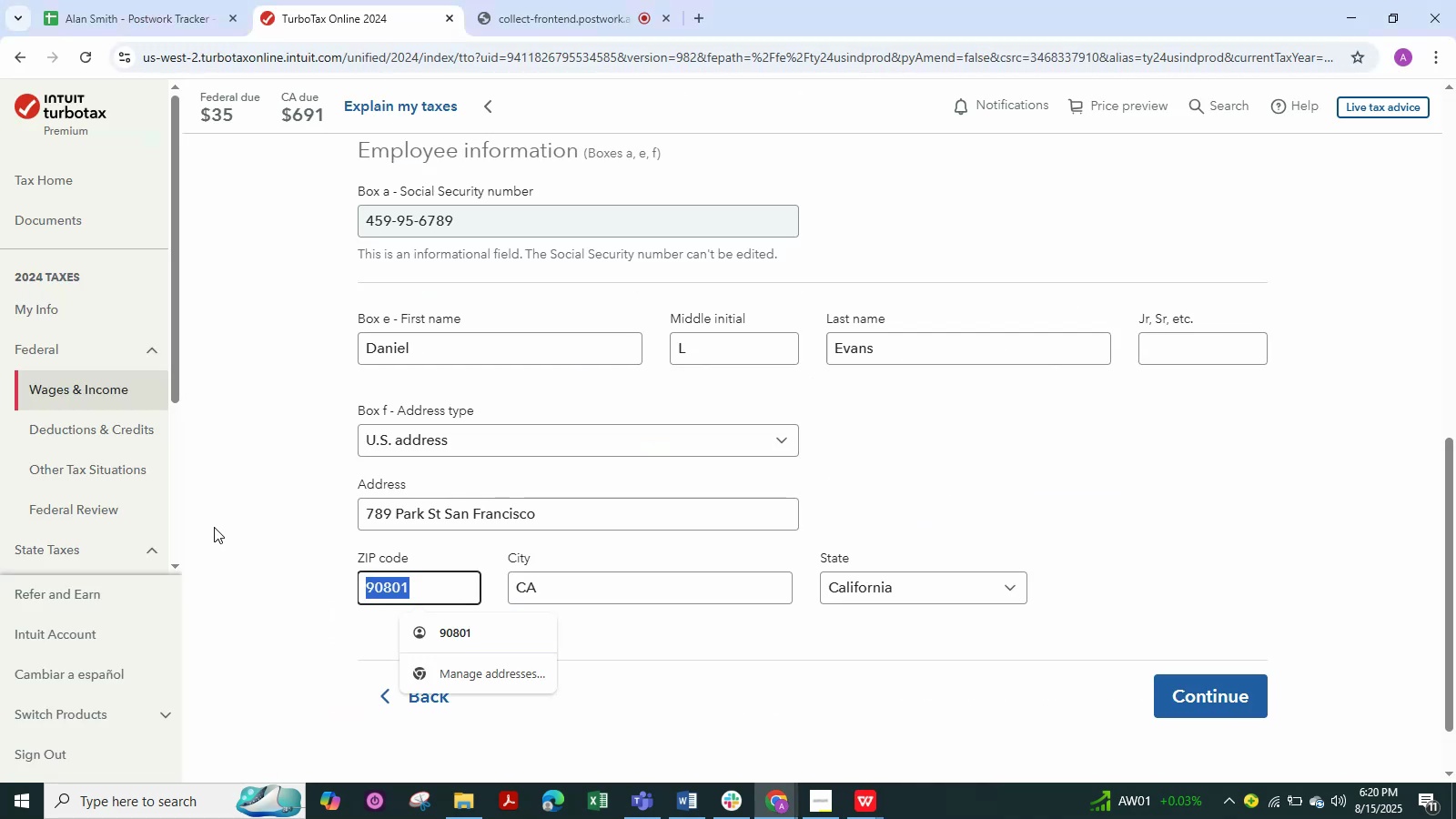 
key(Numpad9)
 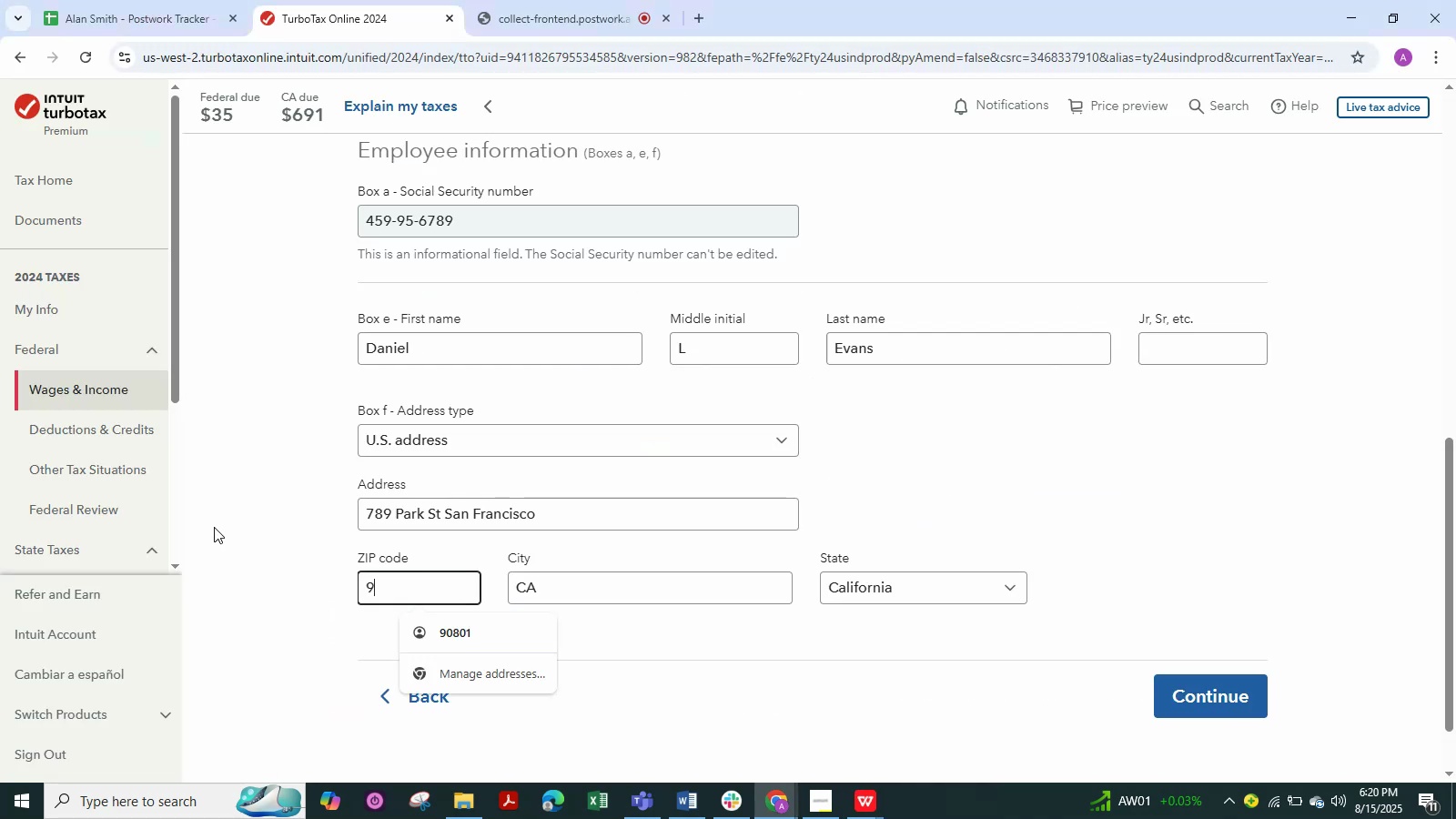 
key(Numpad4)
 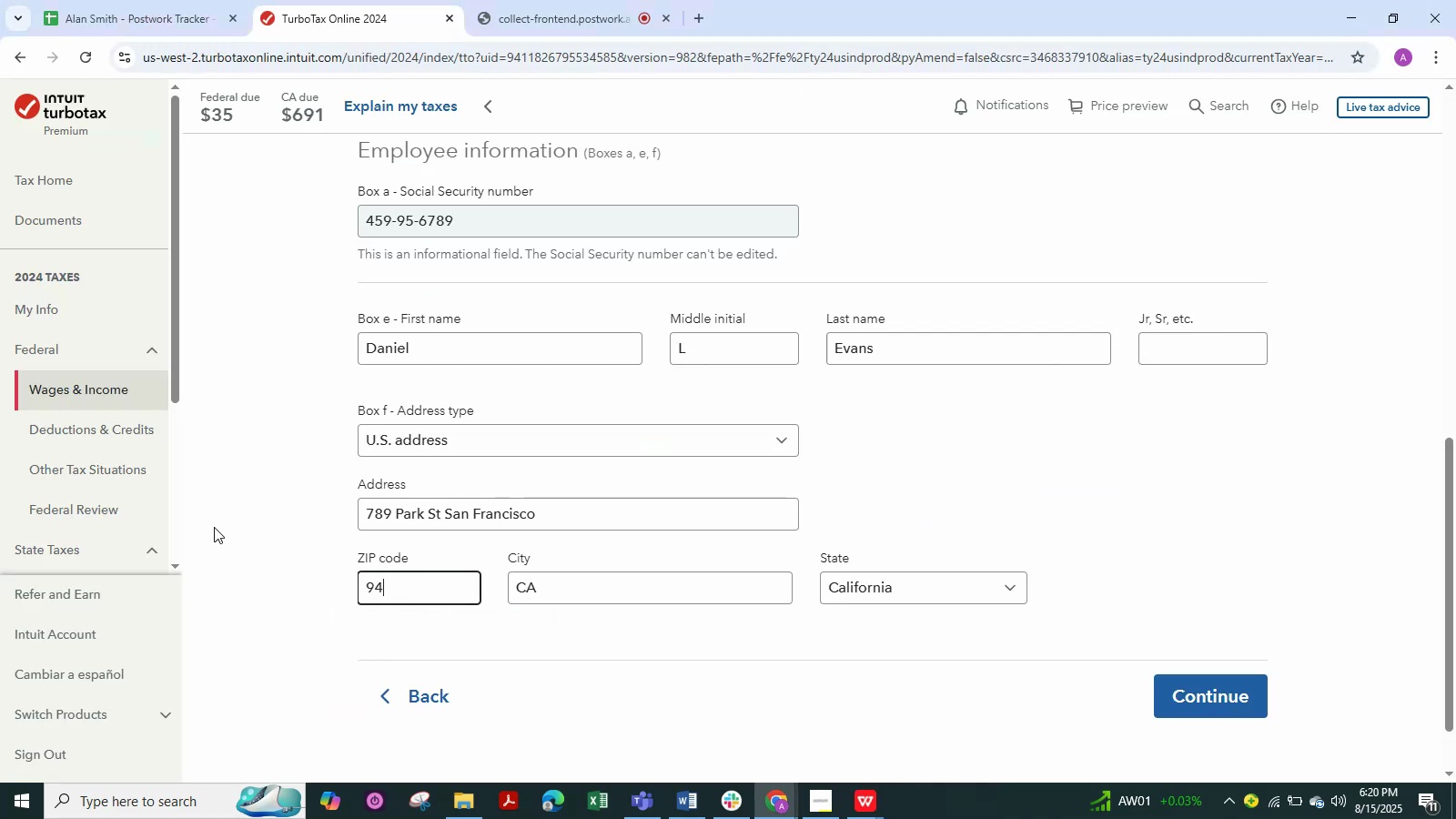 
key(Numpad1)
 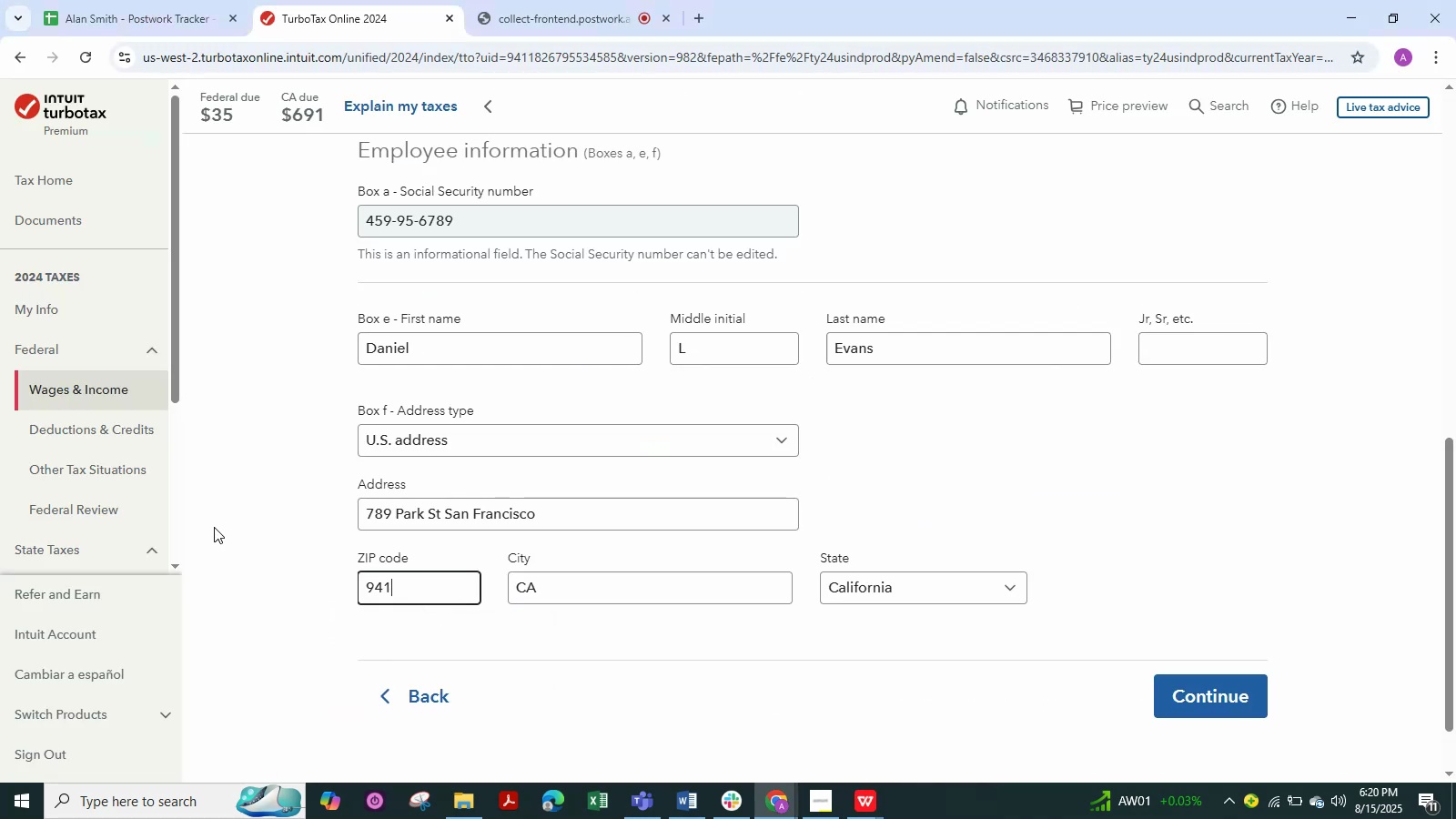 
key(Numpad1)
 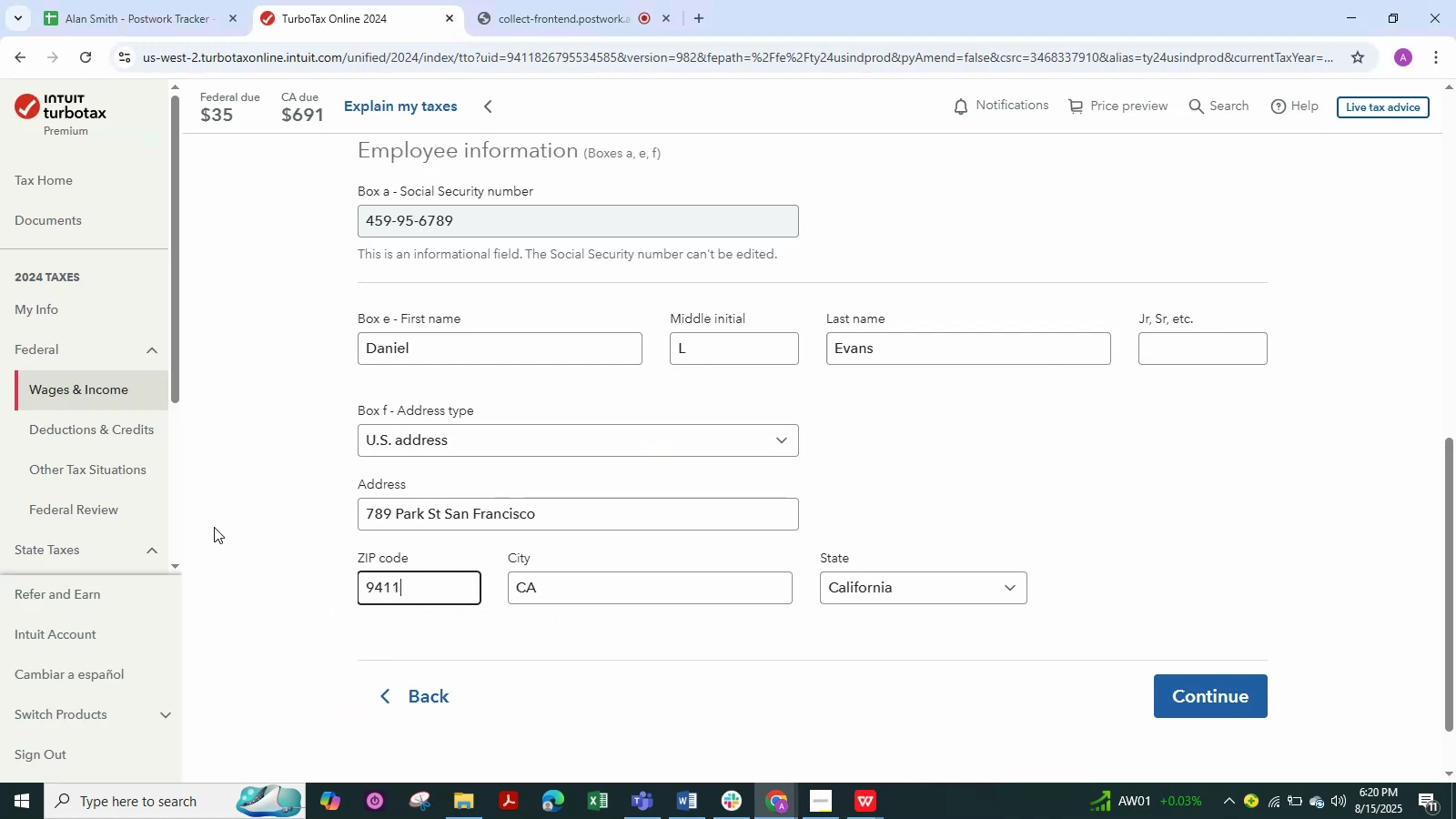 
key(Numpad0)
 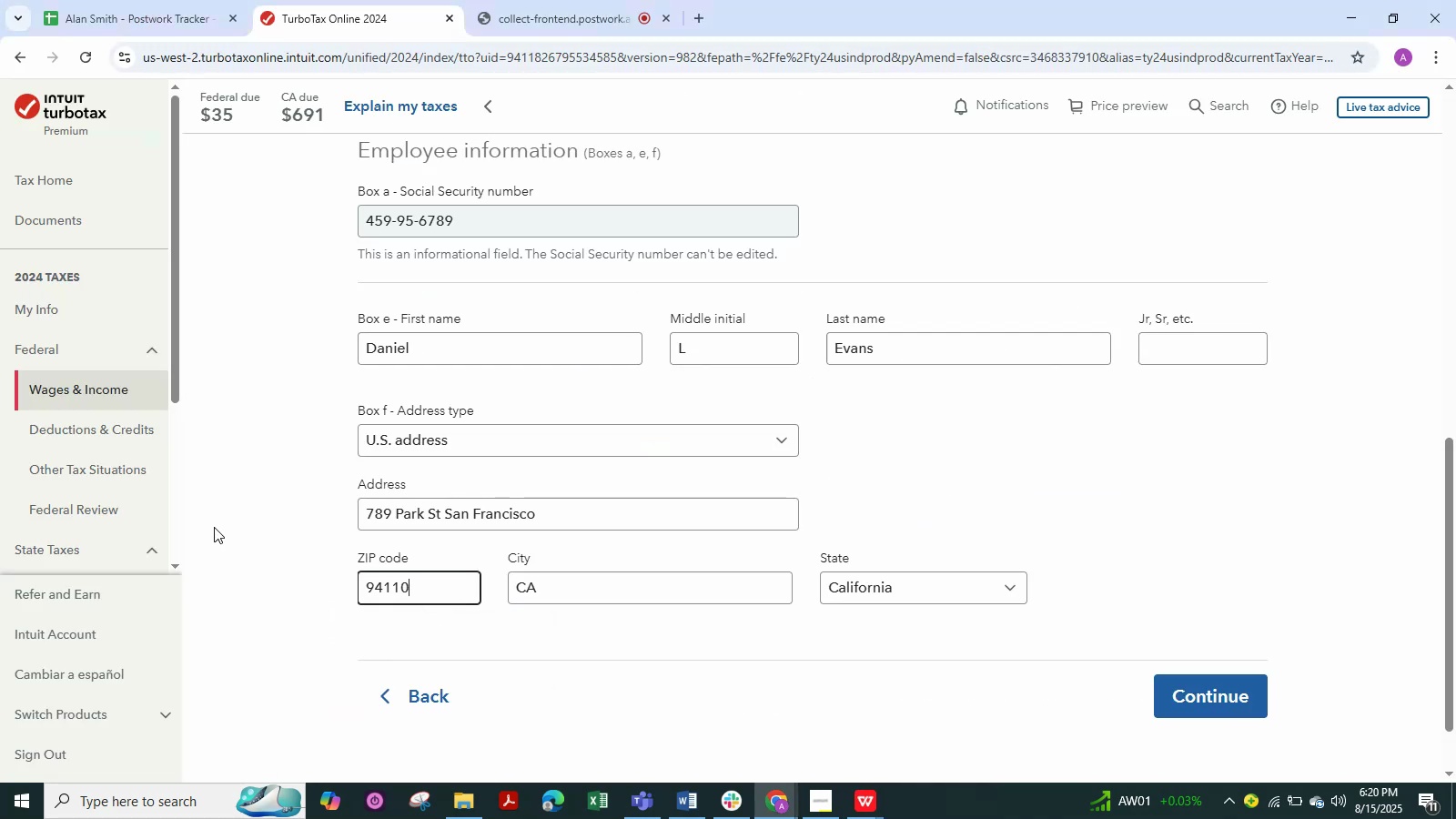 
key(Alt+Tab)
 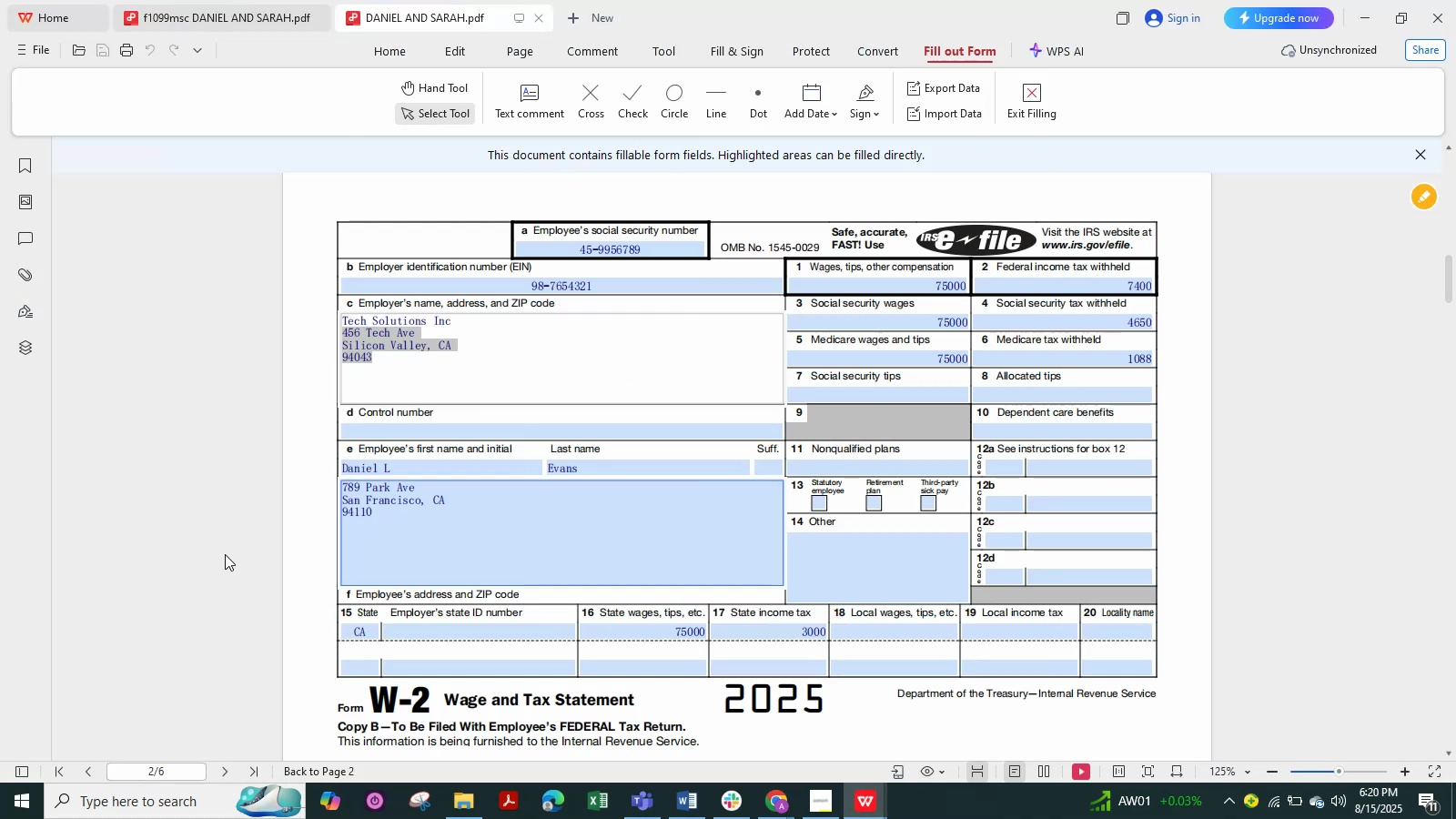 
key(Alt+Tab)
 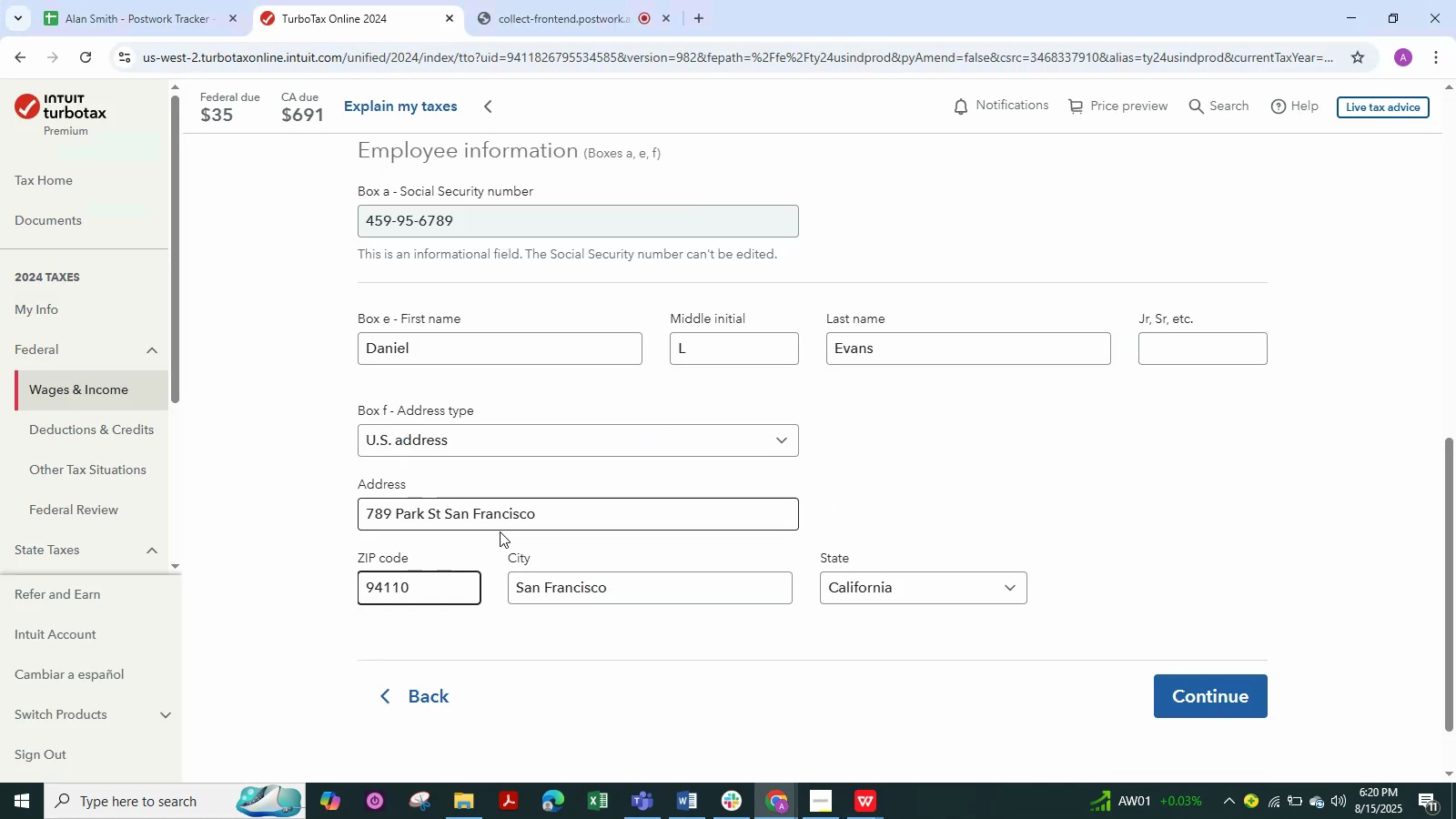 
hold_key(key=AltLeft, duration=0.63)
 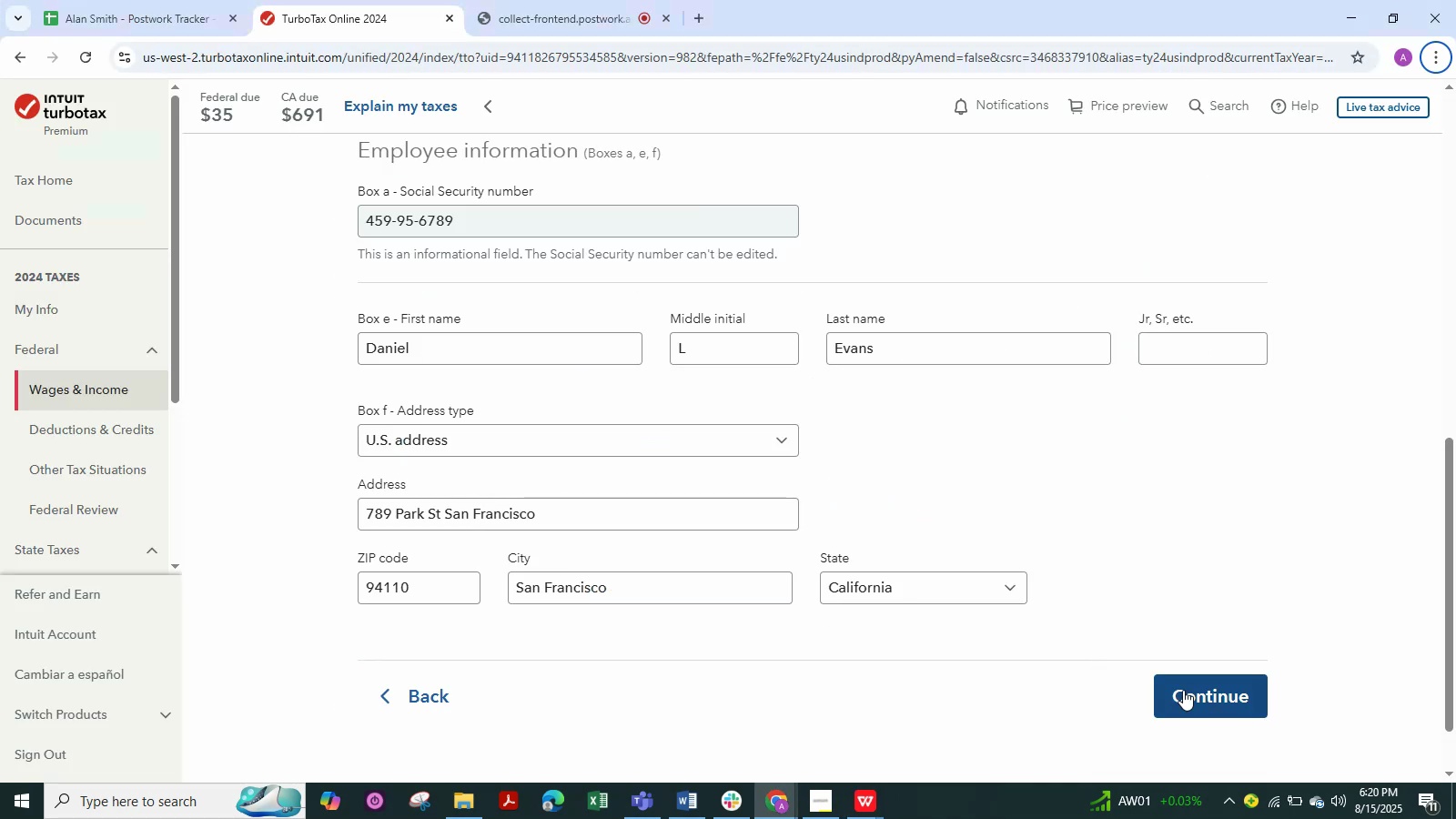 
left_click([1183, 690])
 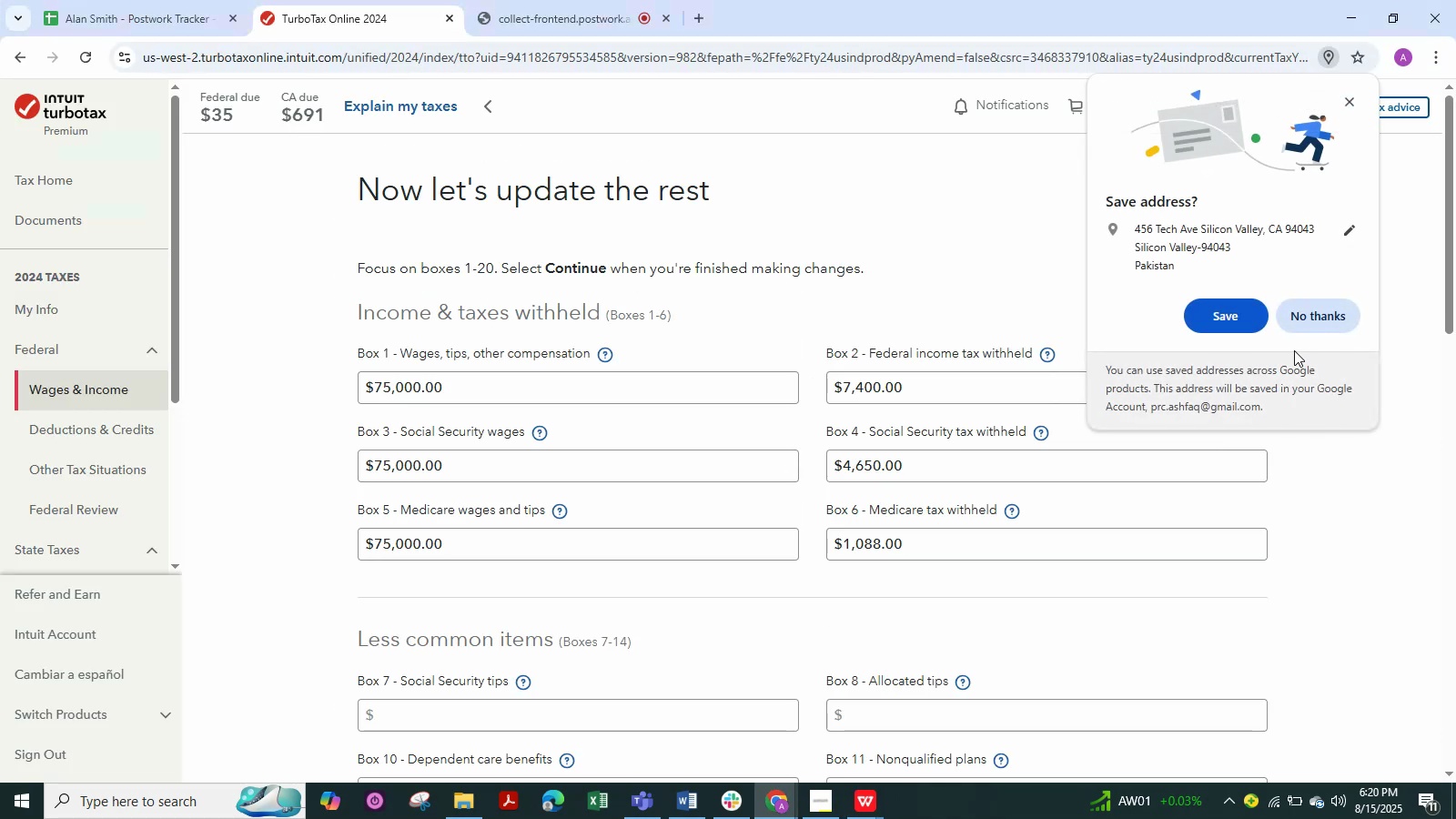 
left_click([1299, 312])
 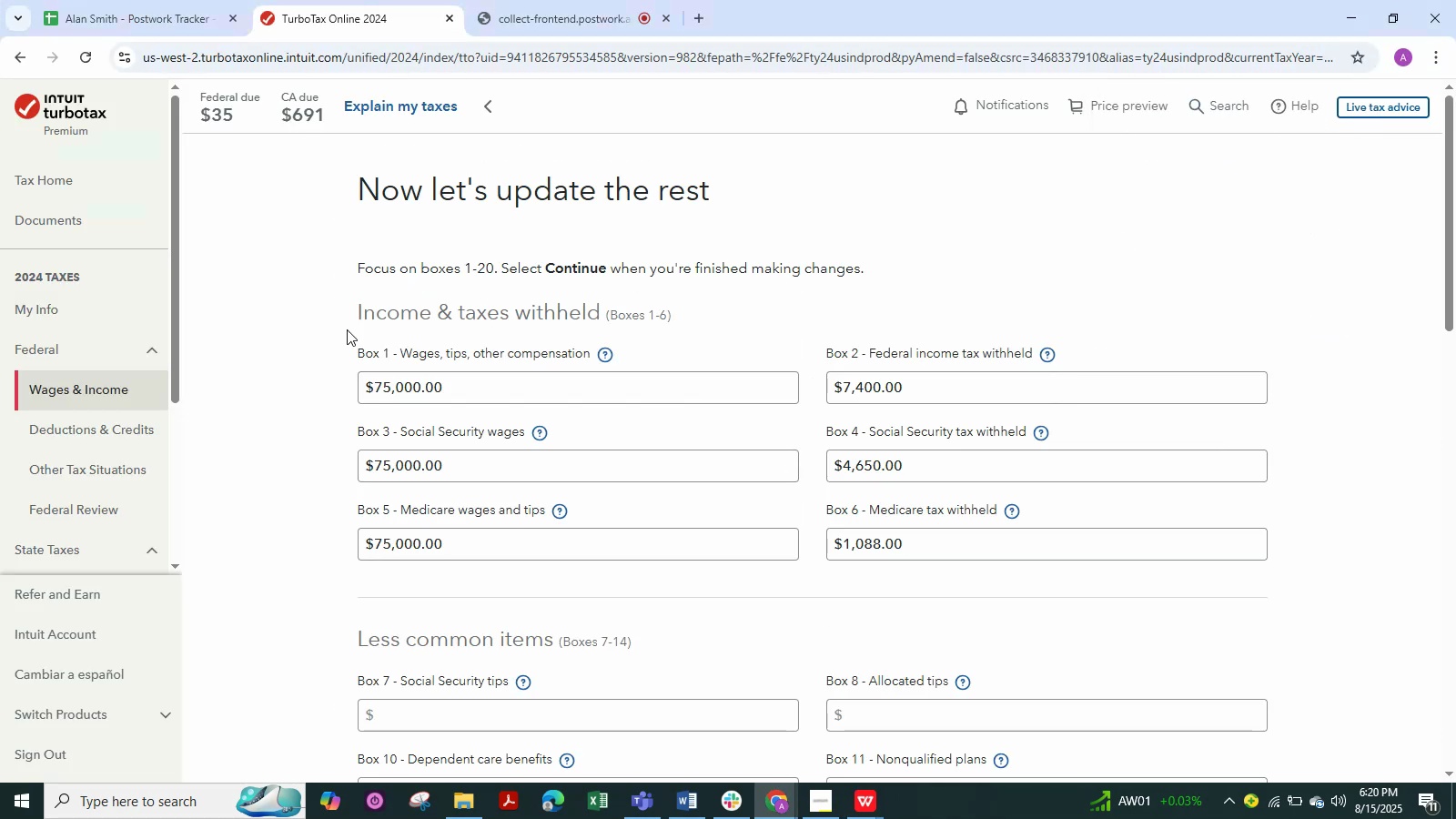 
key(Alt+AltLeft)
 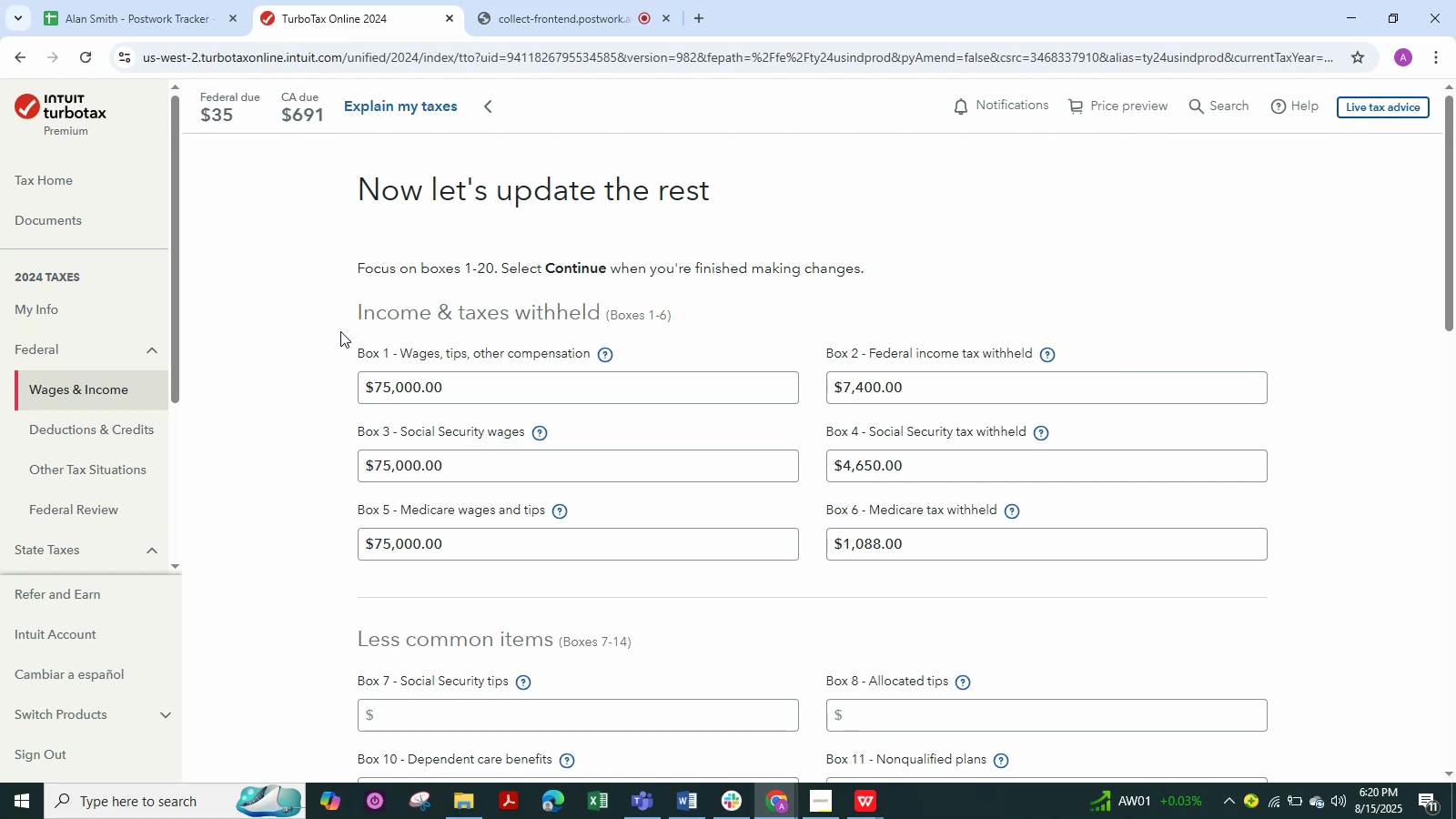 
key(Alt+Tab)
 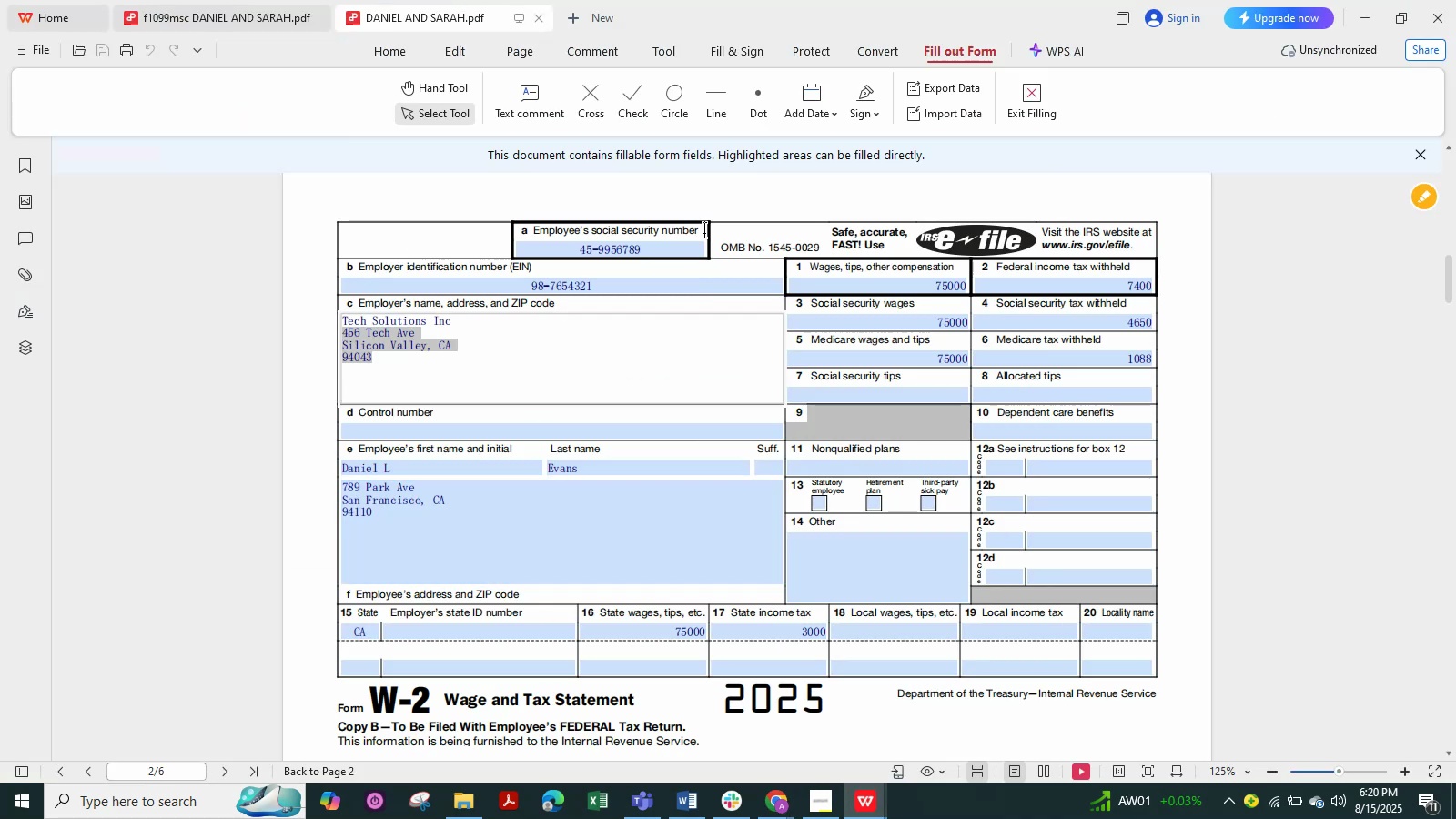 
key(Alt+Tab)
 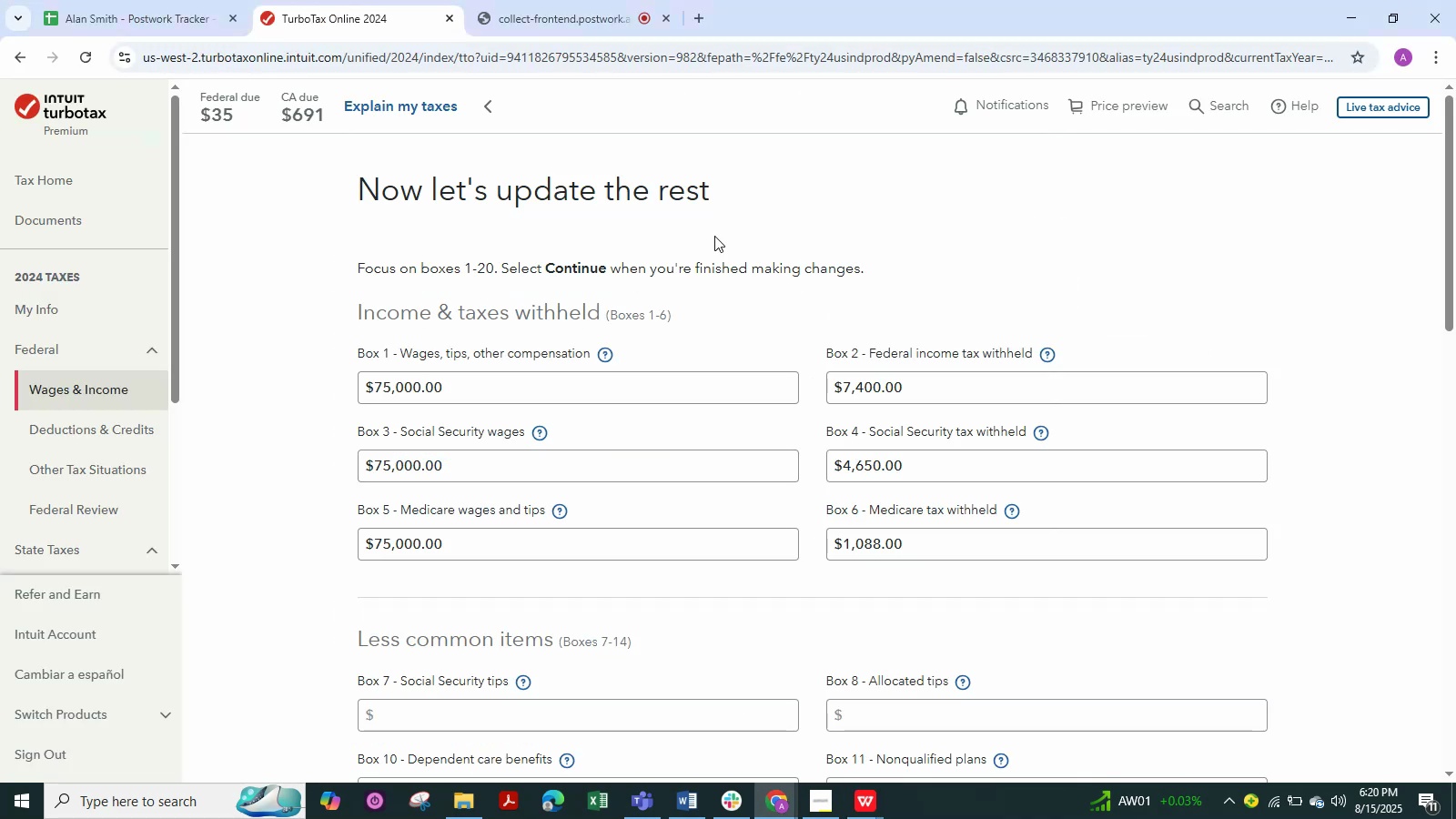 
key(Alt+Tab)
 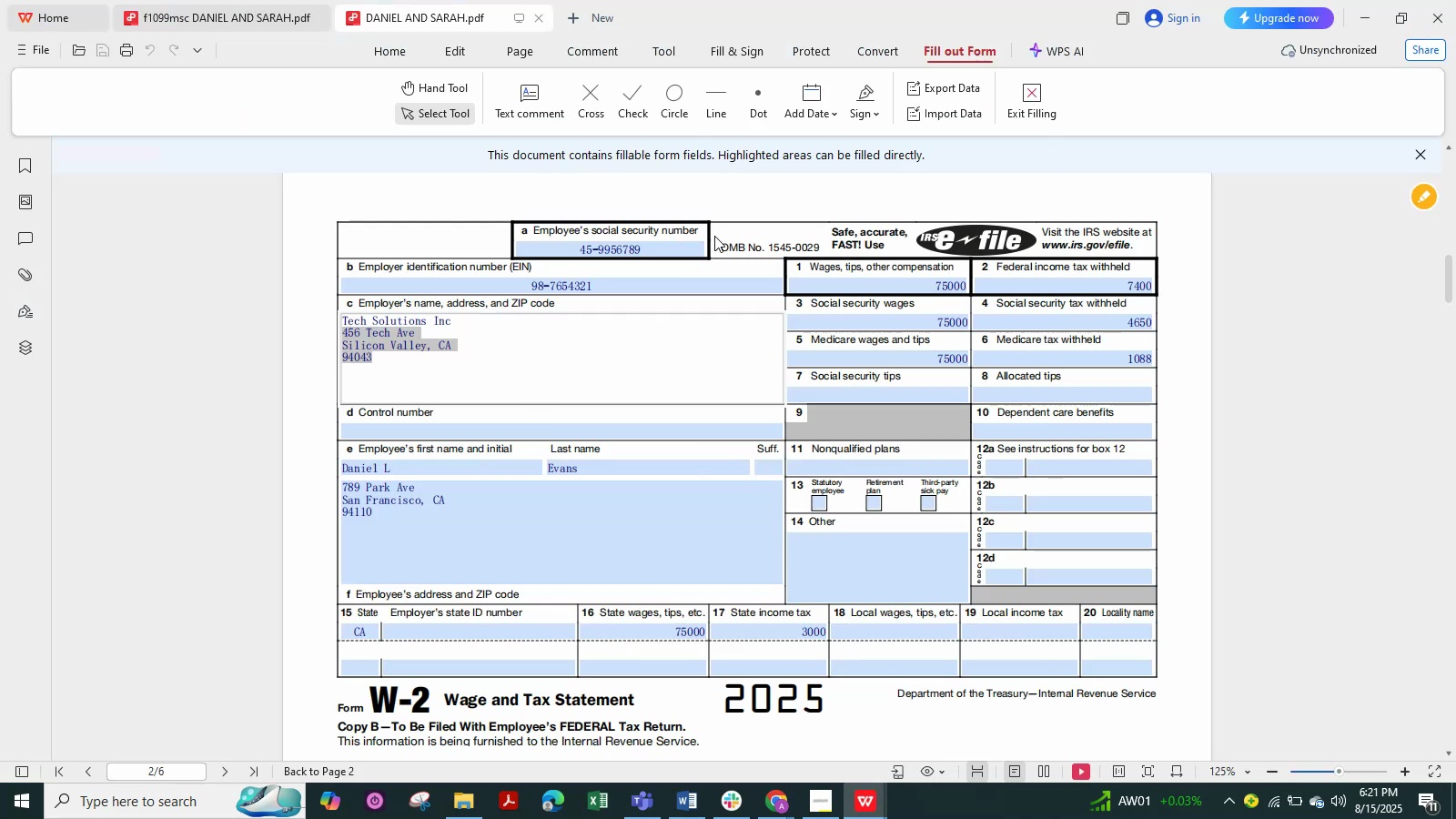 
key(Alt+AltLeft)
 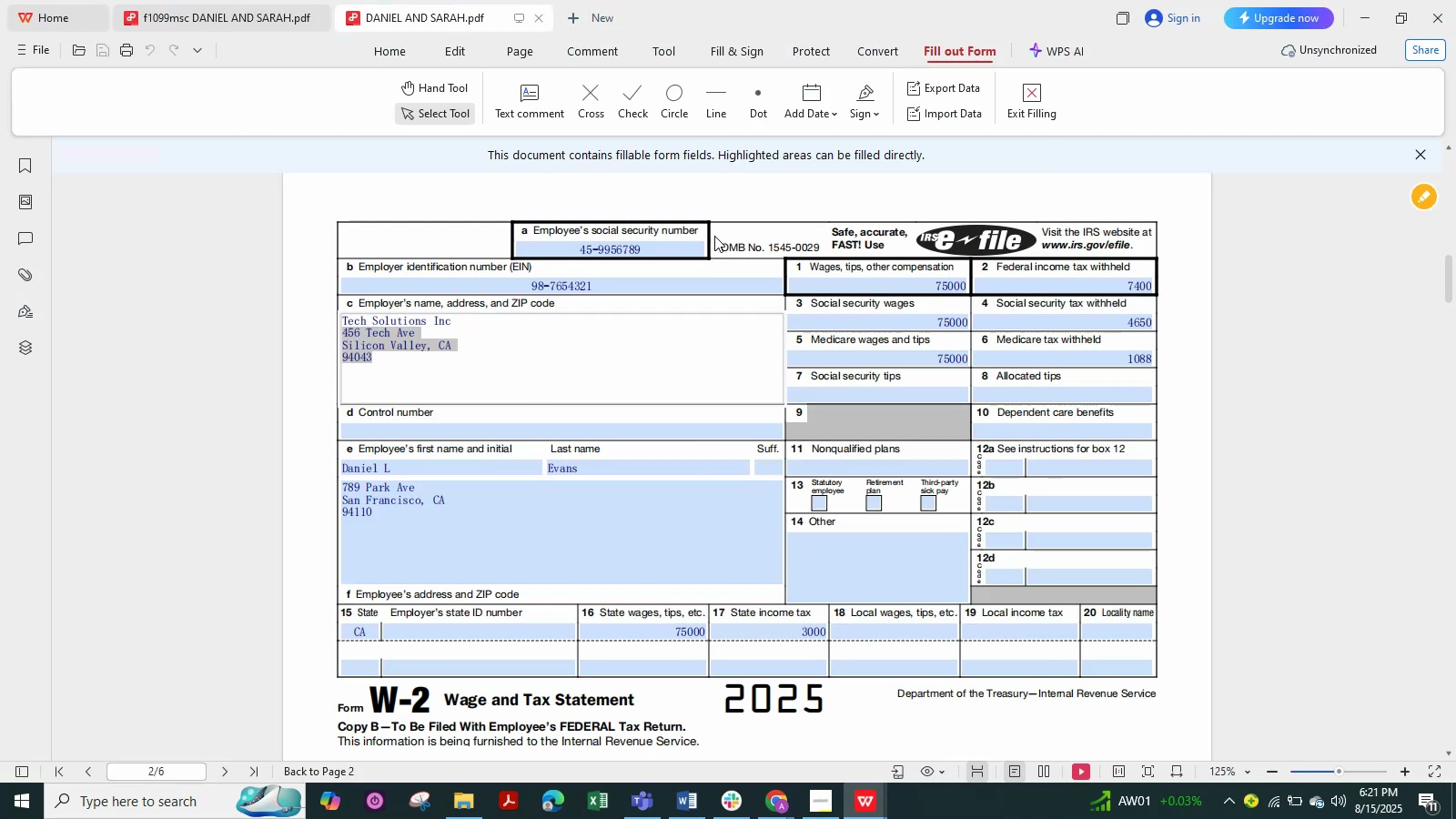 
key(Alt+Tab)
 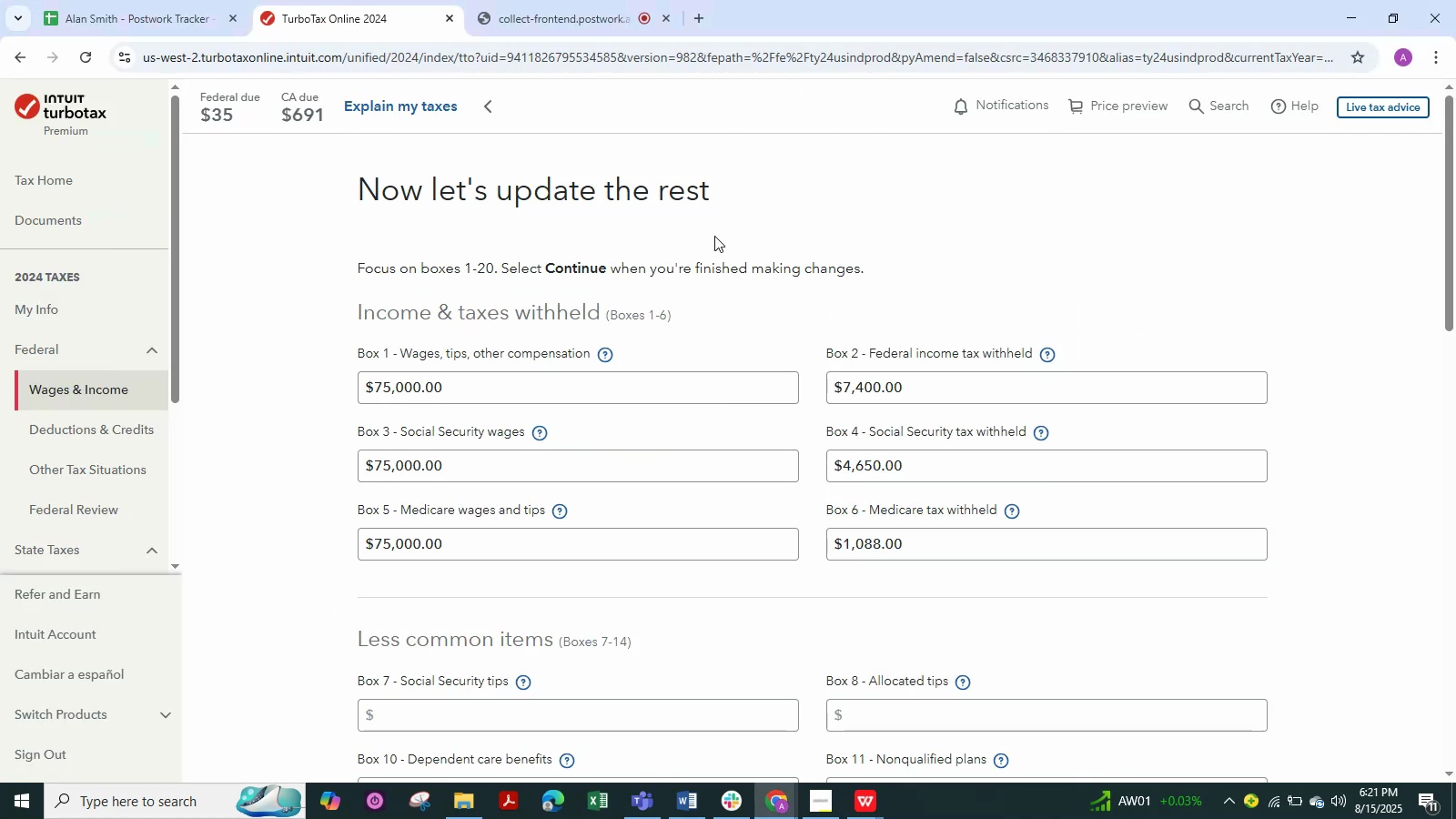 
scroll: coordinate [830, 320], scroll_direction: down, amount: 5.0
 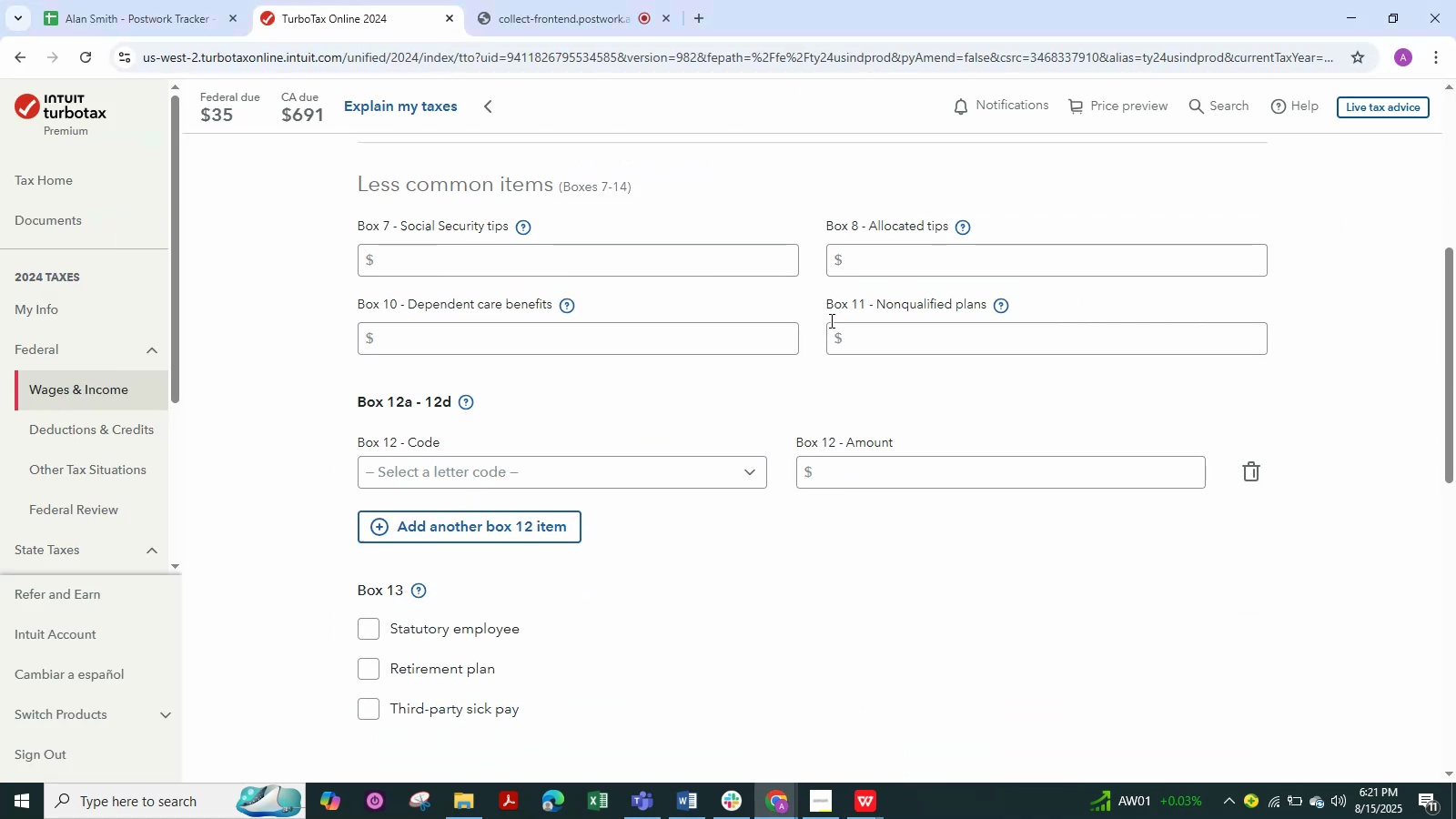 
key(Alt+Tab)
 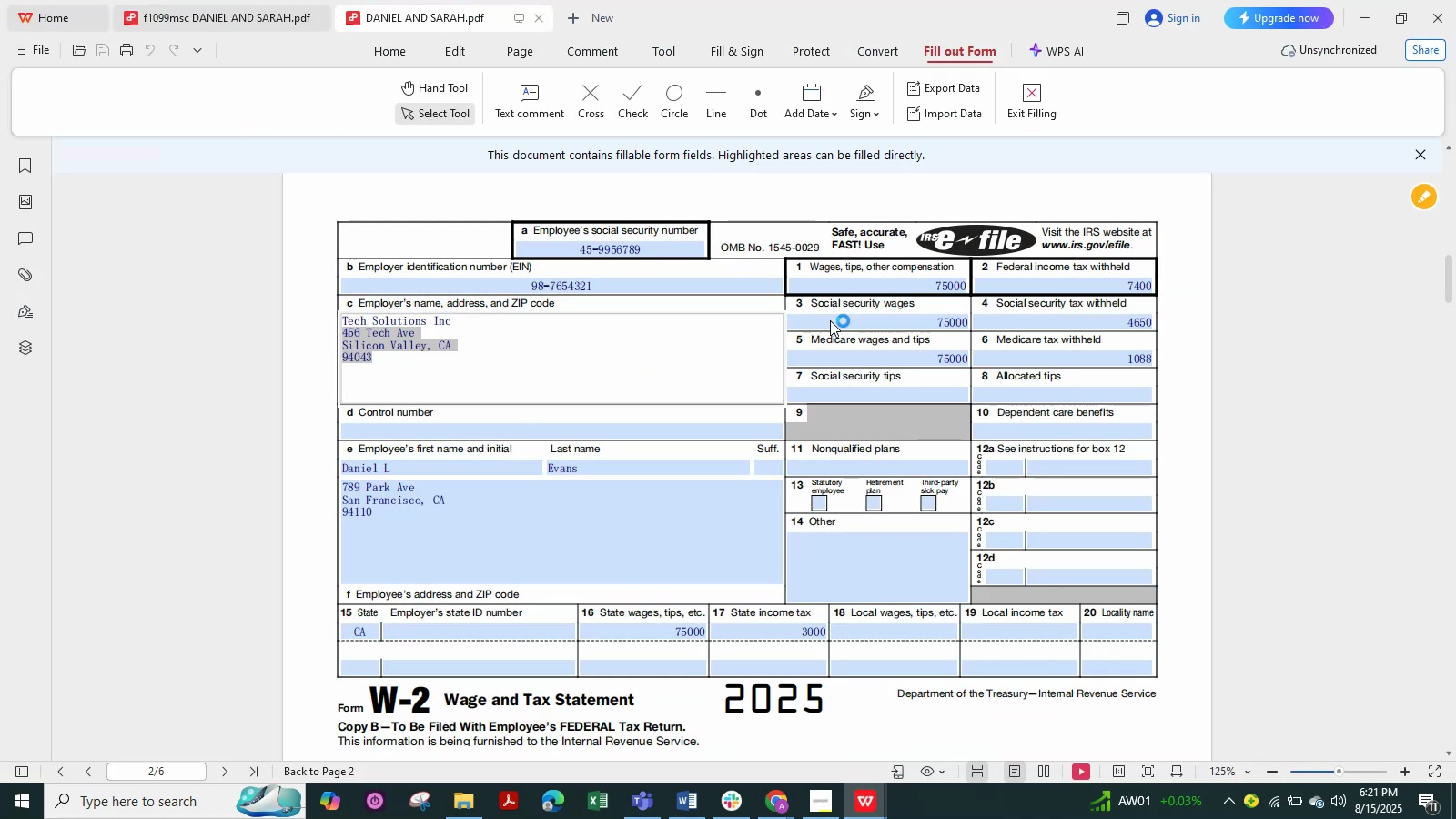 
hold_key(key=AltLeft, duration=1.01)
 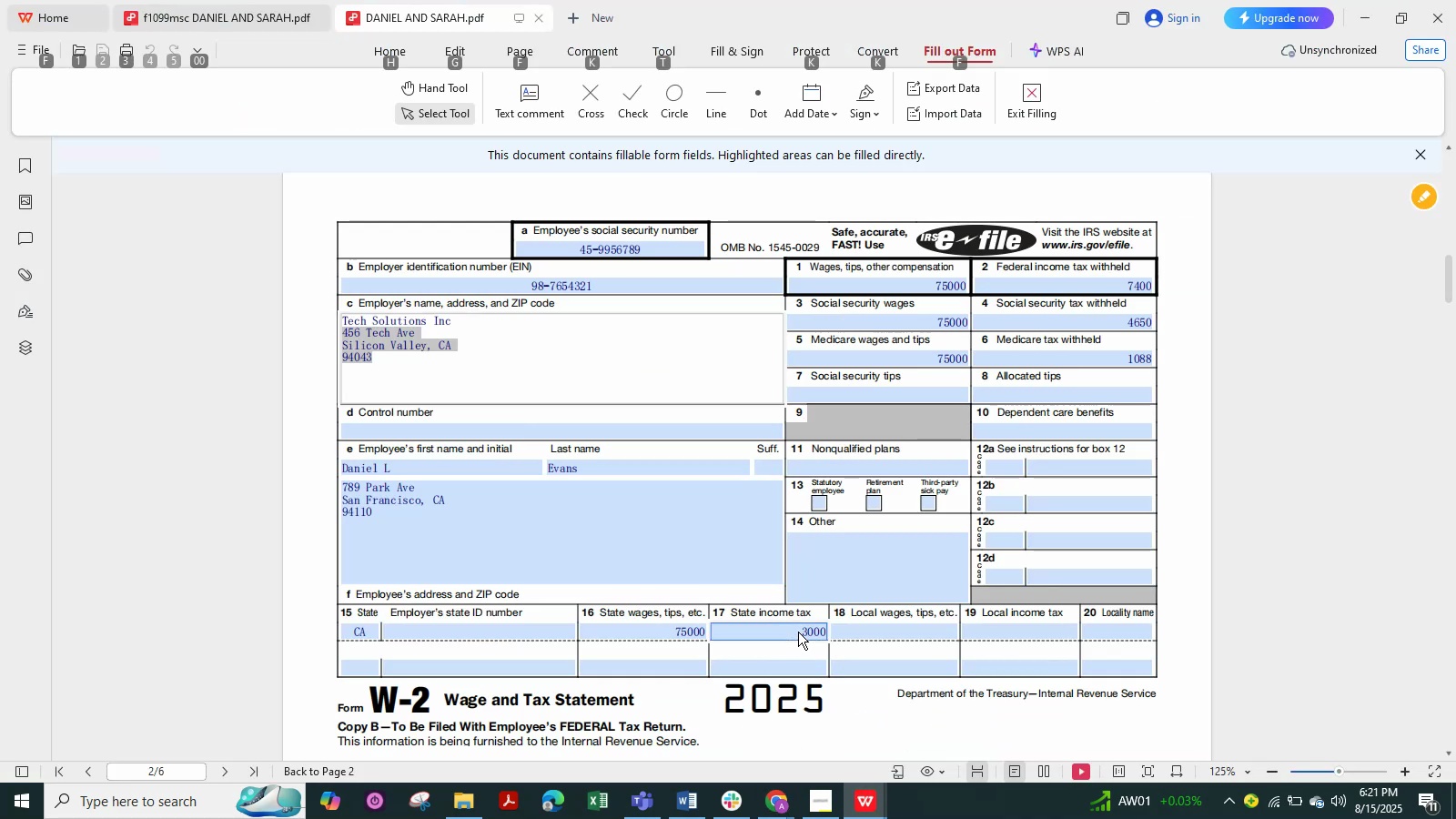 
key(Alt+Tab)
 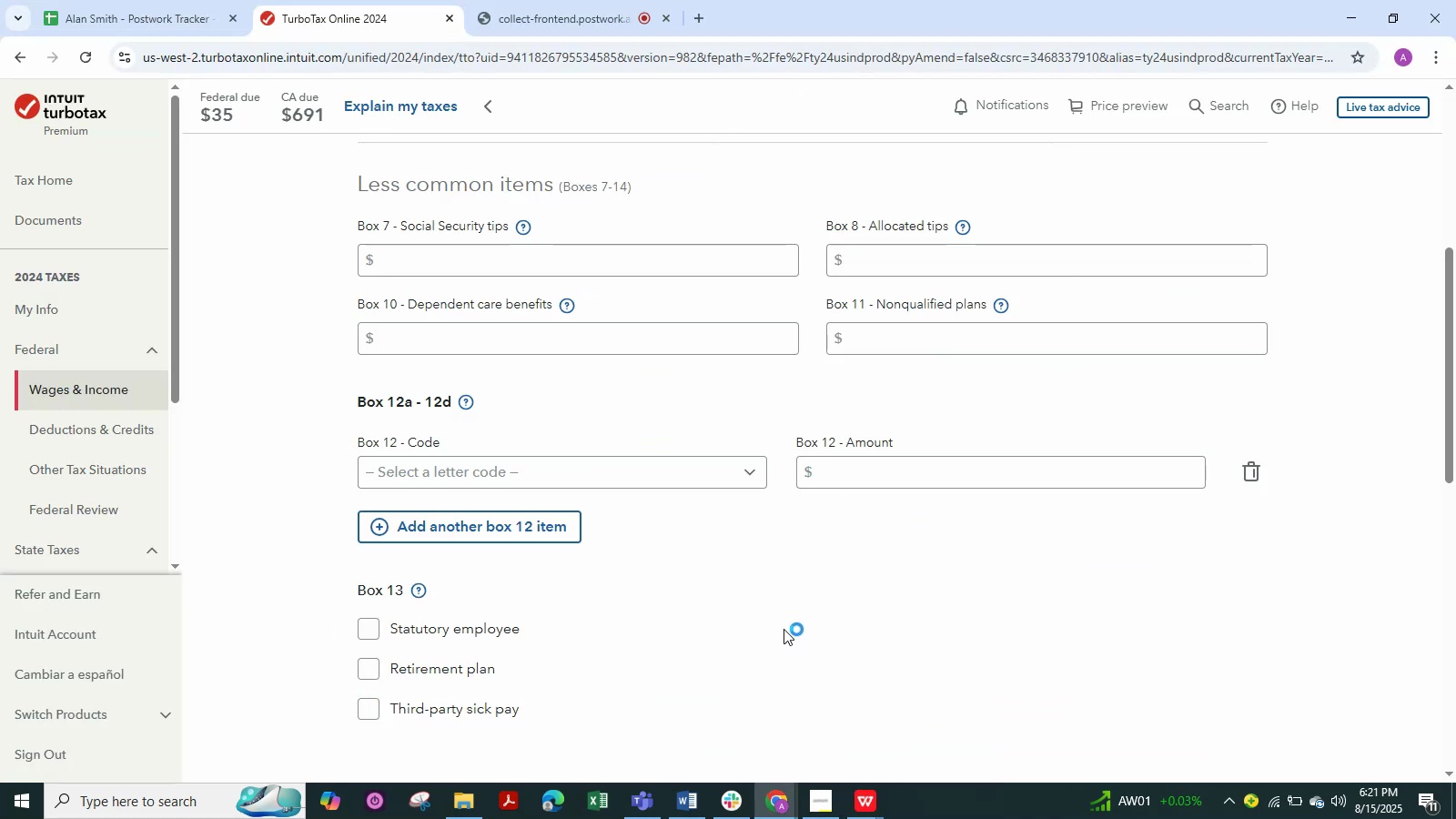 
scroll: coordinate [730, 659], scroll_direction: down, amount: 8.0
 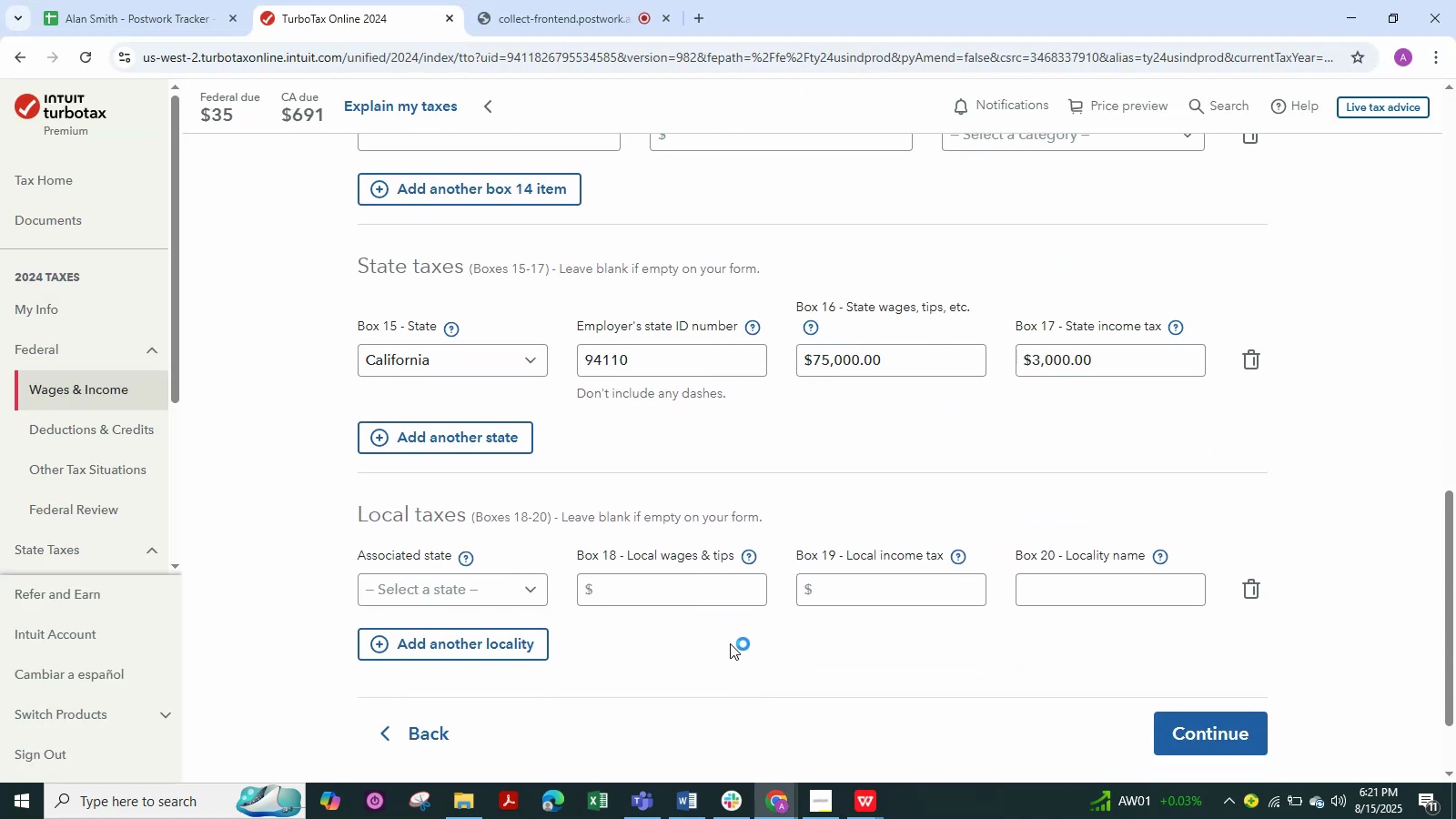 
key(Alt+Tab)
 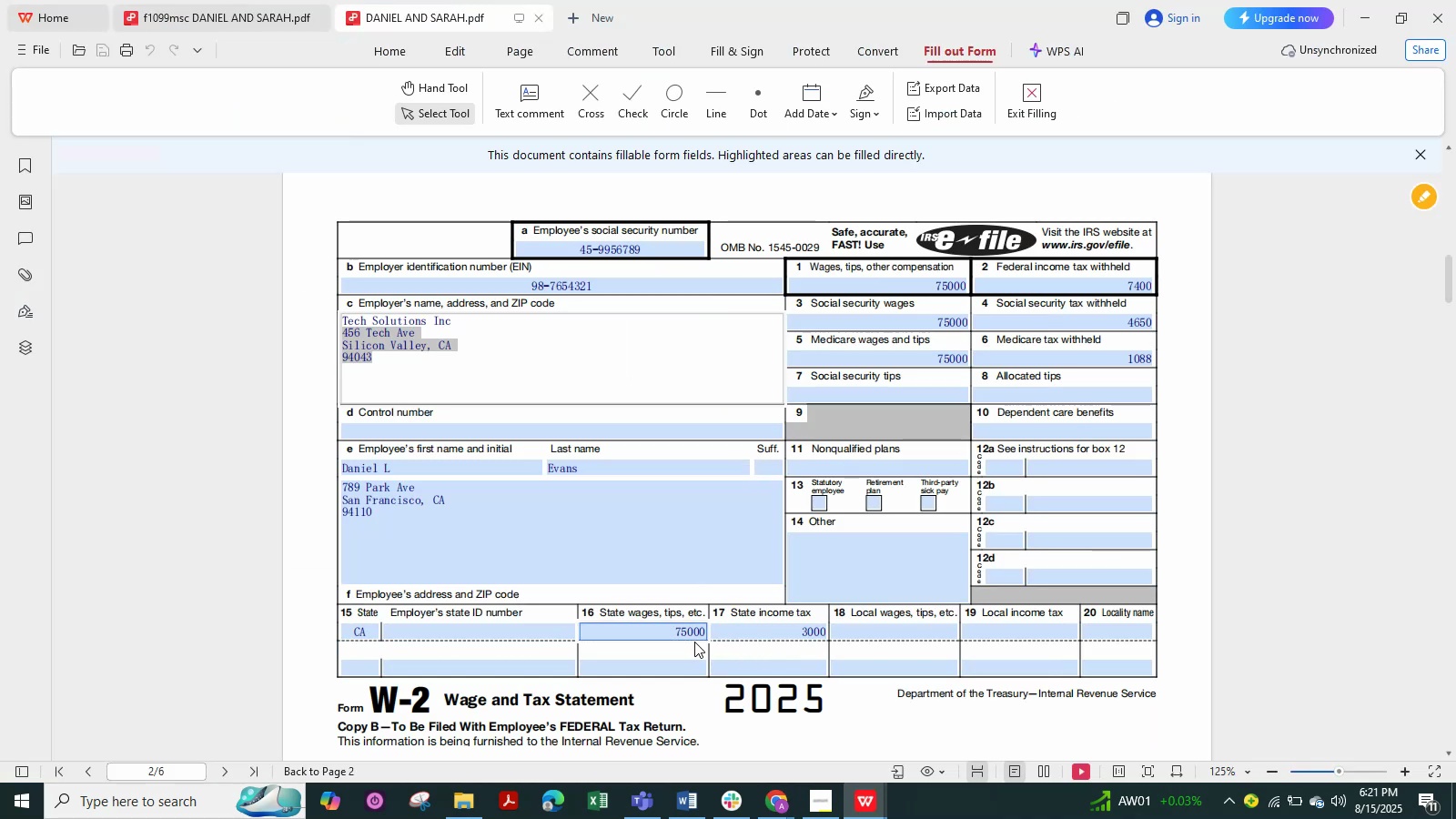 
key(Alt+AltLeft)
 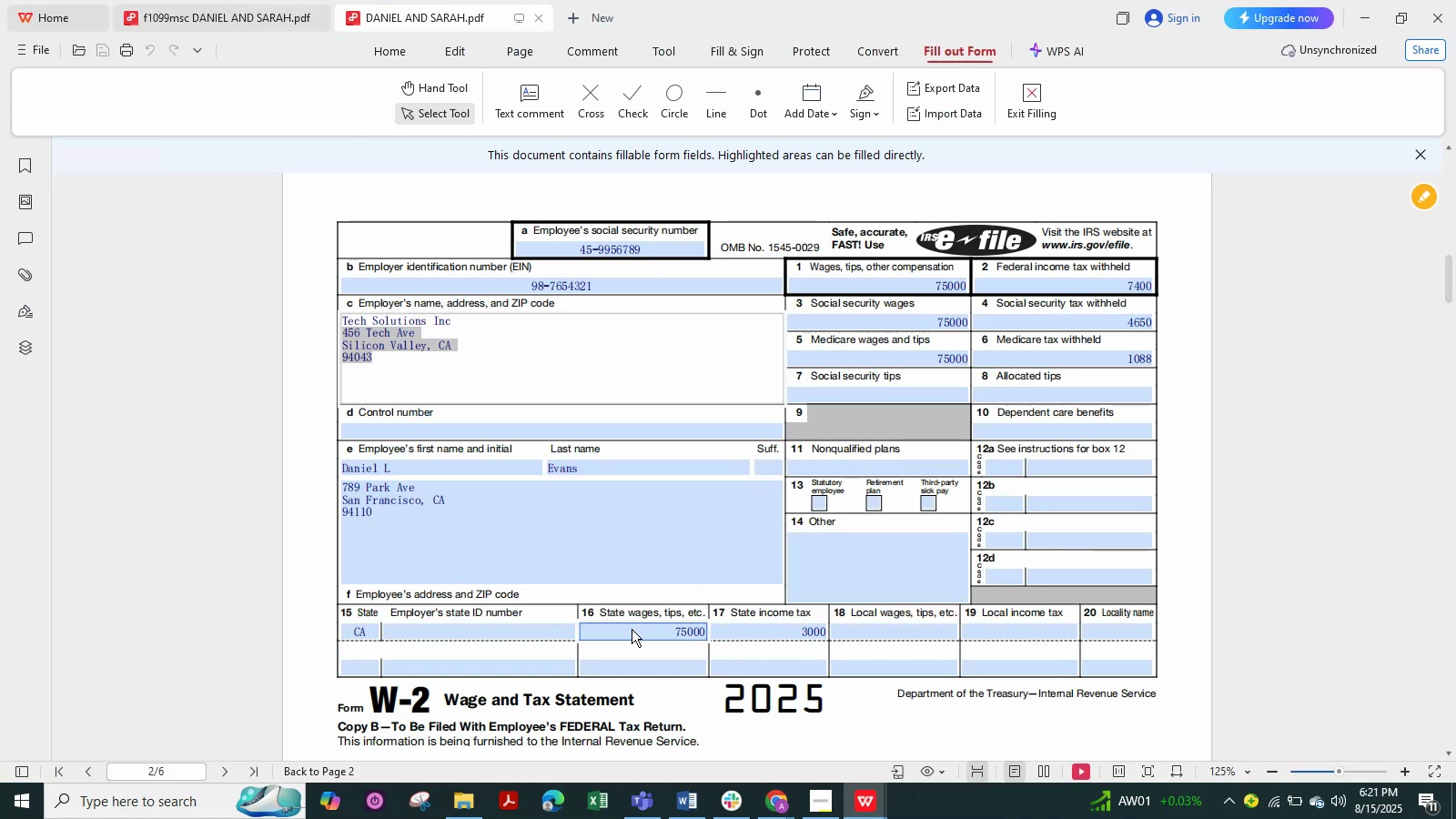 
key(Alt+Tab)
 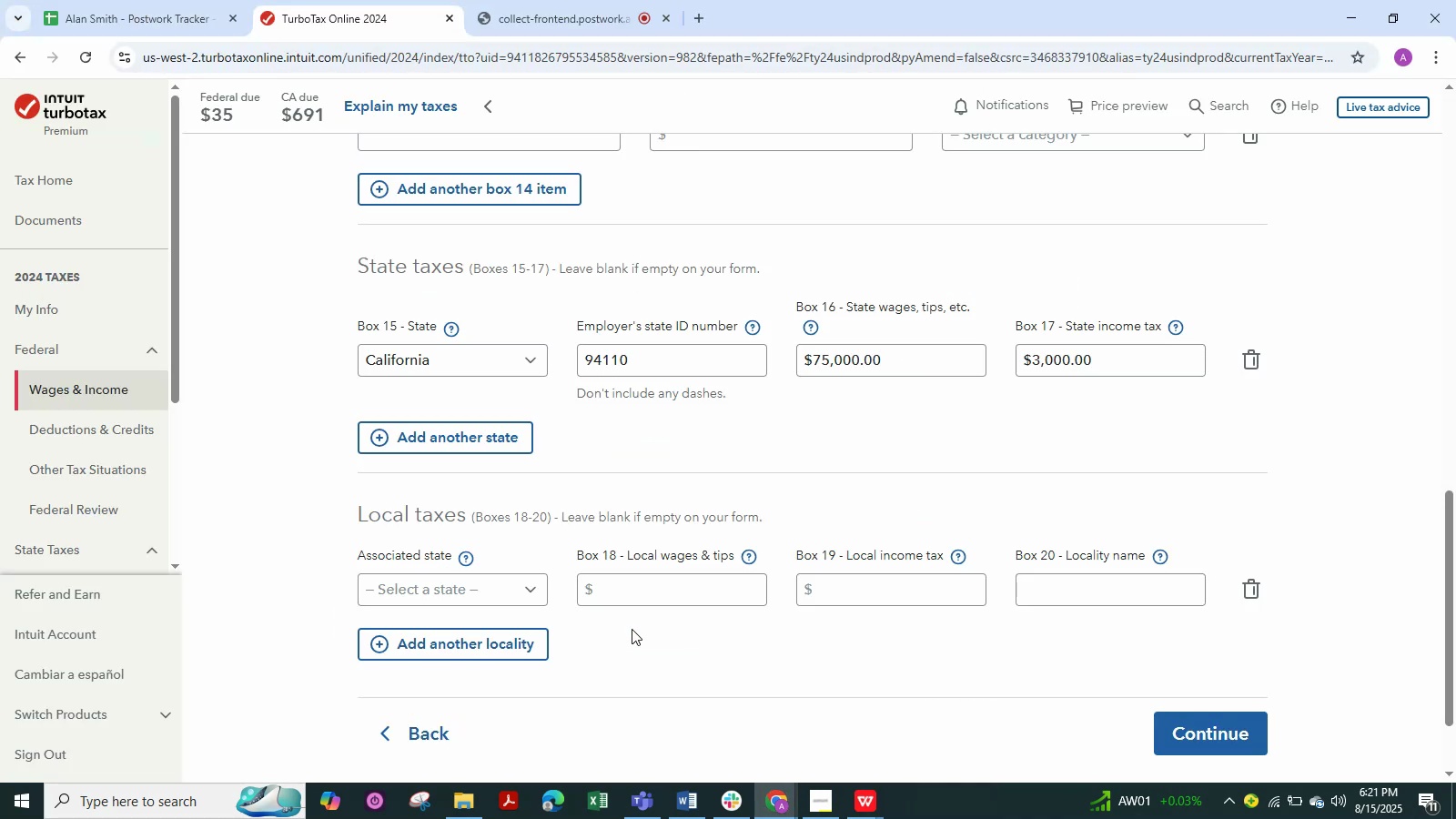 
key(Alt+AltLeft)
 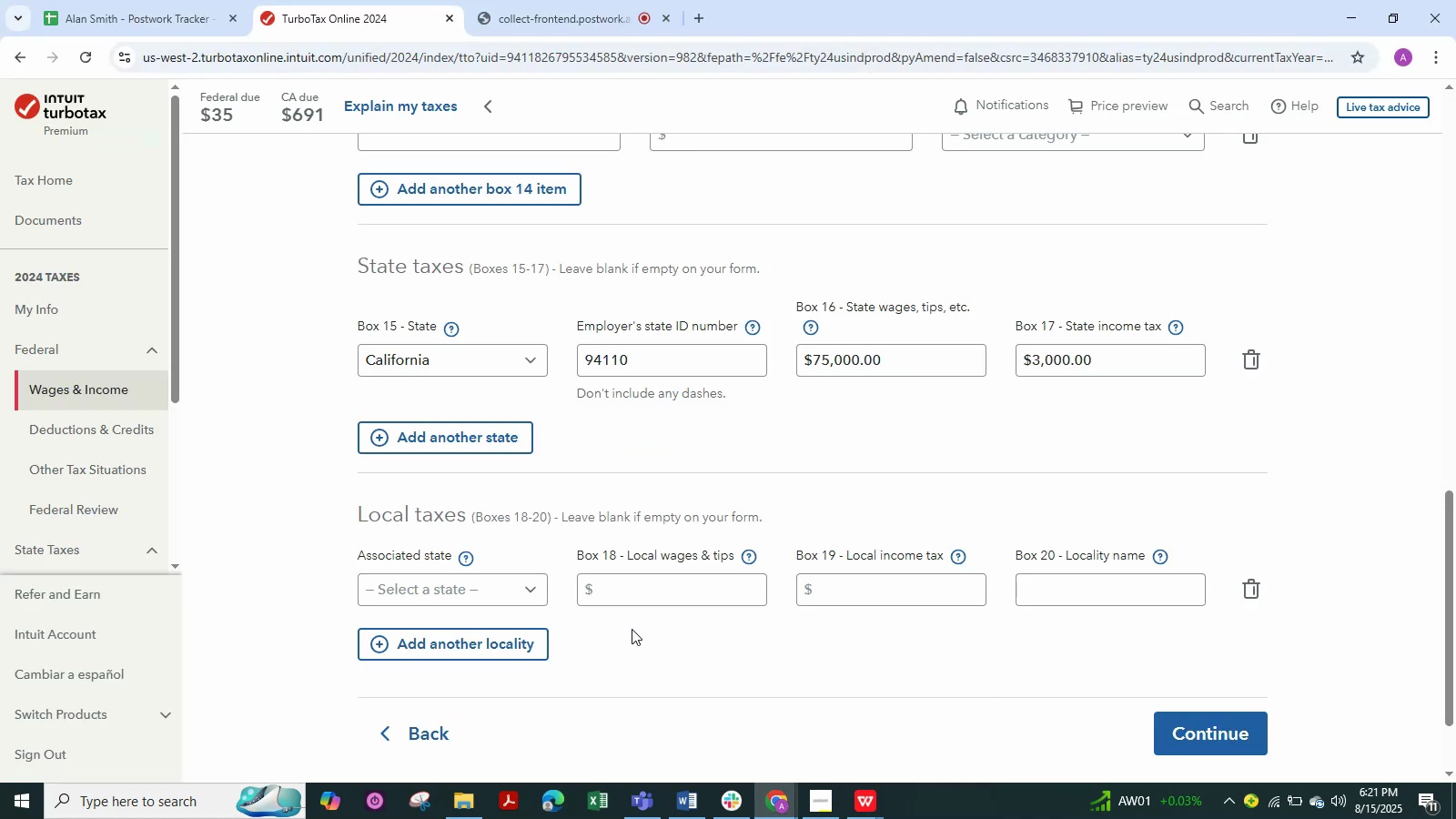 
key(Alt+Tab)
 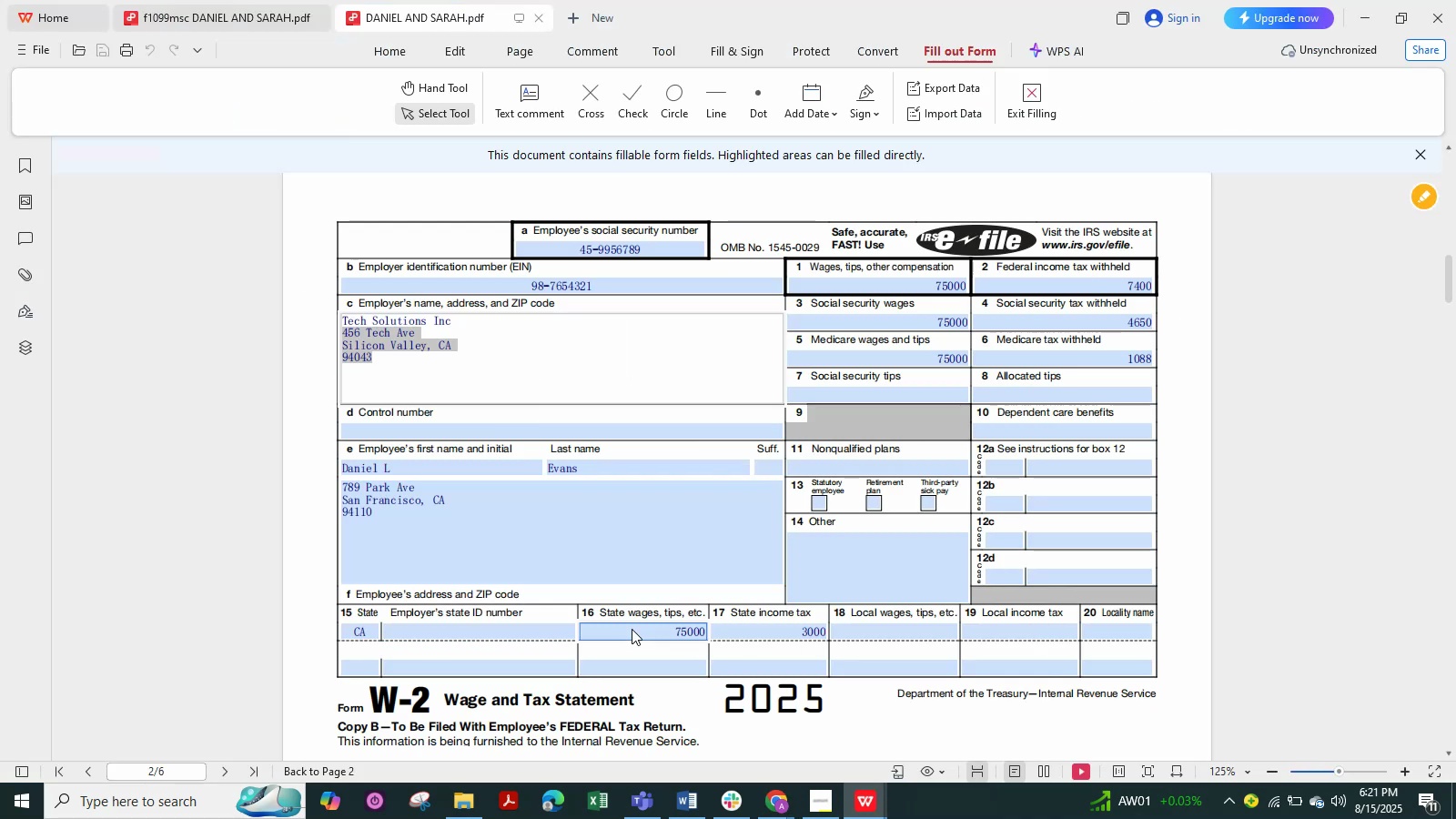 
key(Alt+AltLeft)
 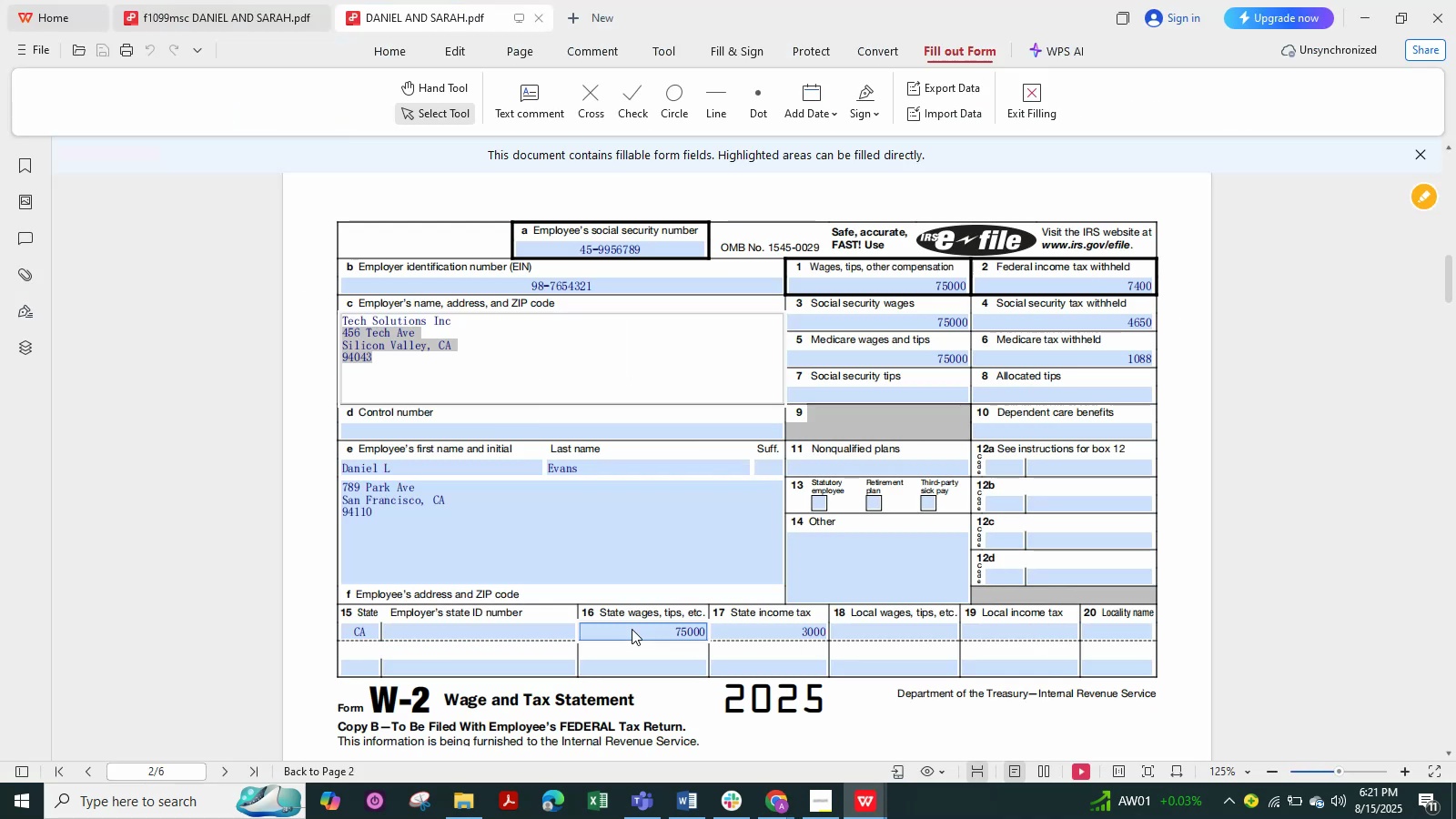 
key(Alt+Tab)
 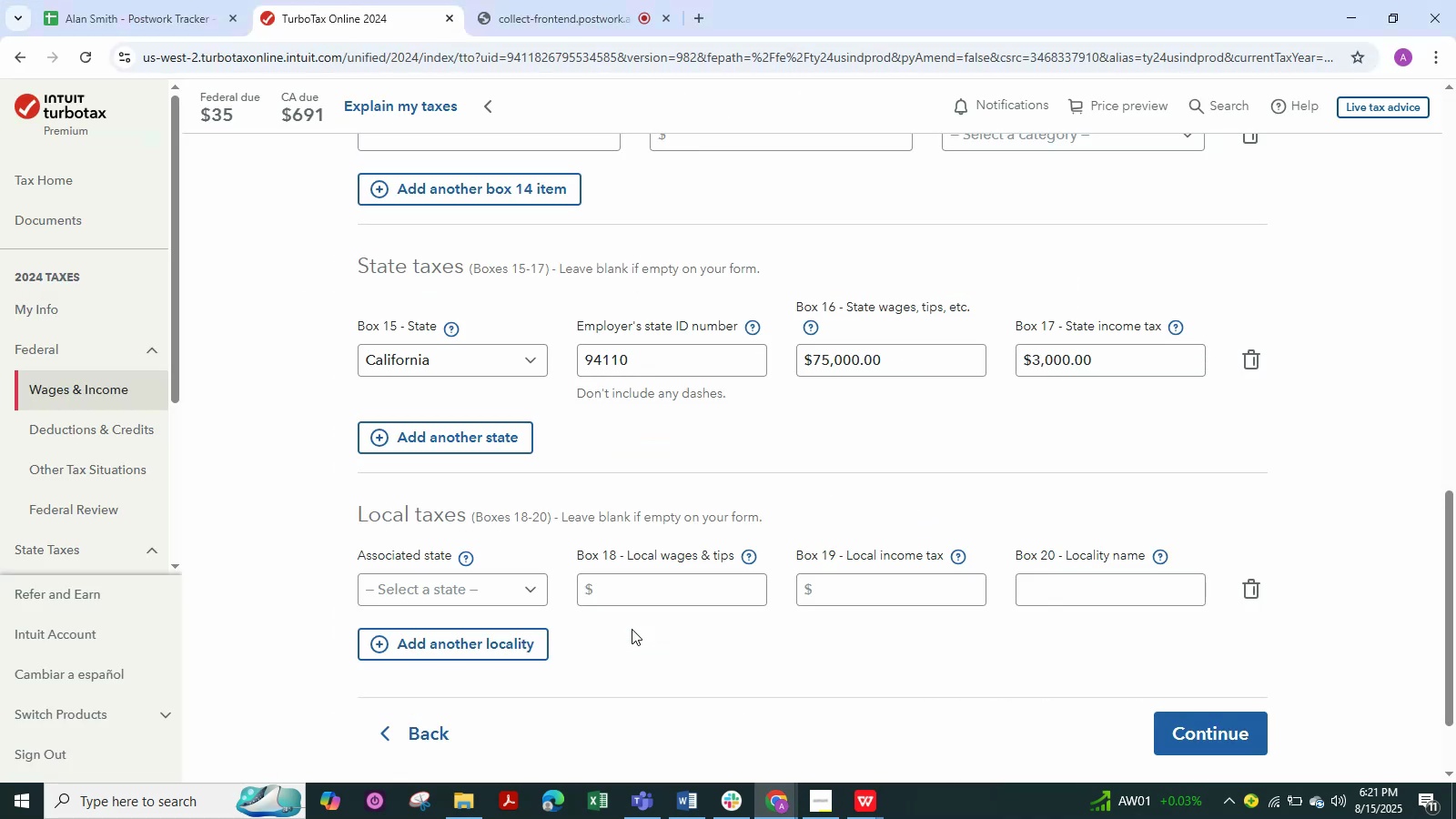 
key(Alt+Tab)
 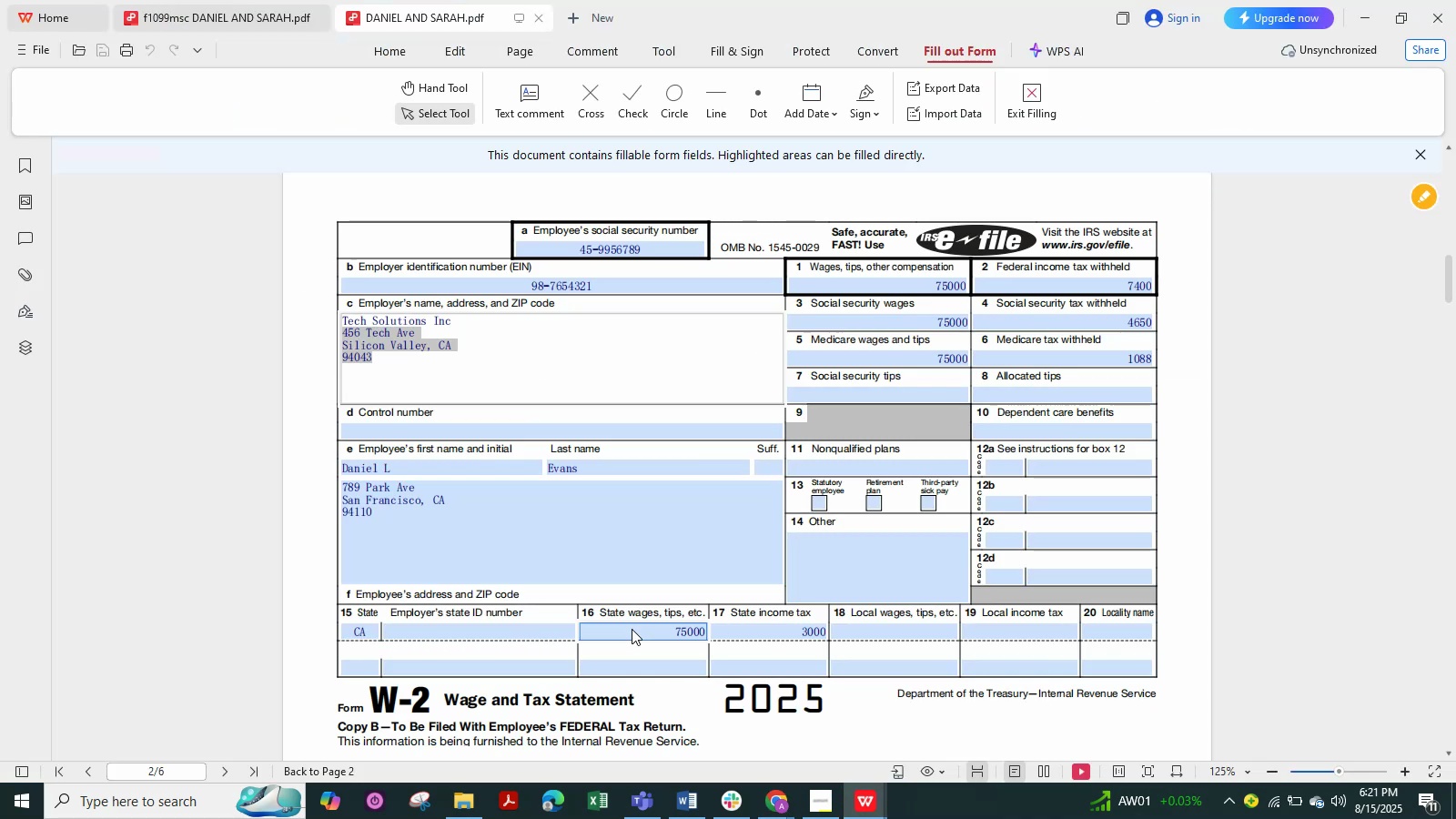 
key(Alt+AltLeft)
 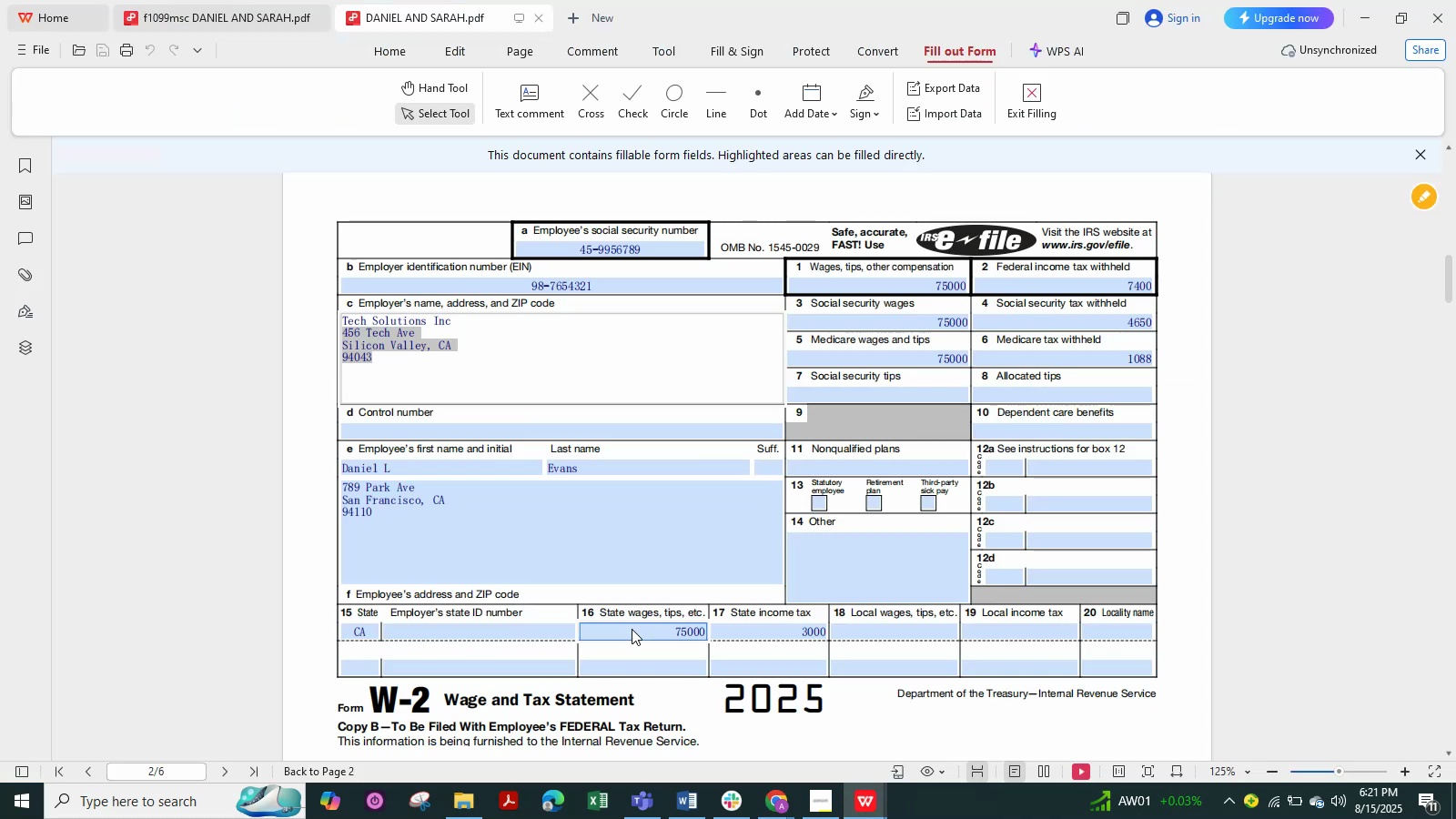 
key(Alt+Tab)
 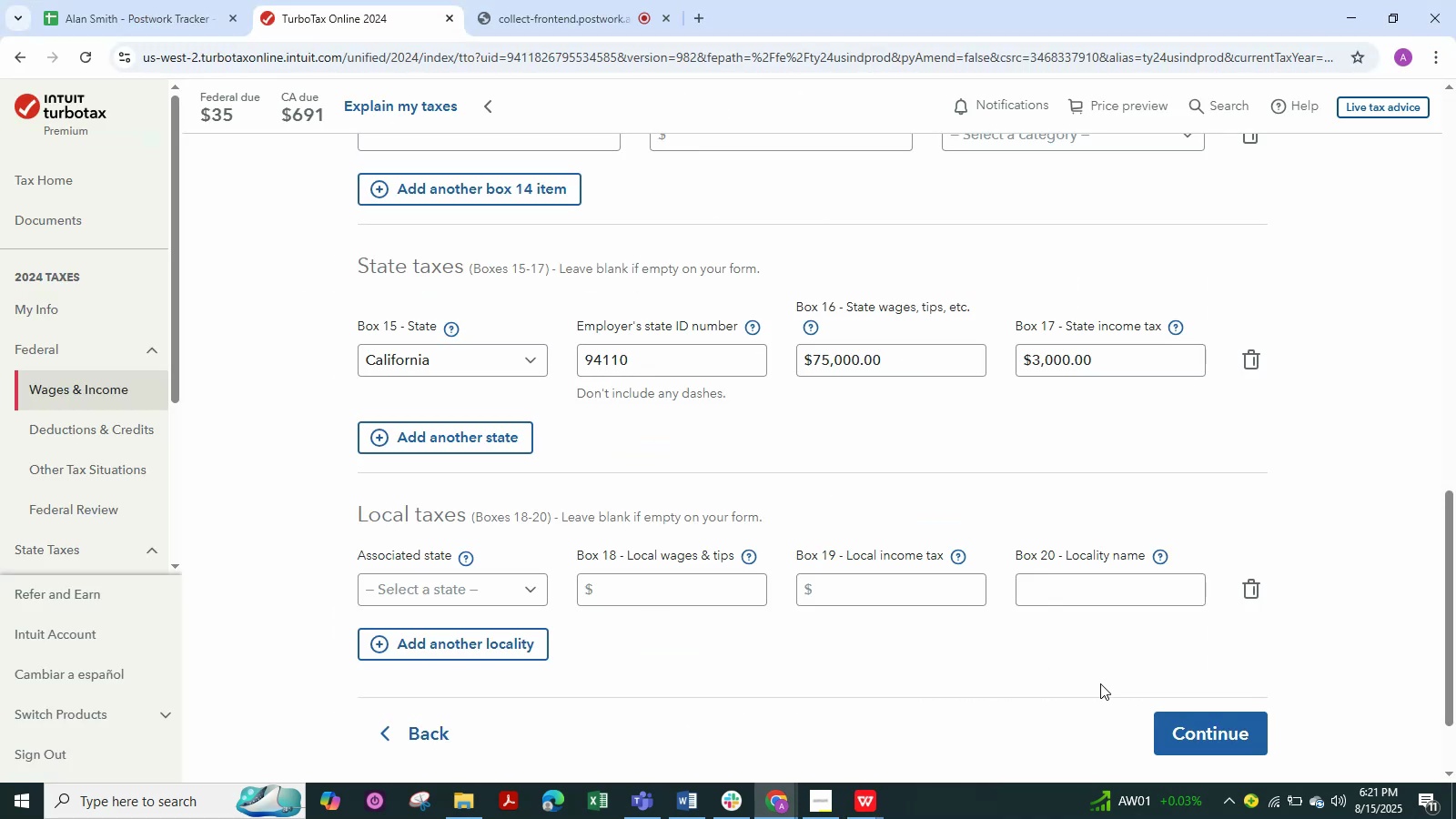 
left_click([1205, 729])
 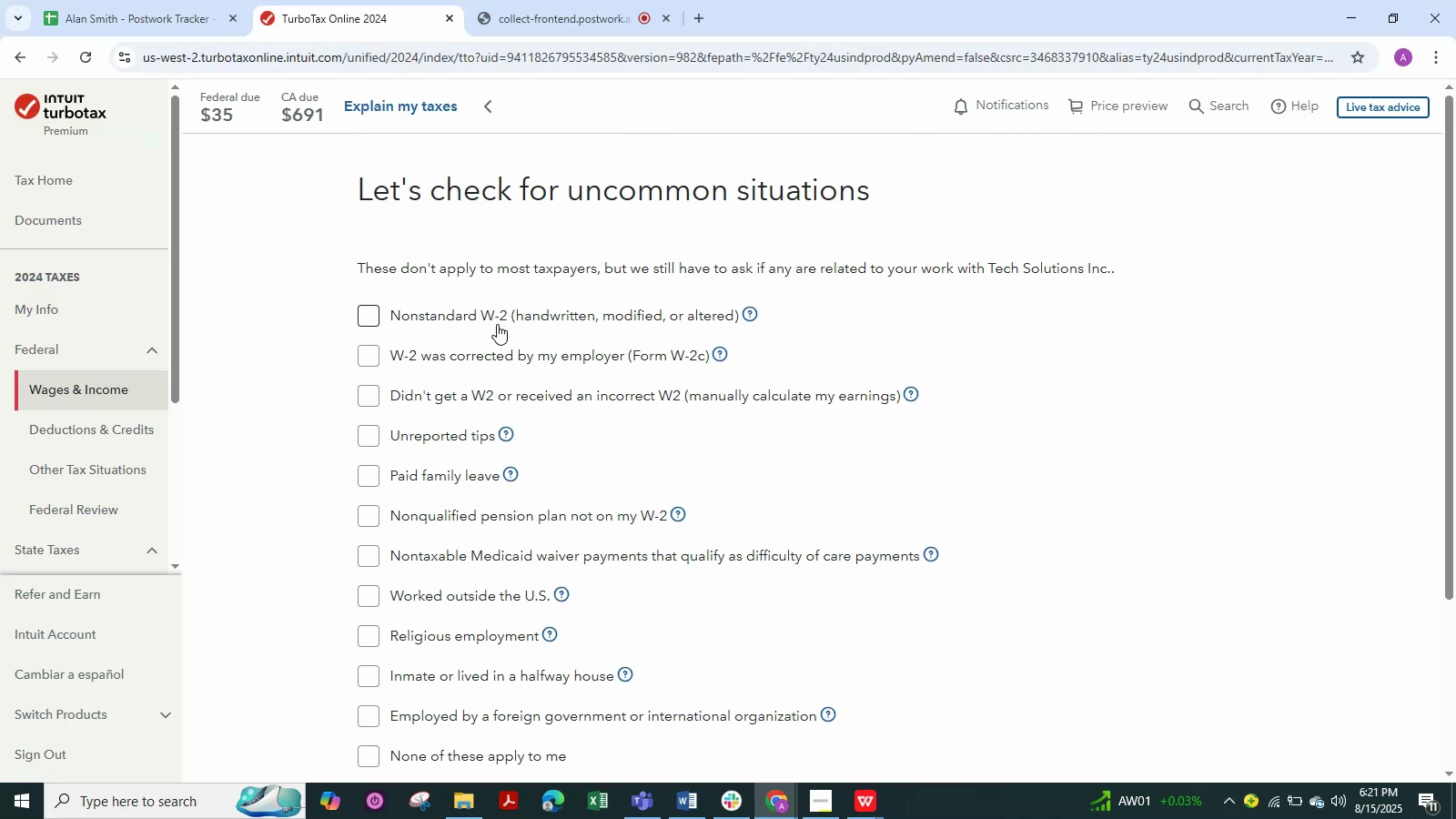 
scroll: coordinate [504, 367], scroll_direction: down, amount: 7.0
 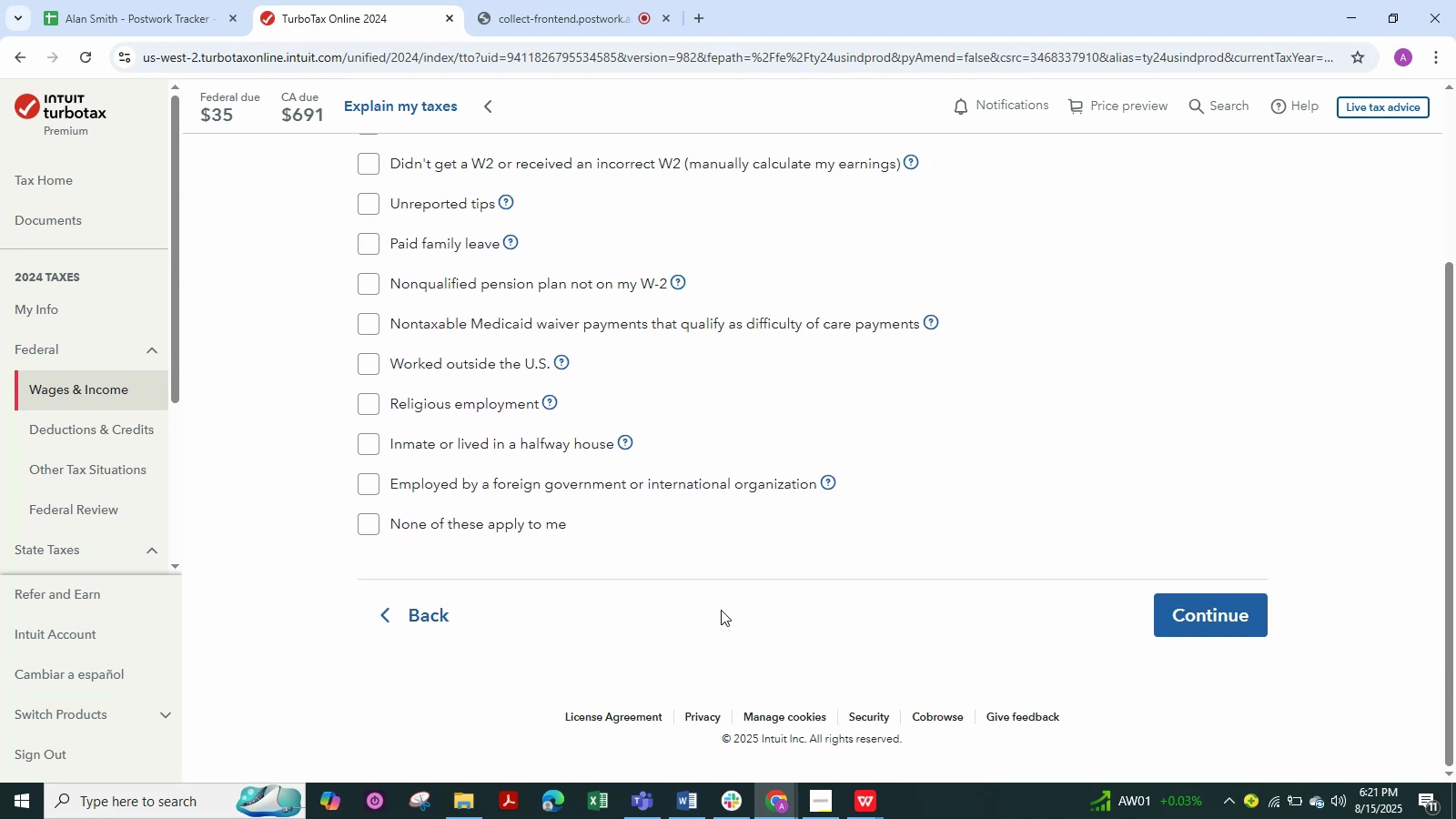 
left_click([511, 517])
 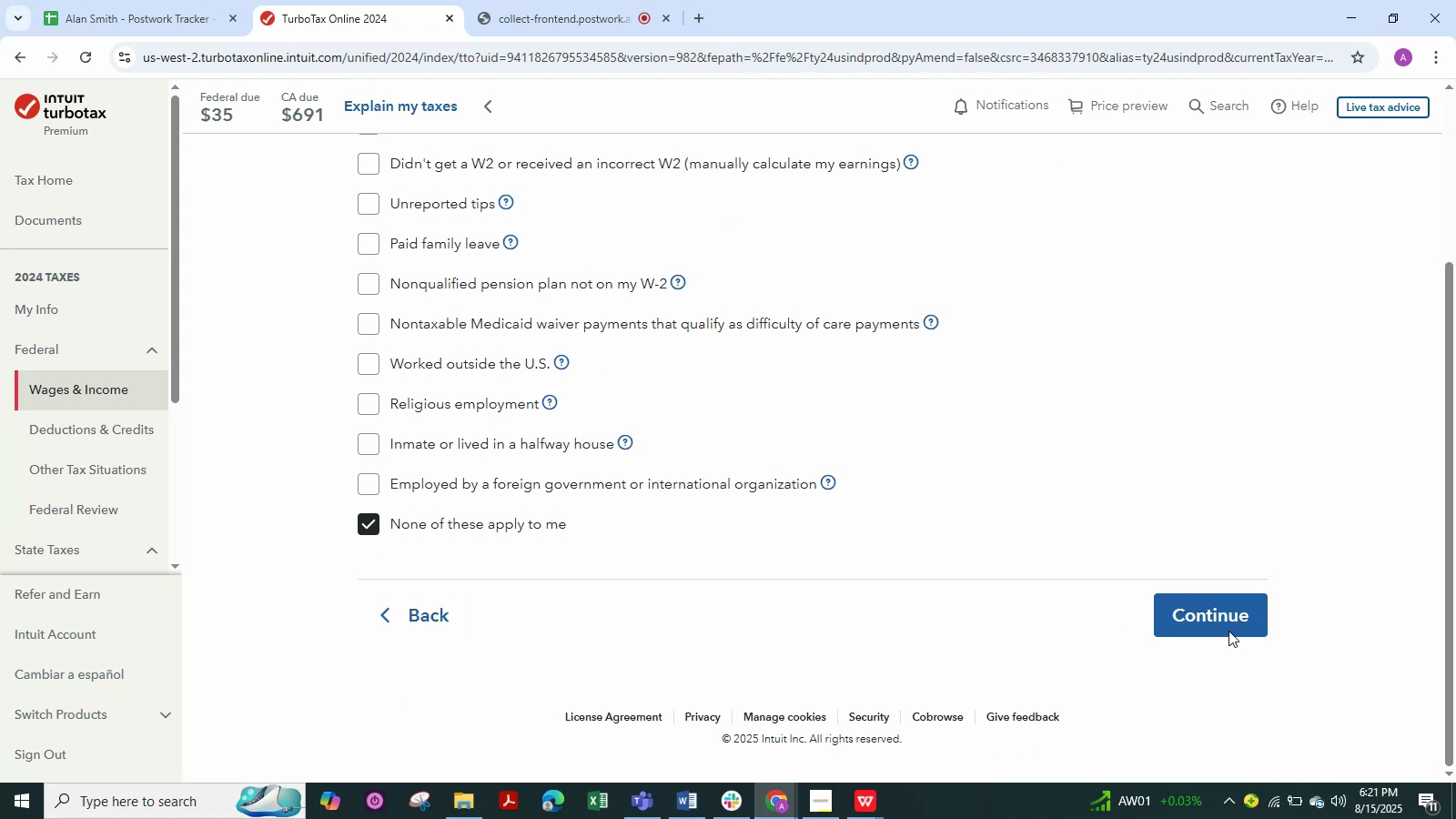 
left_click([1214, 623])
 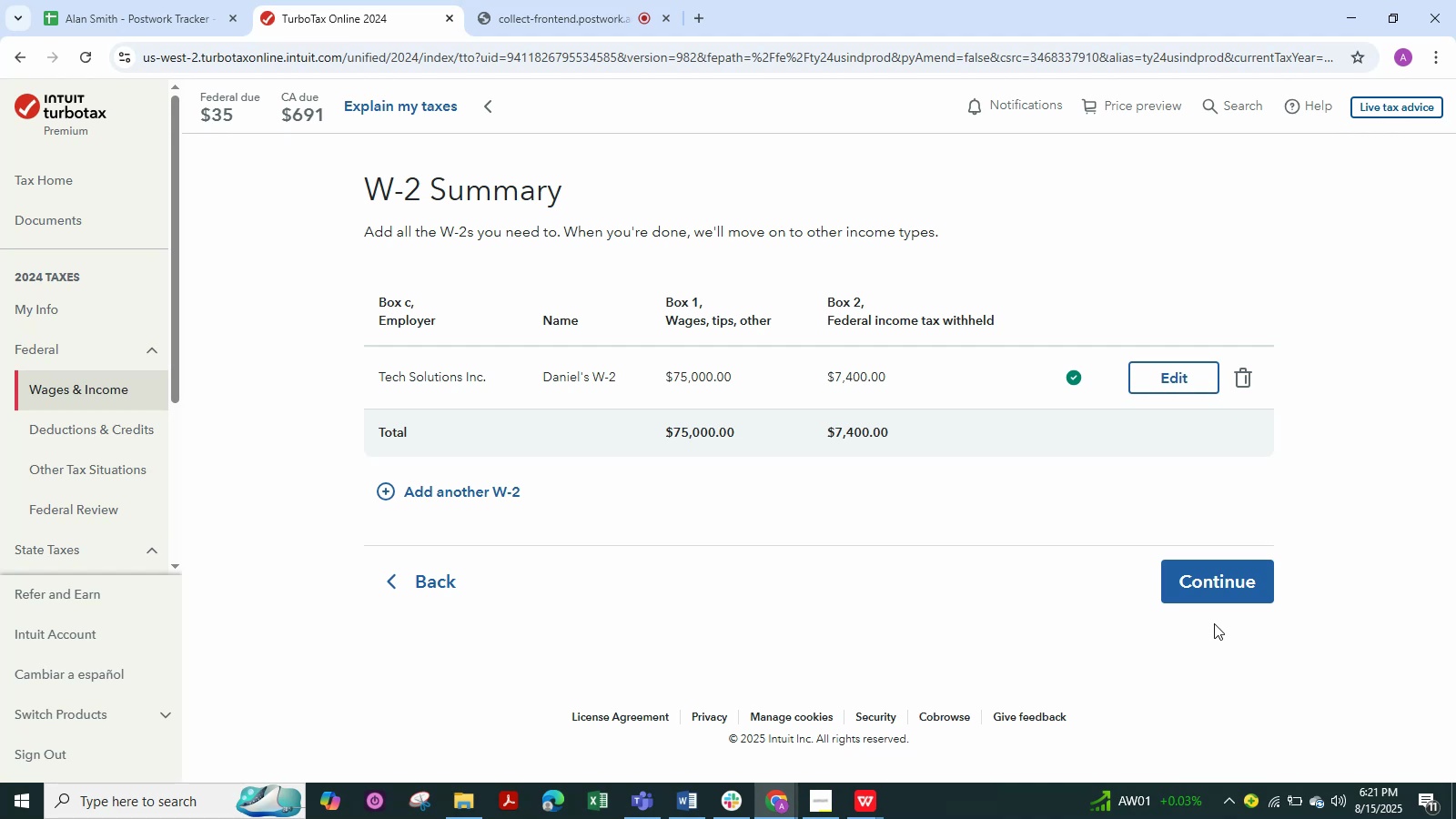 
wait(14.61)
 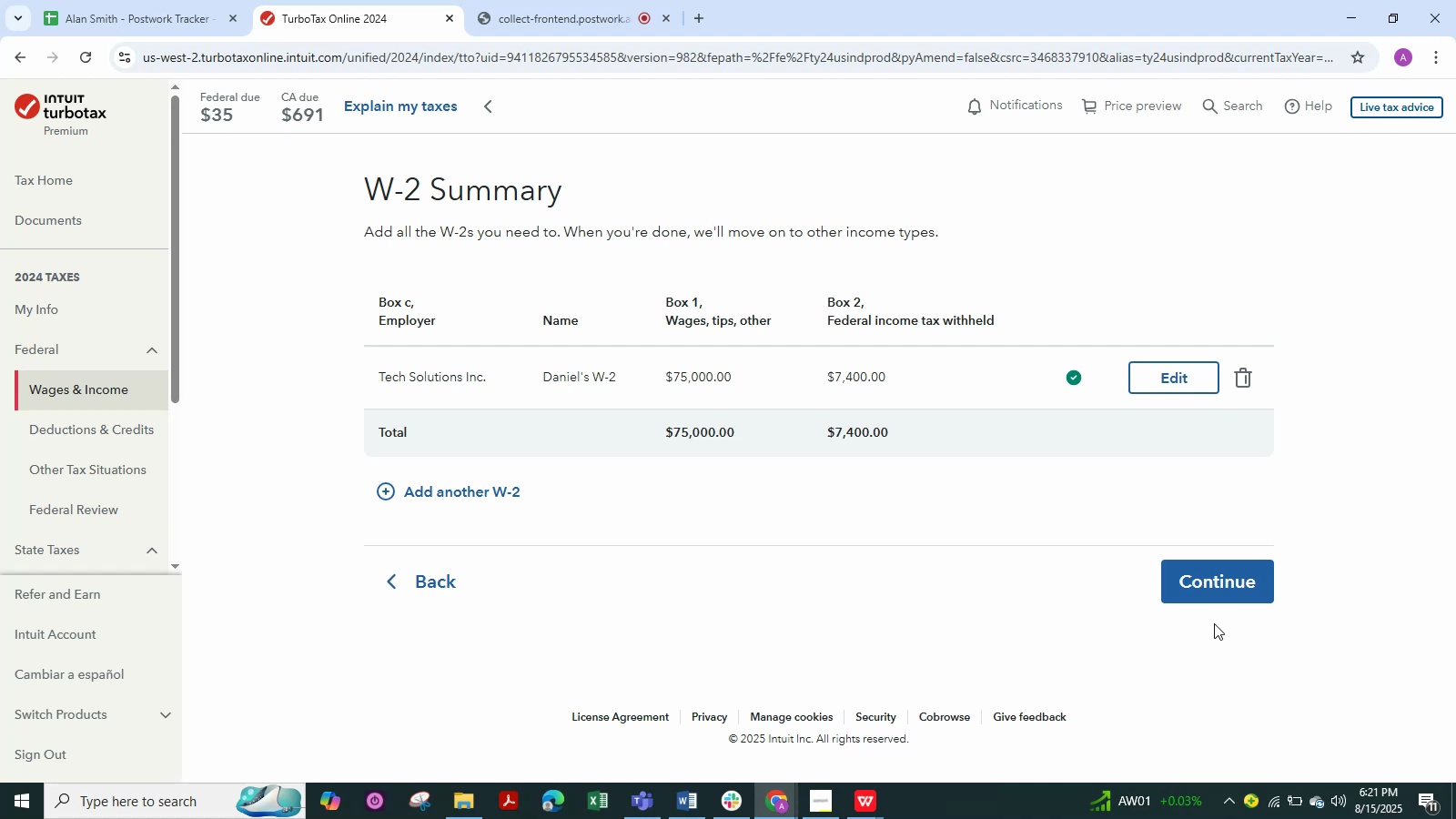 
left_click([1254, 565])
 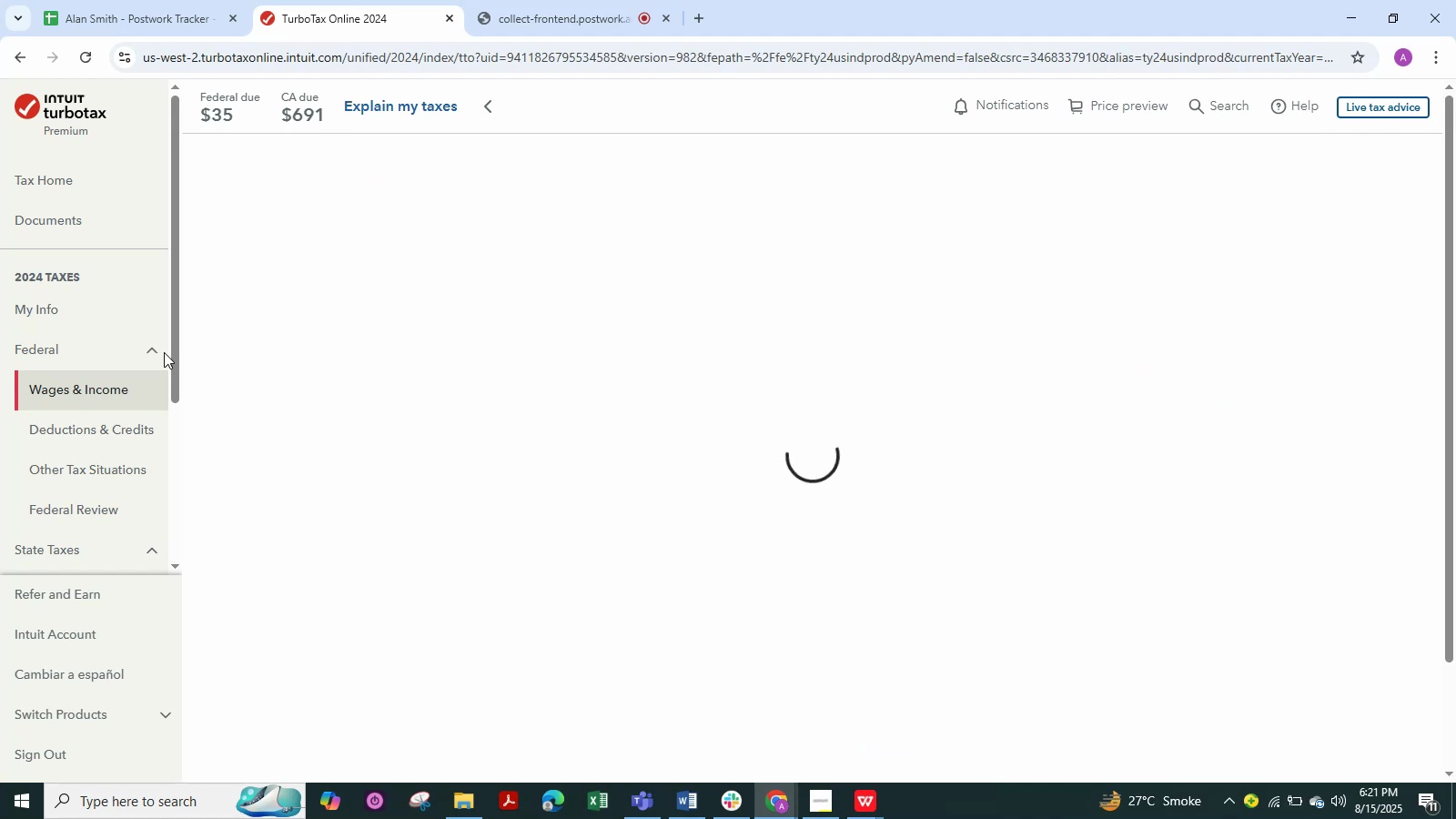 
left_click([65, 389])
 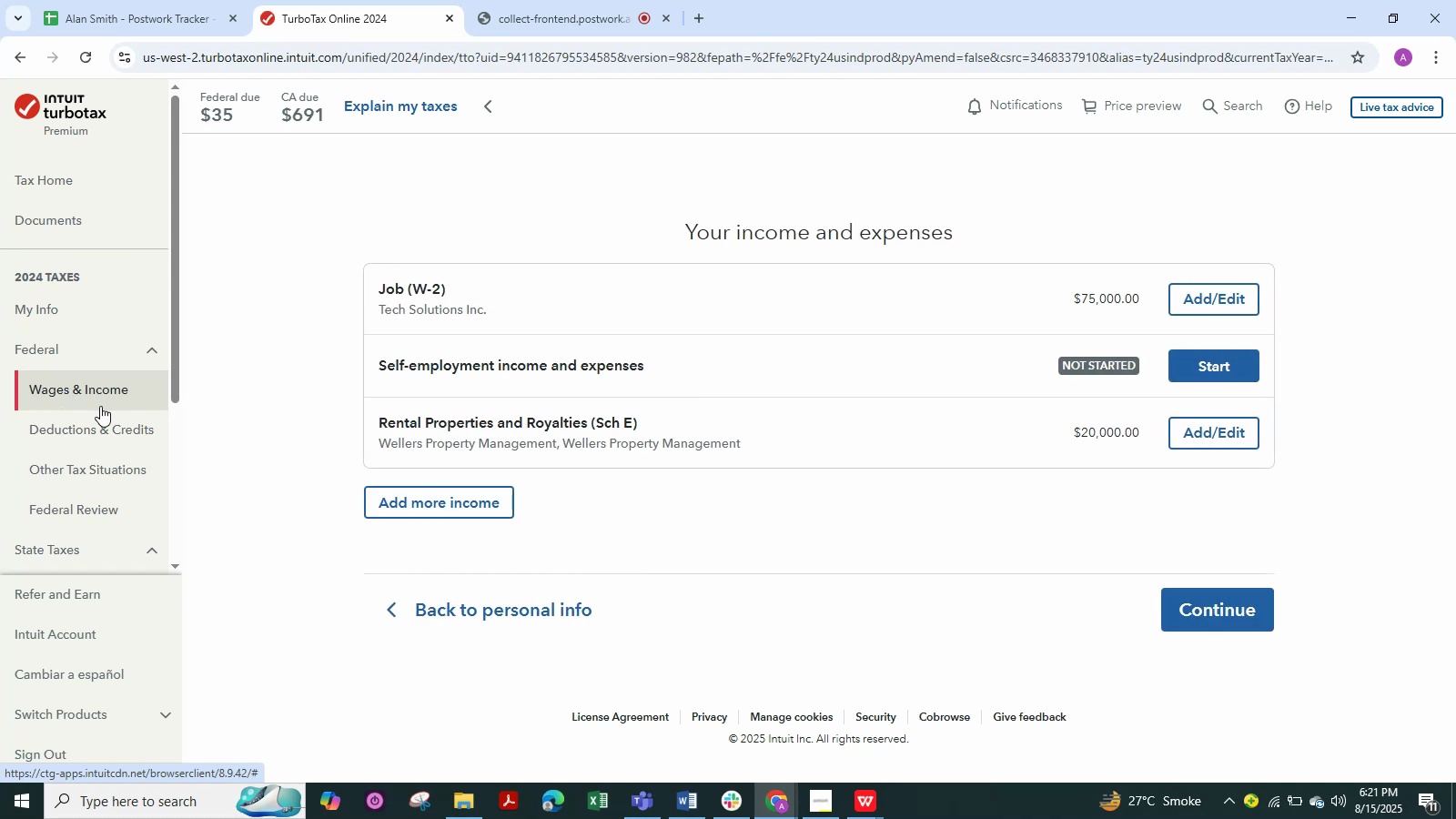 
wait(10.26)
 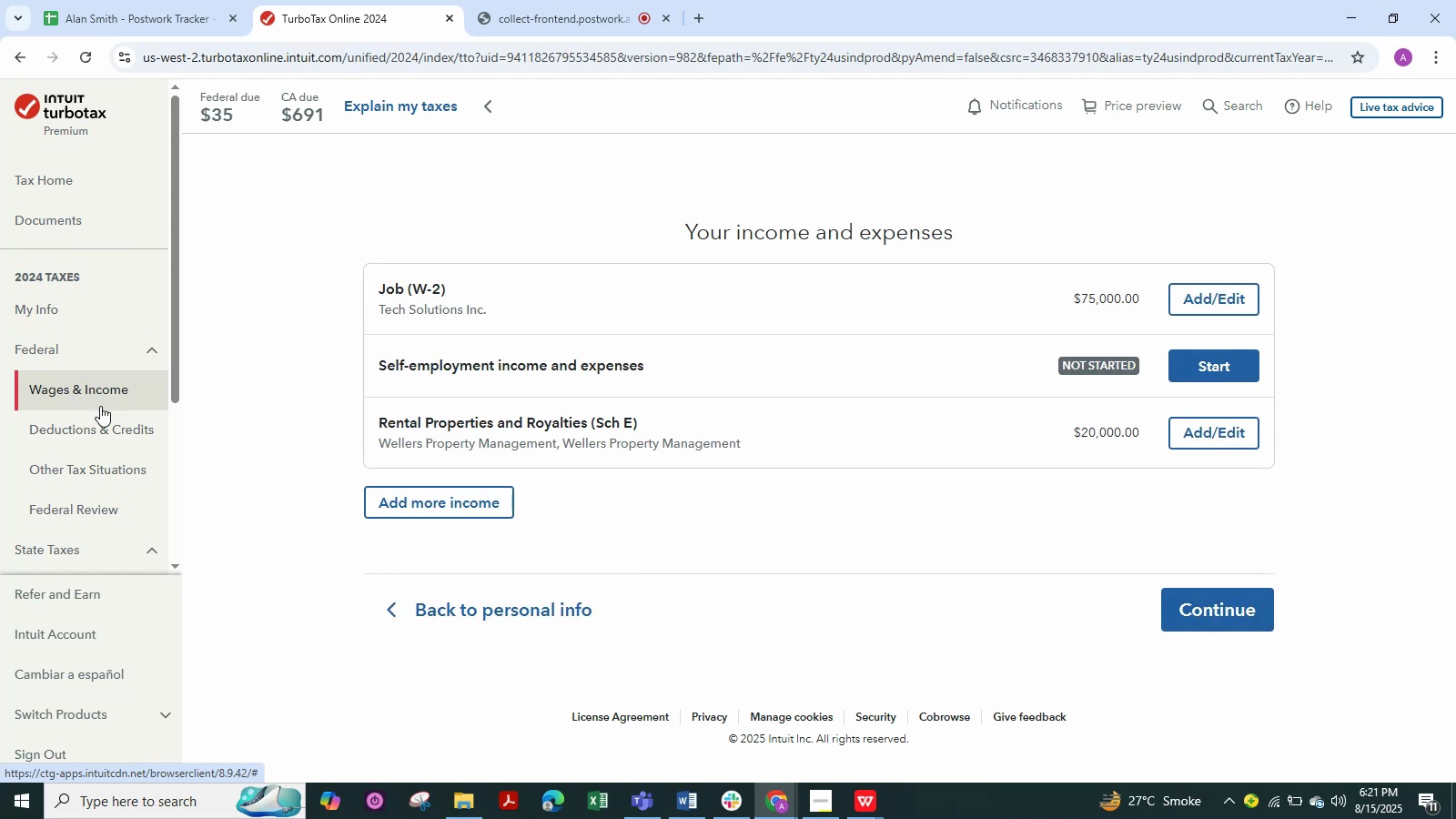 
left_click([1193, 435])
 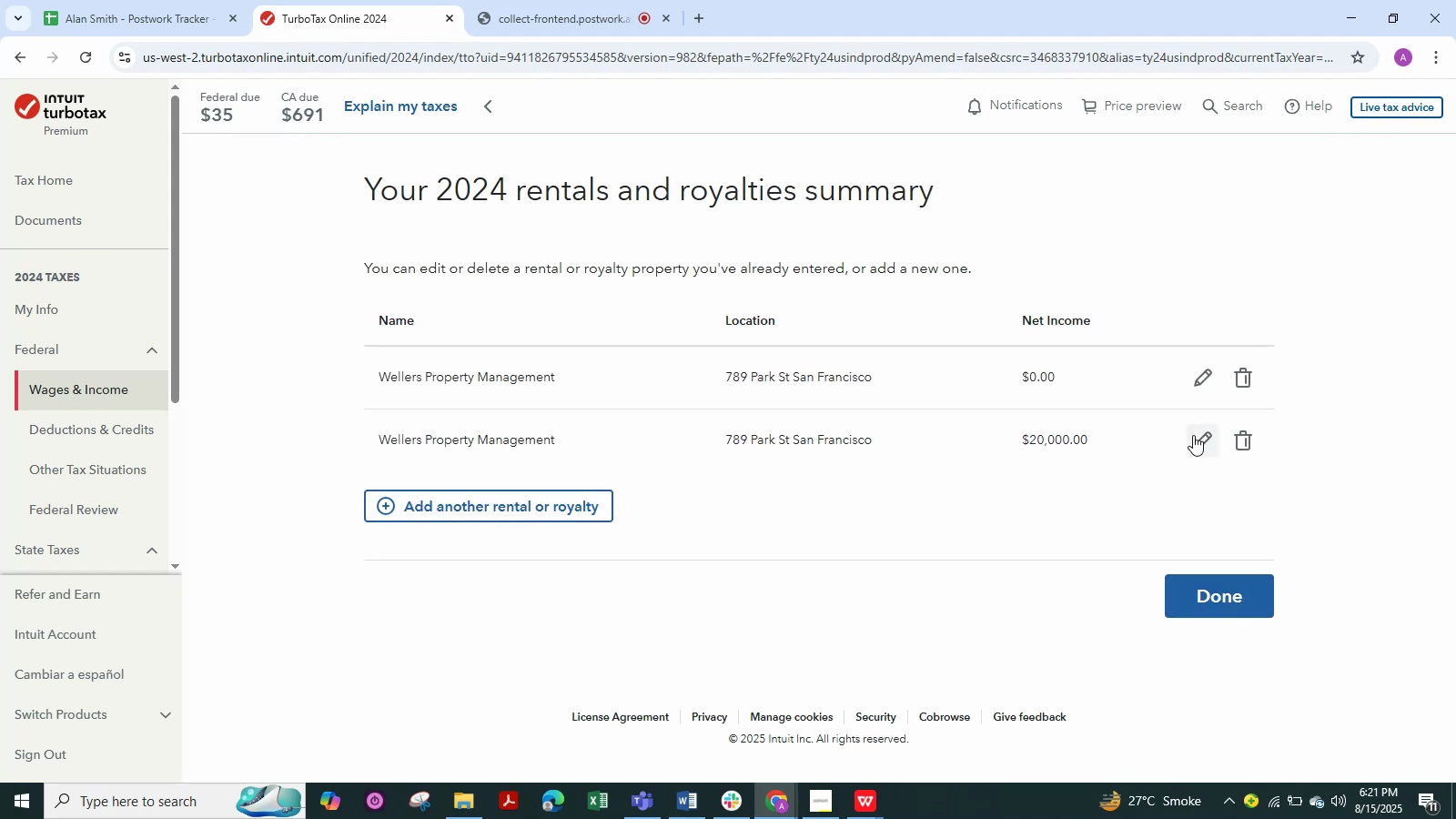 
wait(10.88)
 